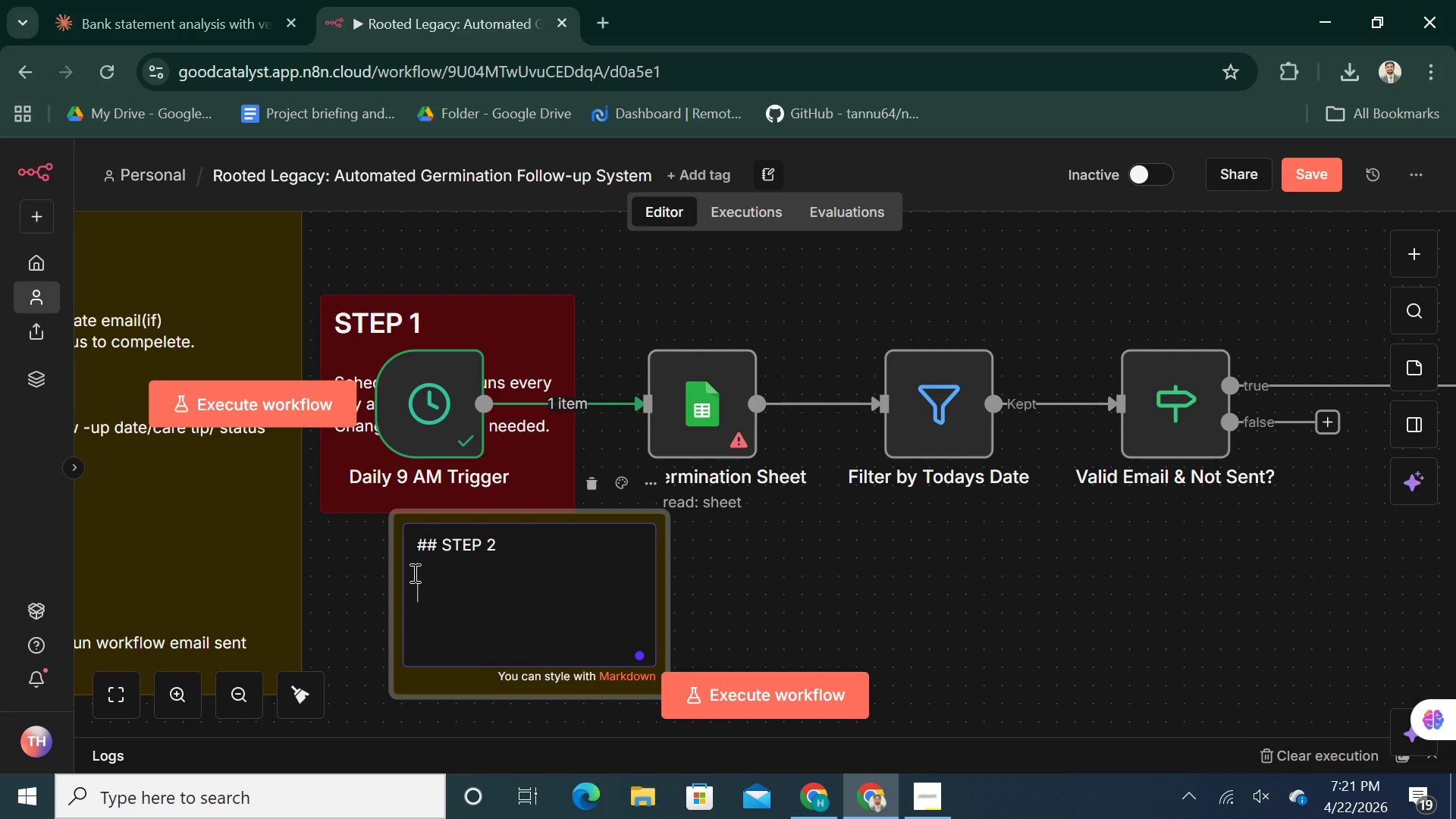 
key(Shift+Enter)
 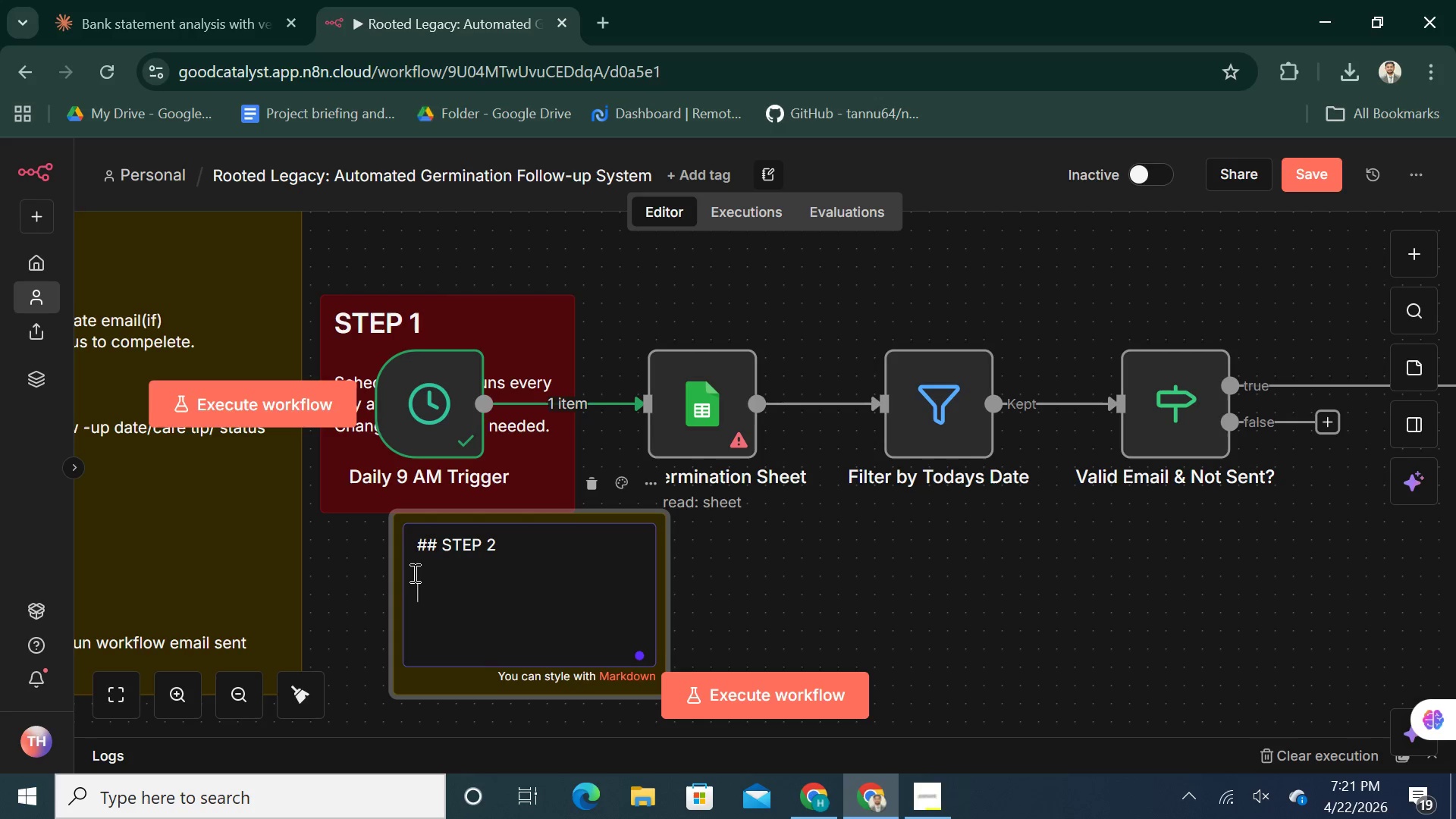 
type(Readbs)
key(Backspace)
type(Sheet Fetches ALL rows from Google Sheet.)
 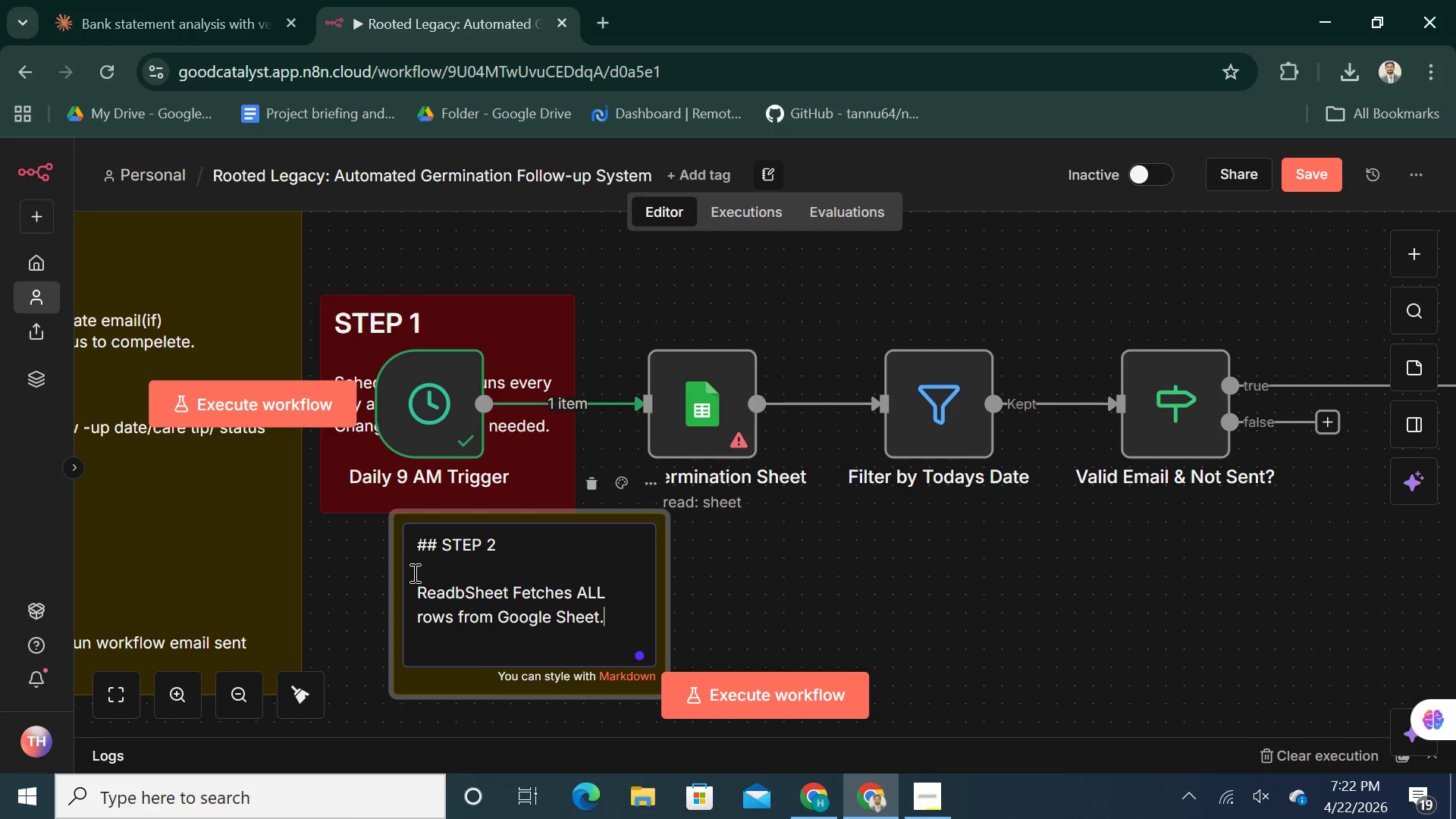 
key(Shift+Enter)
 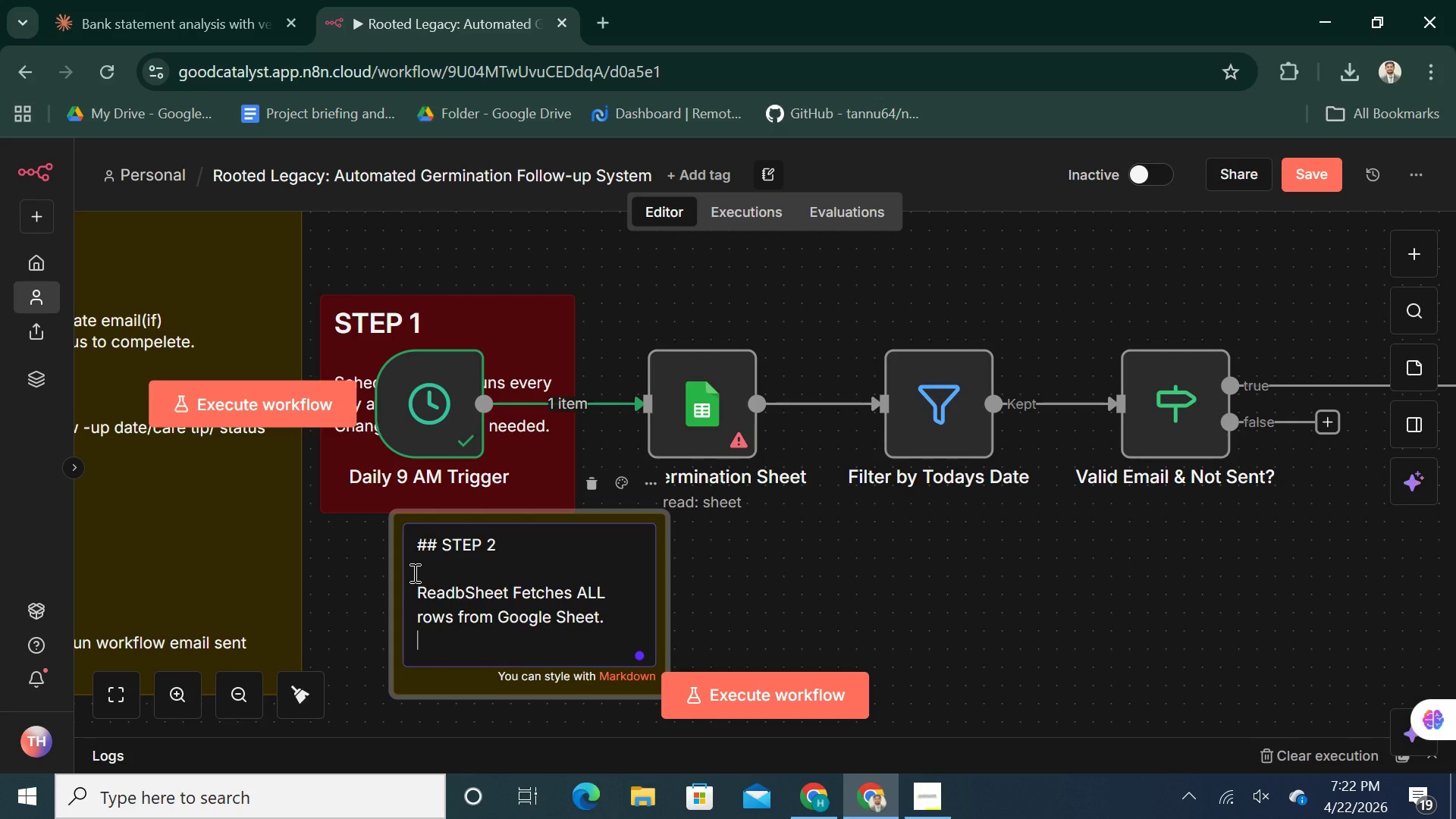 
type(Next step filters by today date.)
 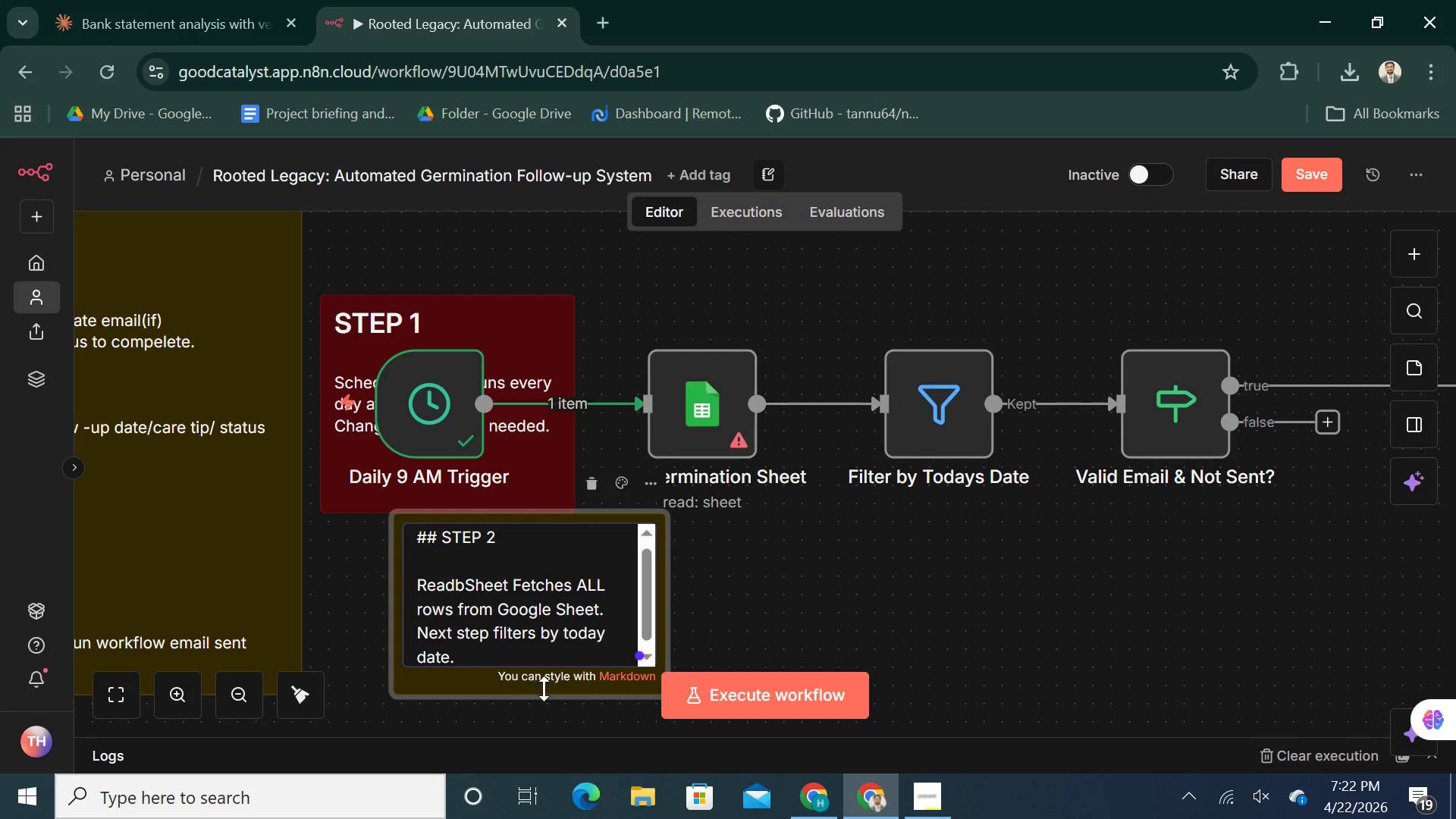 
wait(5.36)
 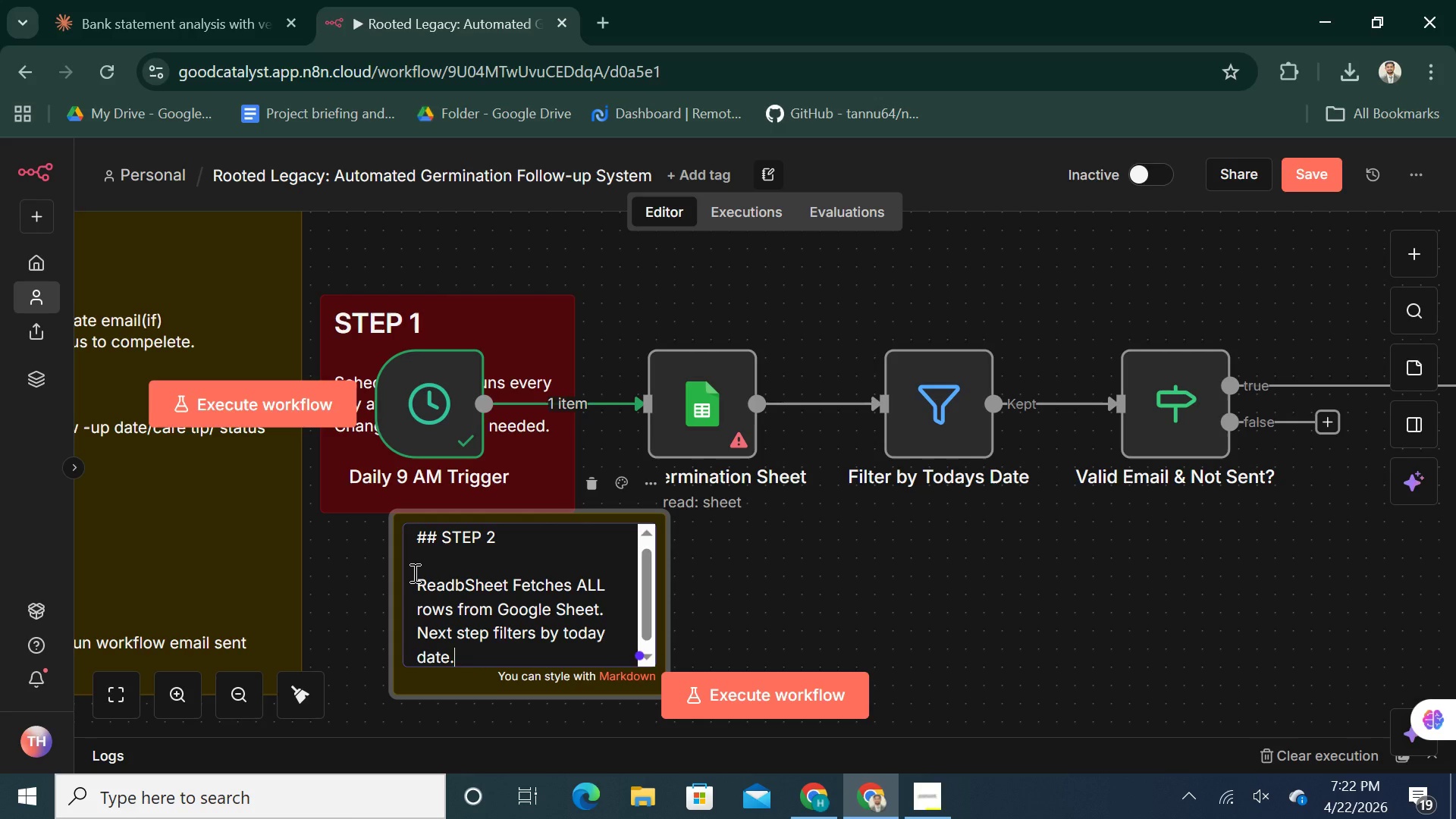 
left_click([729, 575])
 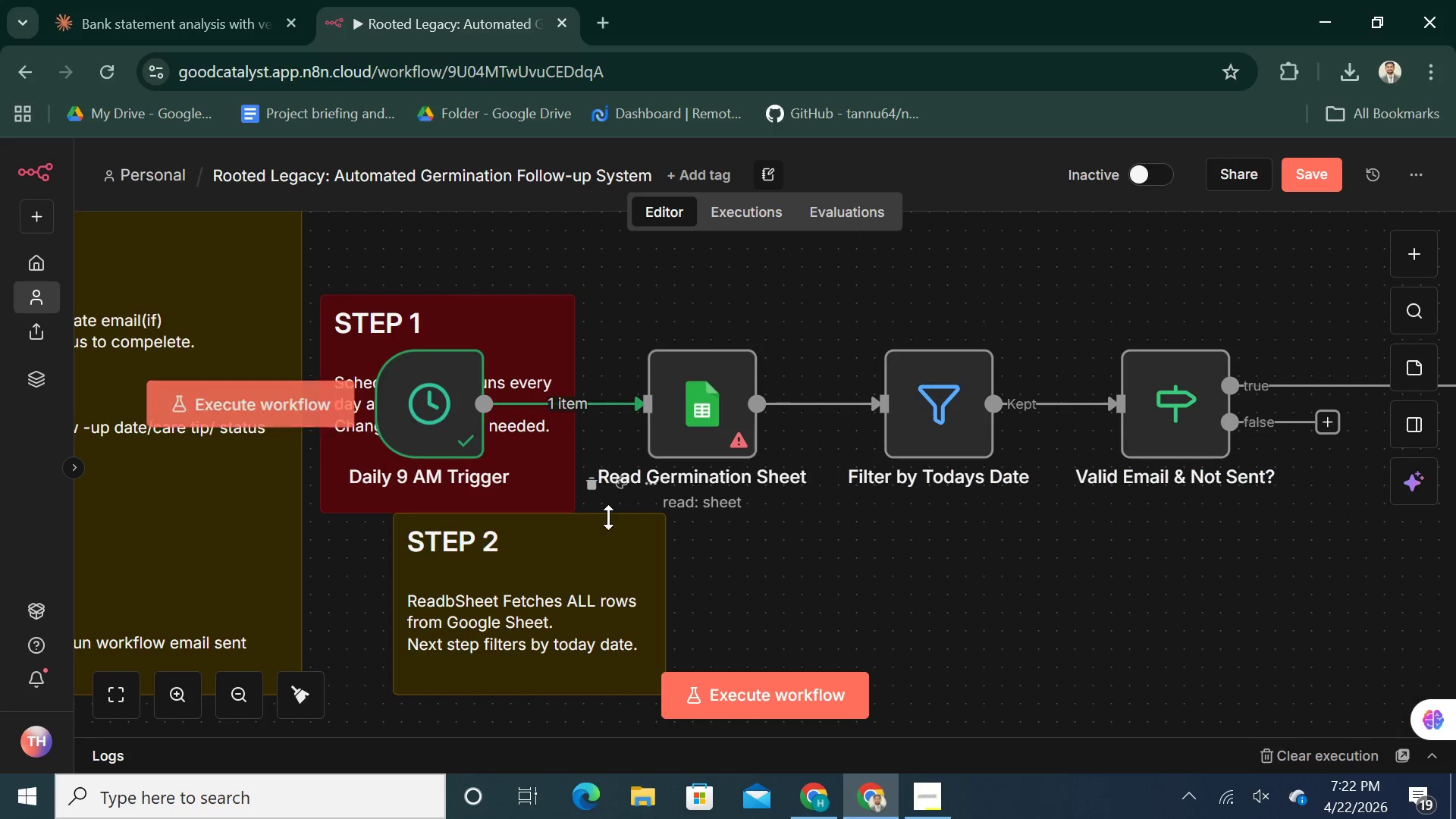 
left_click_drag(start_coordinate=[601, 579], to_coordinate=[607, 635])
 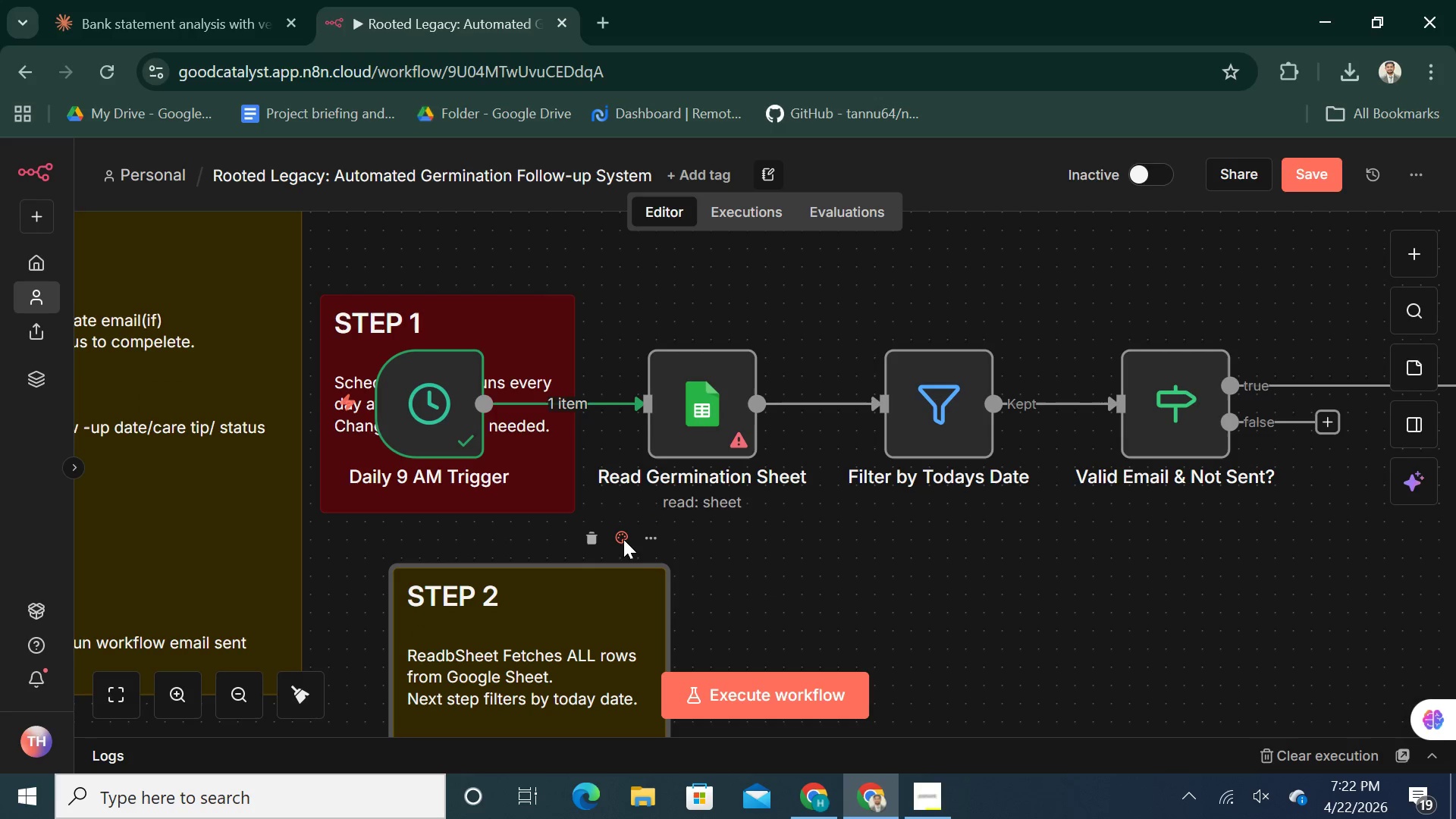 
left_click([622, 538])
 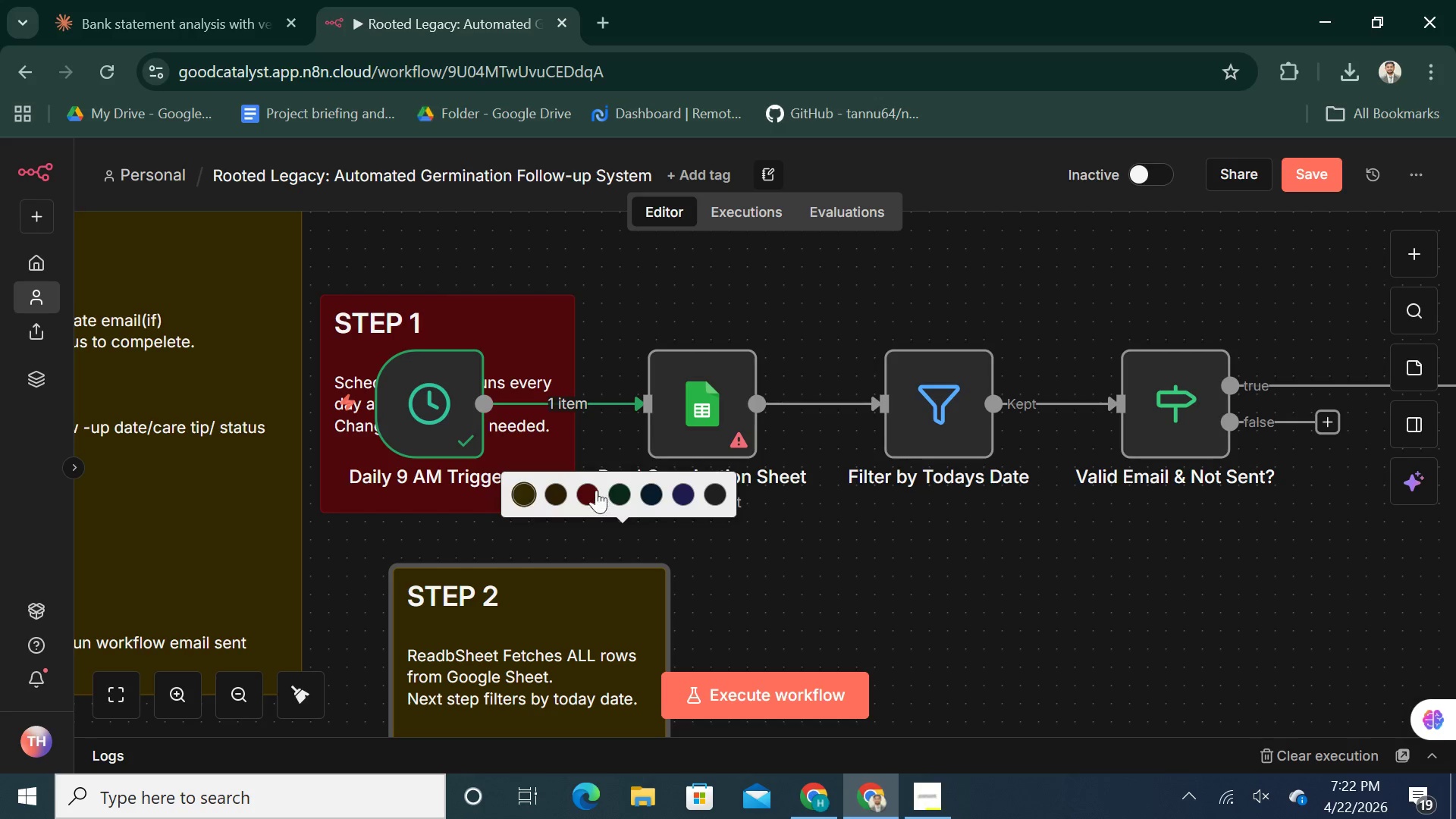 
left_click([589, 489])
 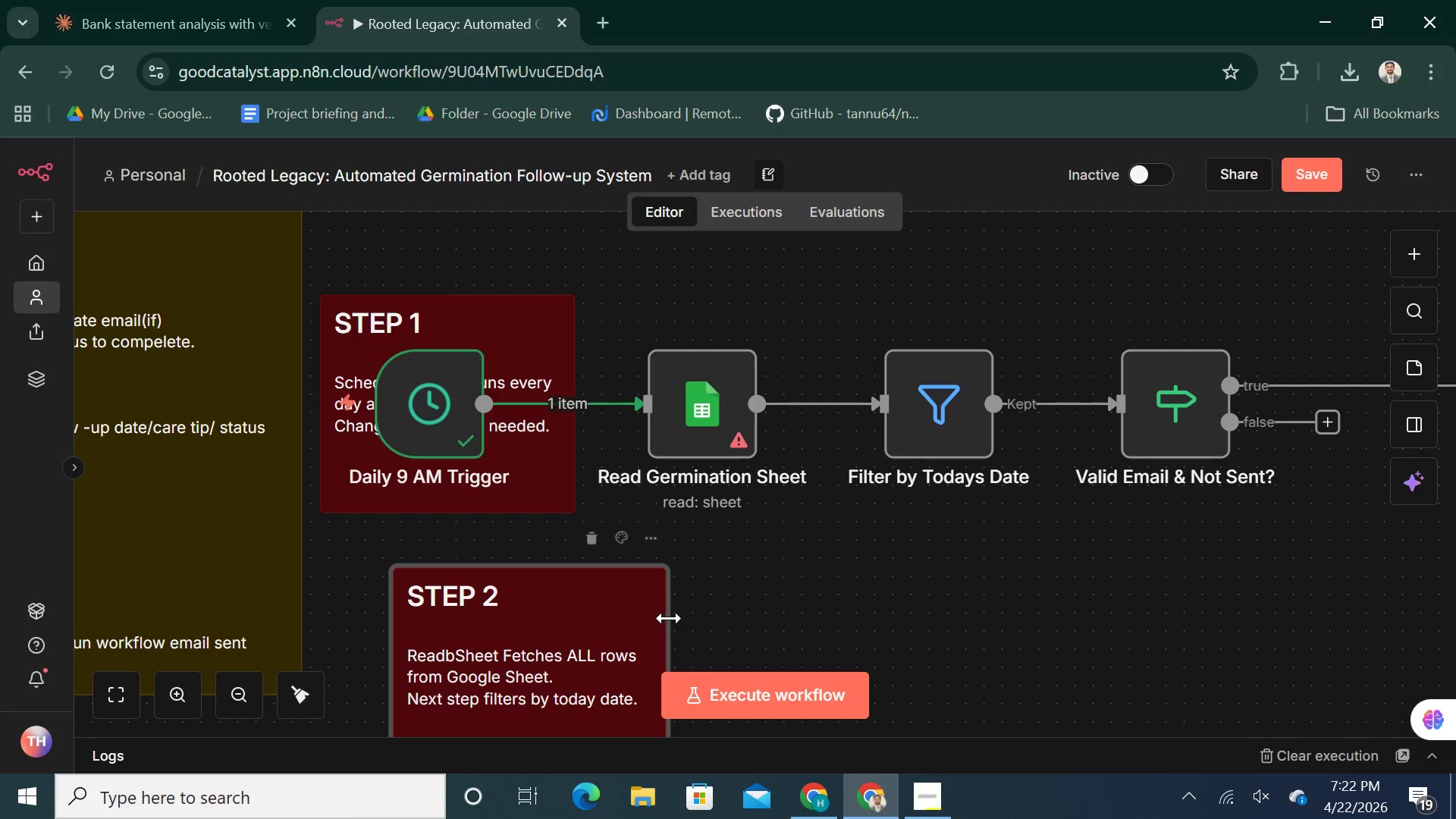 
left_click_drag(start_coordinate=[667, 618], to_coordinate=[629, 610])
 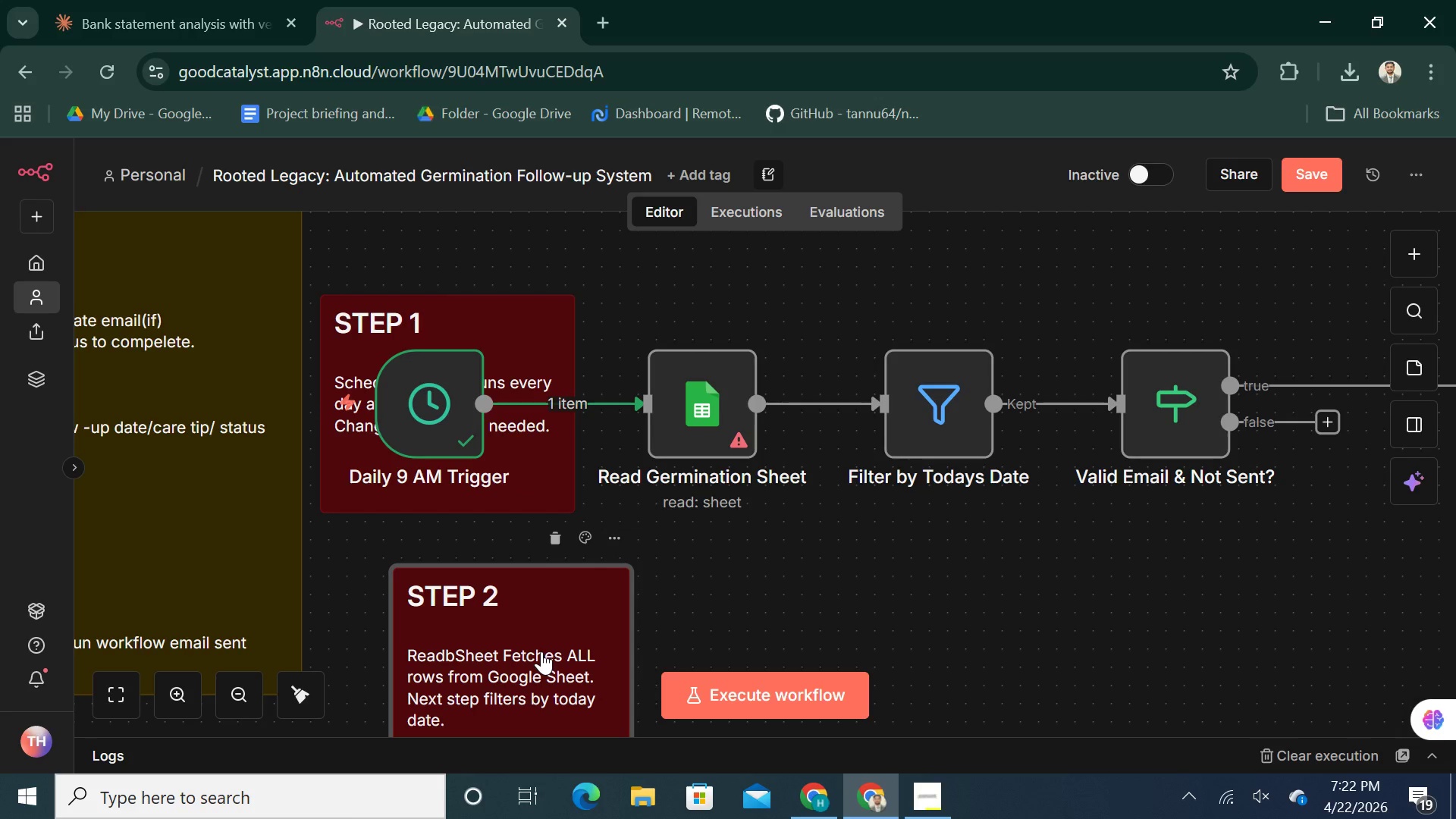 
left_click_drag(start_coordinate=[541, 651], to_coordinate=[738, 388])
 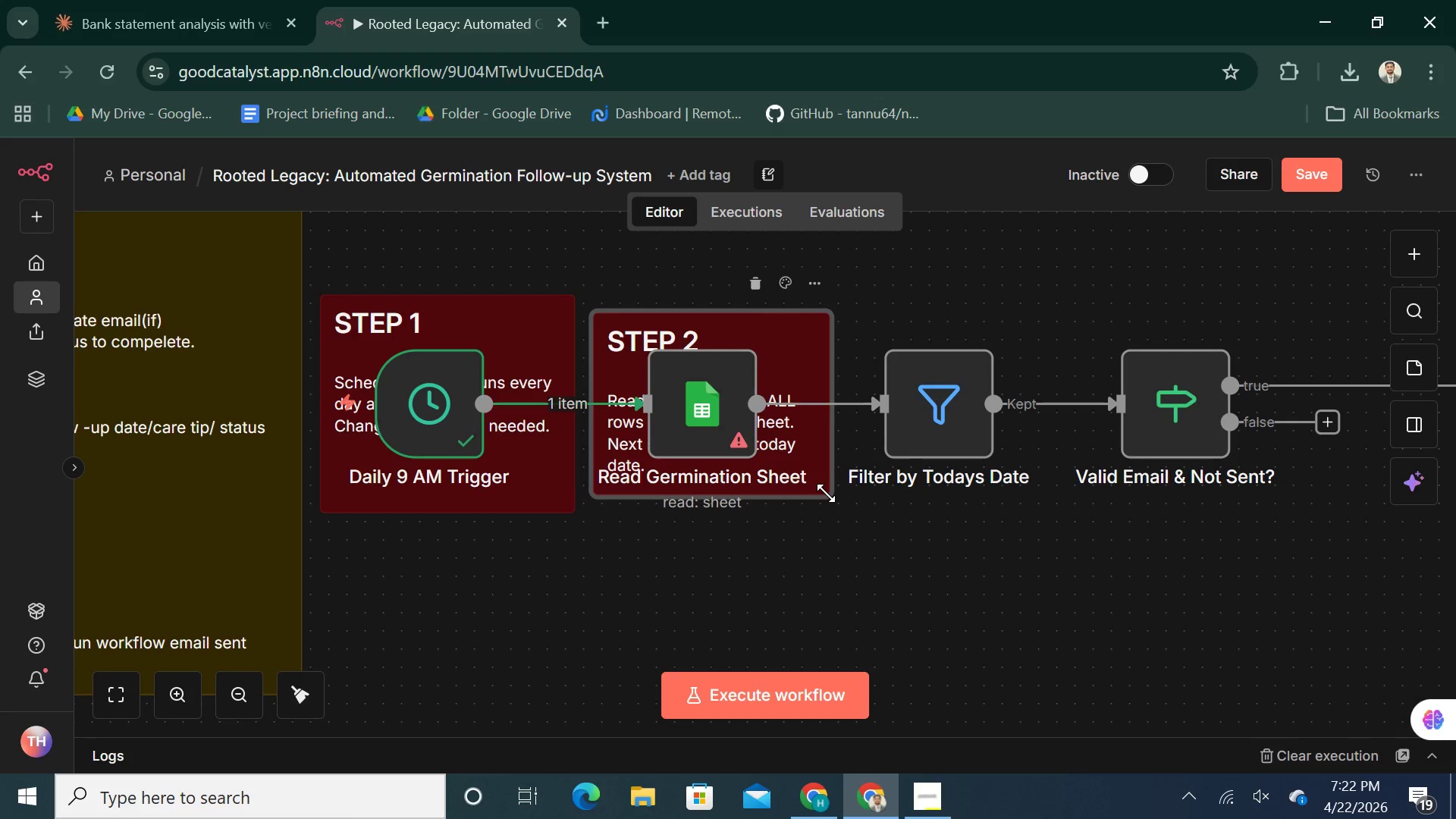 
left_click_drag(start_coordinate=[826, 493], to_coordinate=[815, 501])
 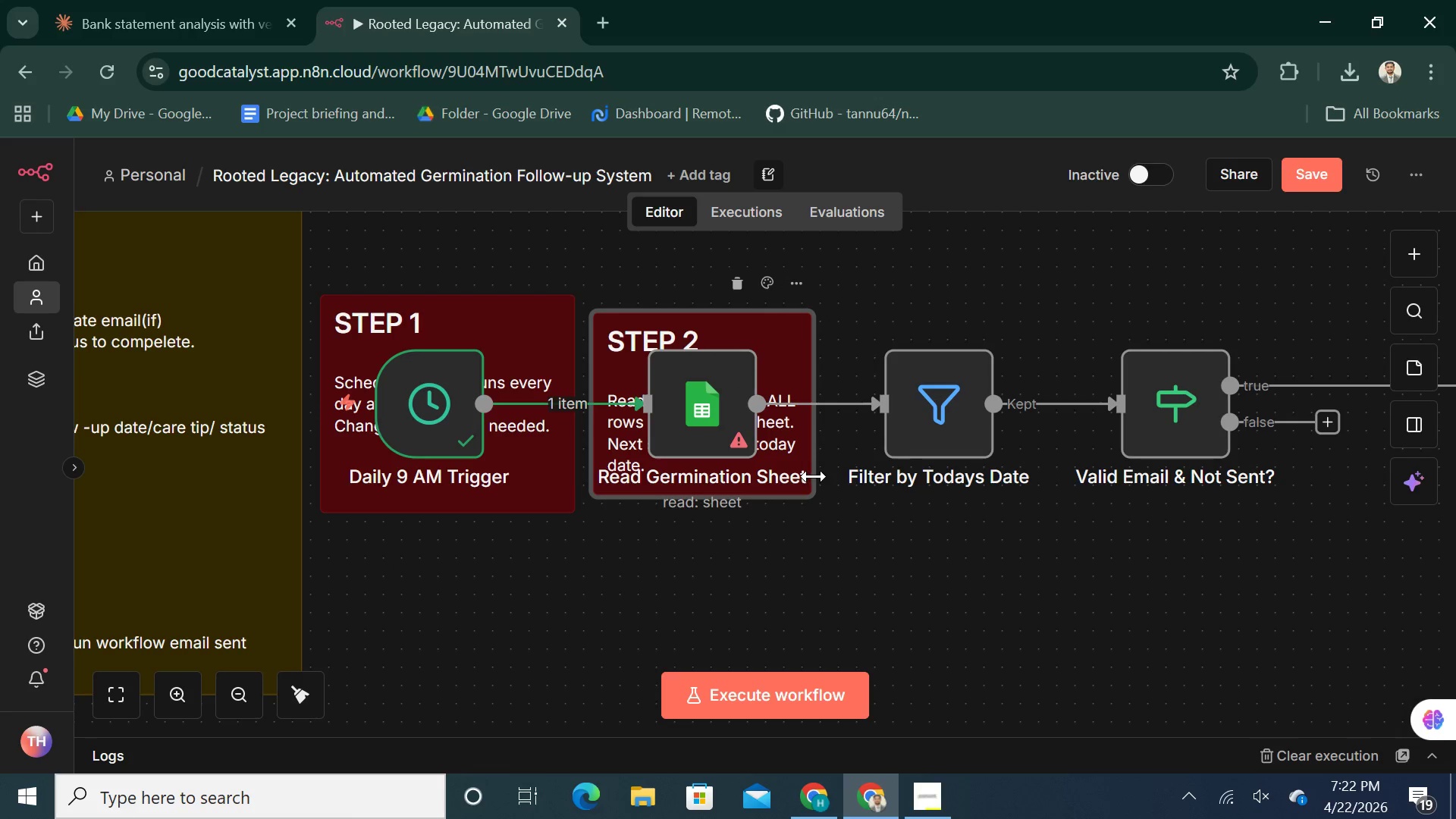 
left_click_drag(start_coordinate=[814, 476], to_coordinate=[833, 470])
 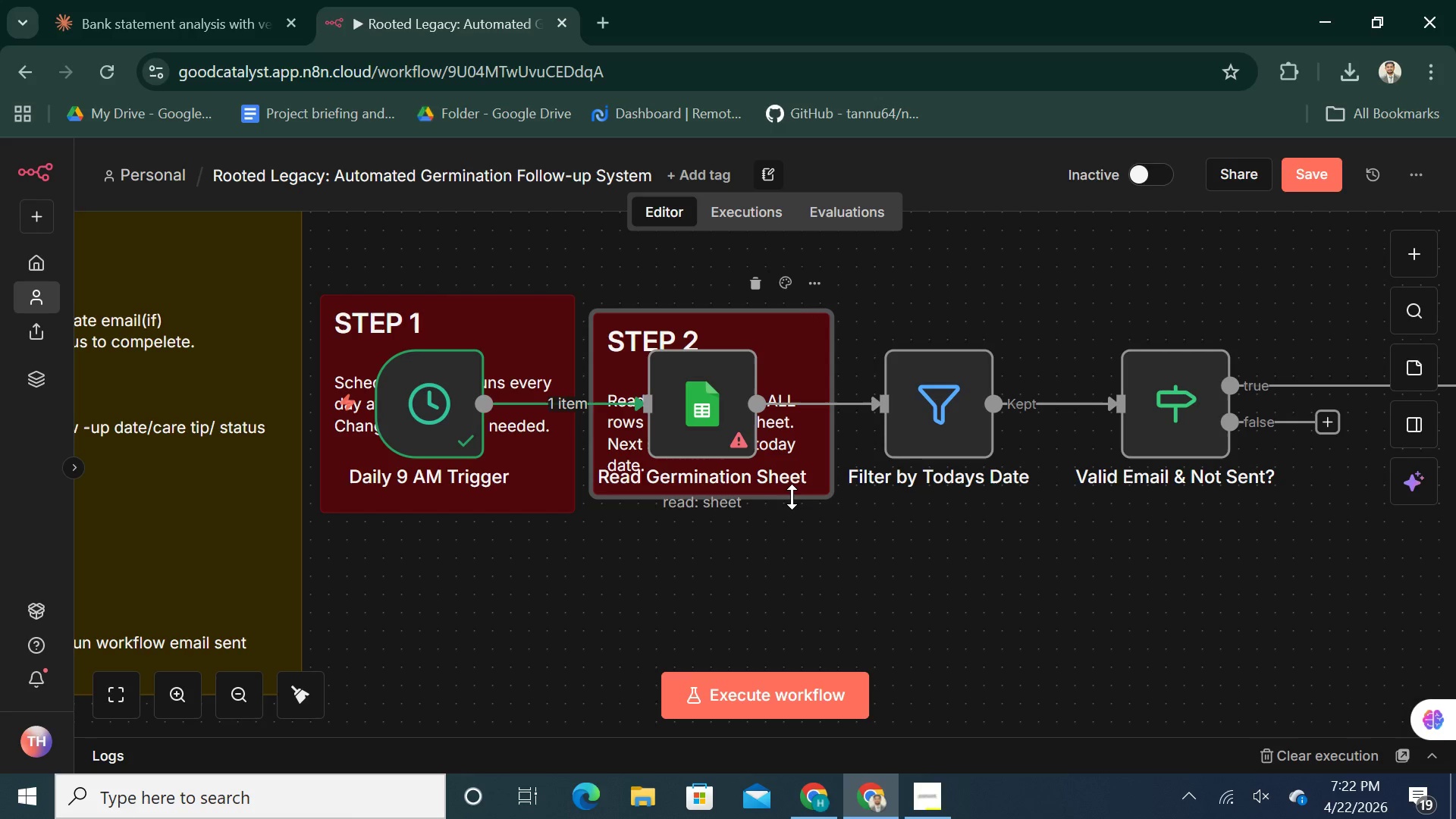 
left_click_drag(start_coordinate=[792, 497], to_coordinate=[783, 531])
 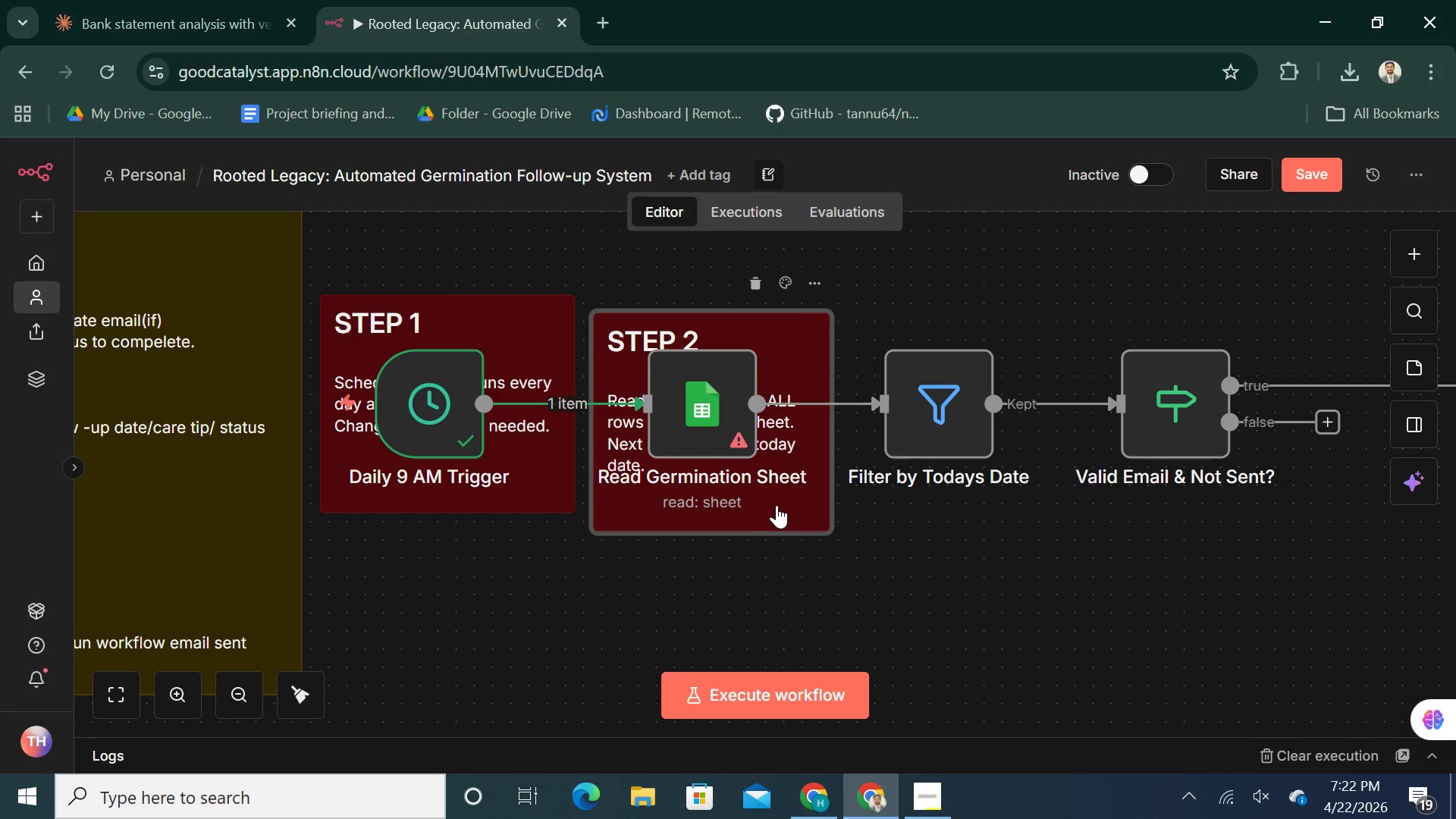 
left_click_drag(start_coordinate=[777, 507], to_coordinate=[759, 483])
 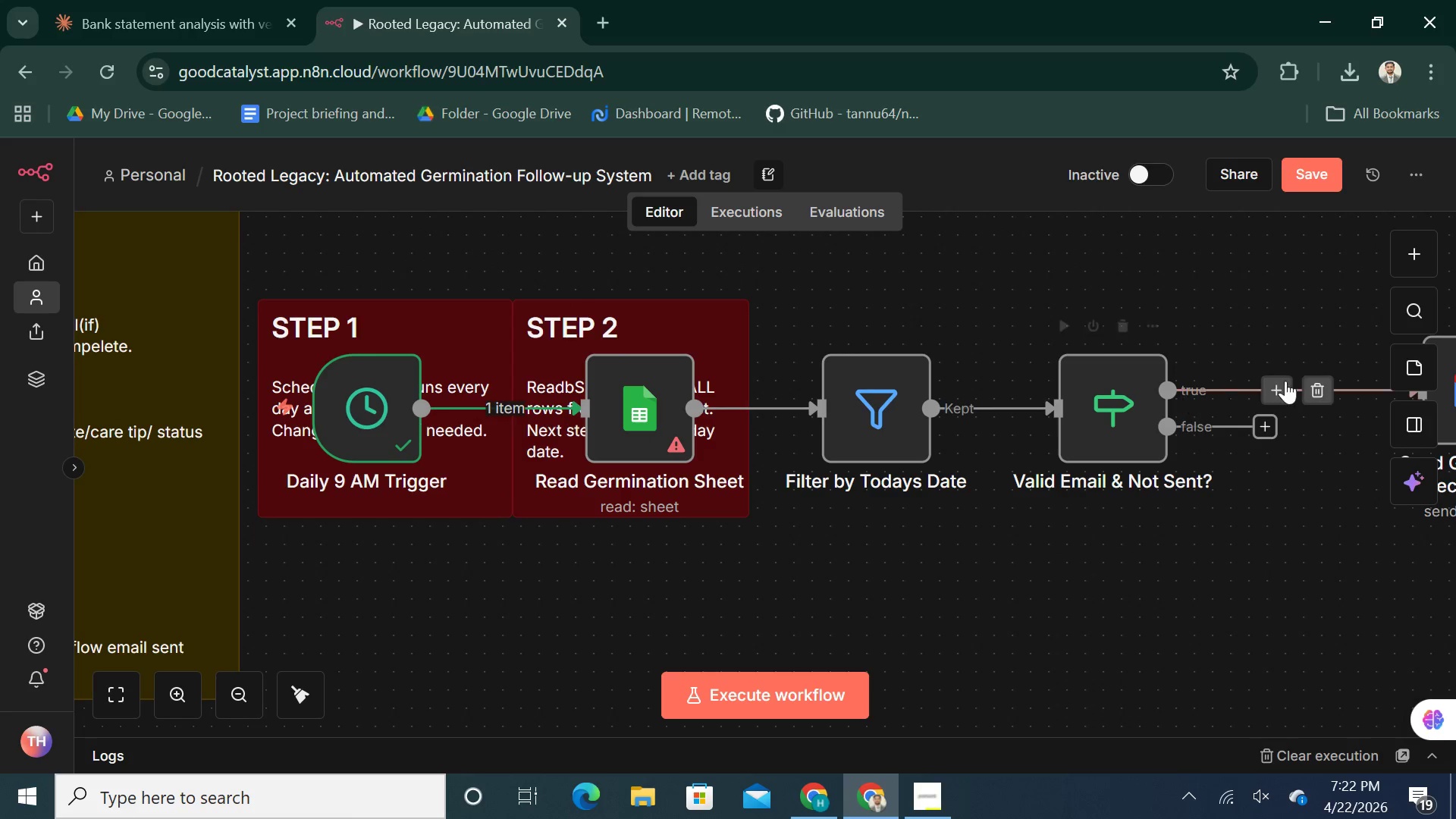 
left_click([1412, 366])
 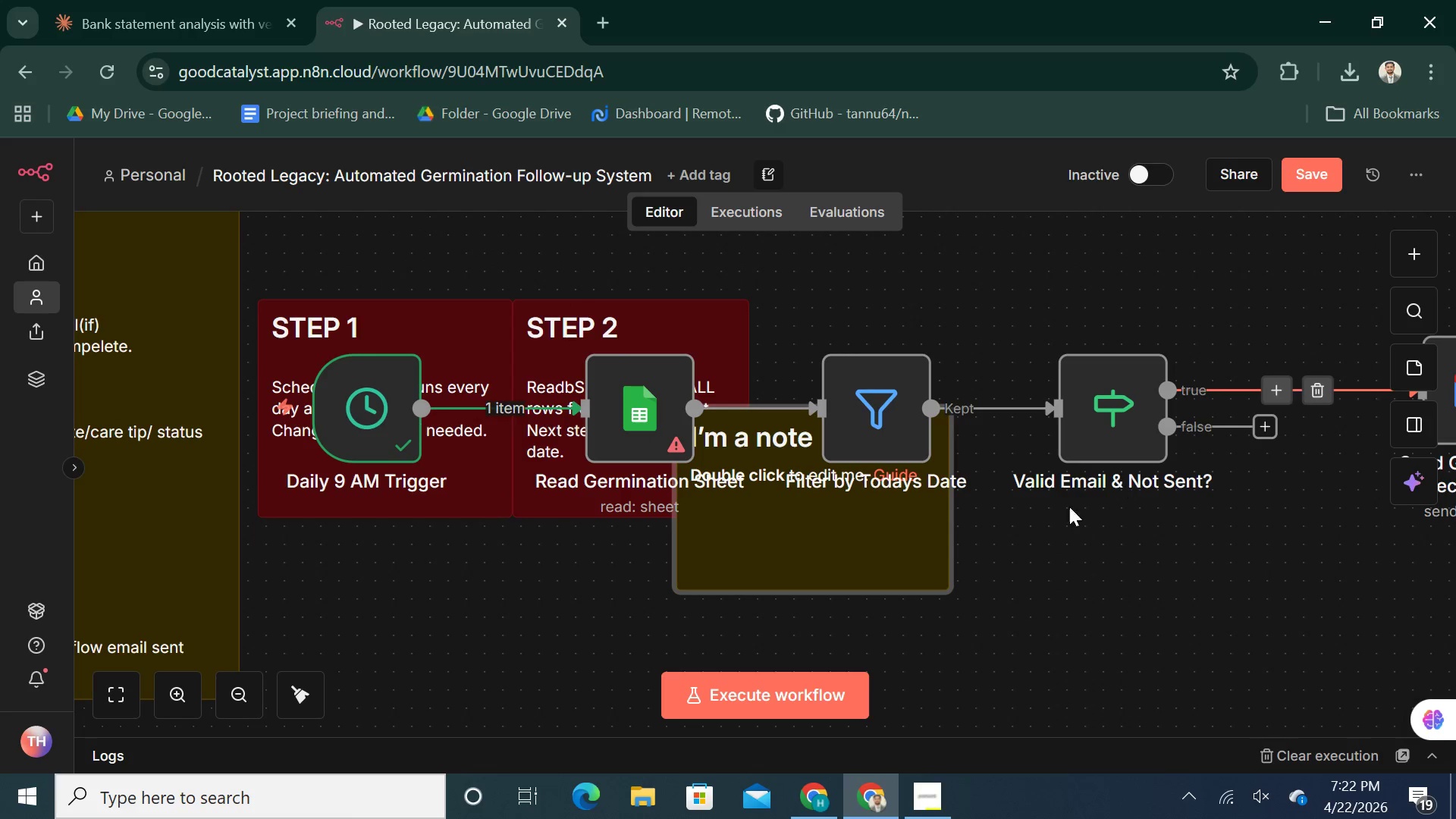 
left_click_drag(start_coordinate=[918, 563], to_coordinate=[604, 679])
 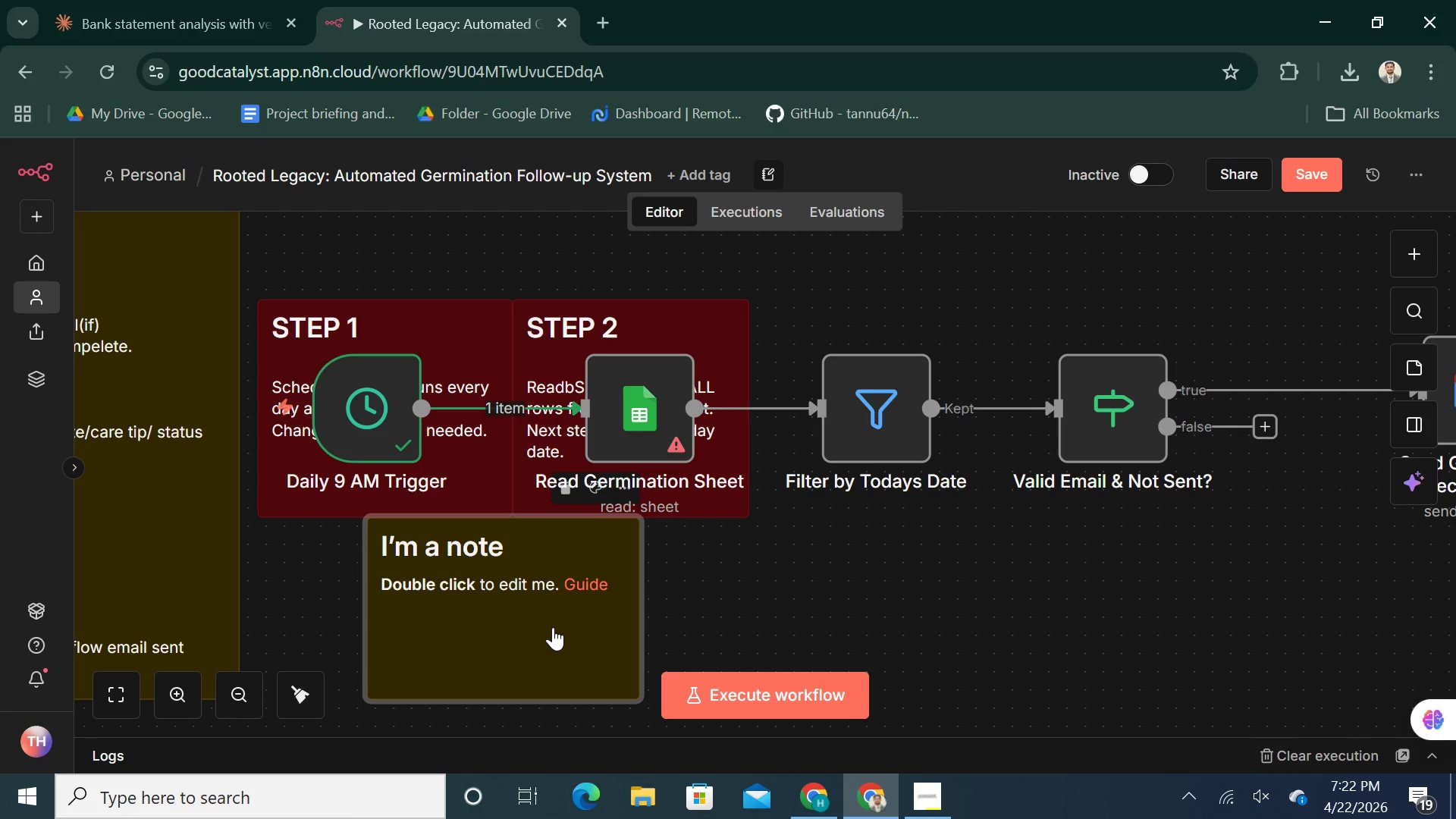 
double_click([553, 627])
 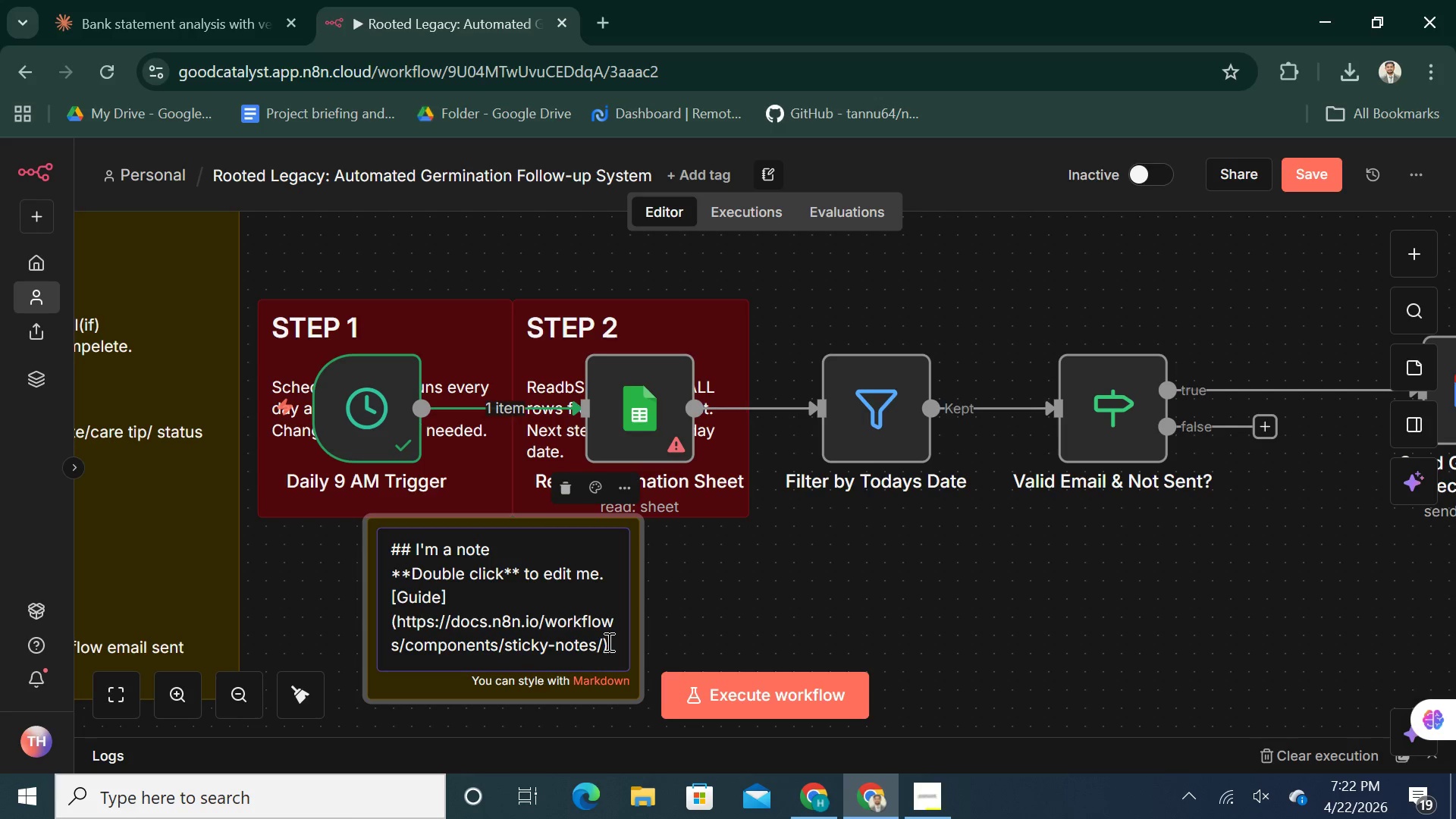 
left_click_drag(start_coordinate=[607, 642], to_coordinate=[384, 575])
 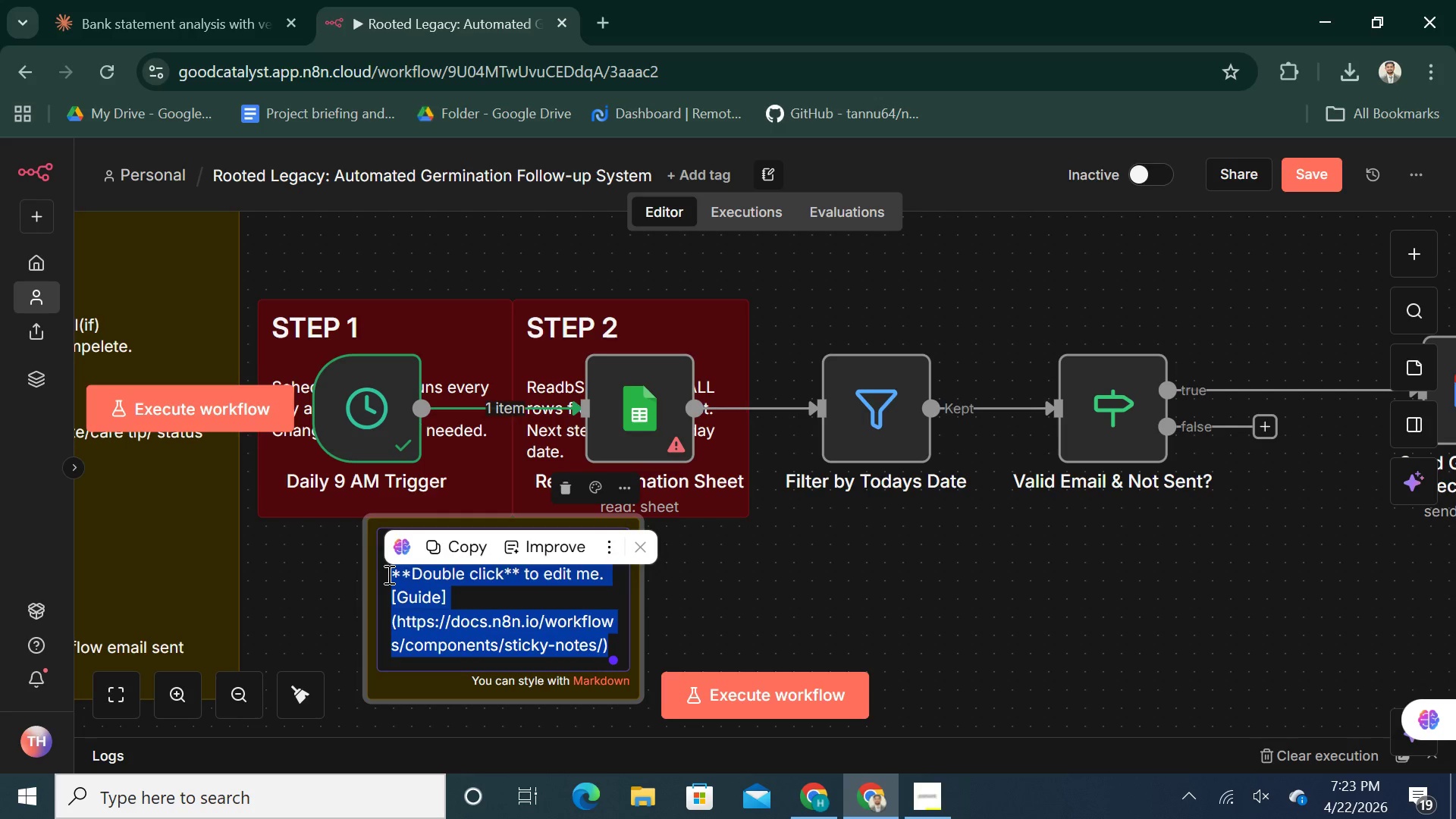 
key(Backspace)
 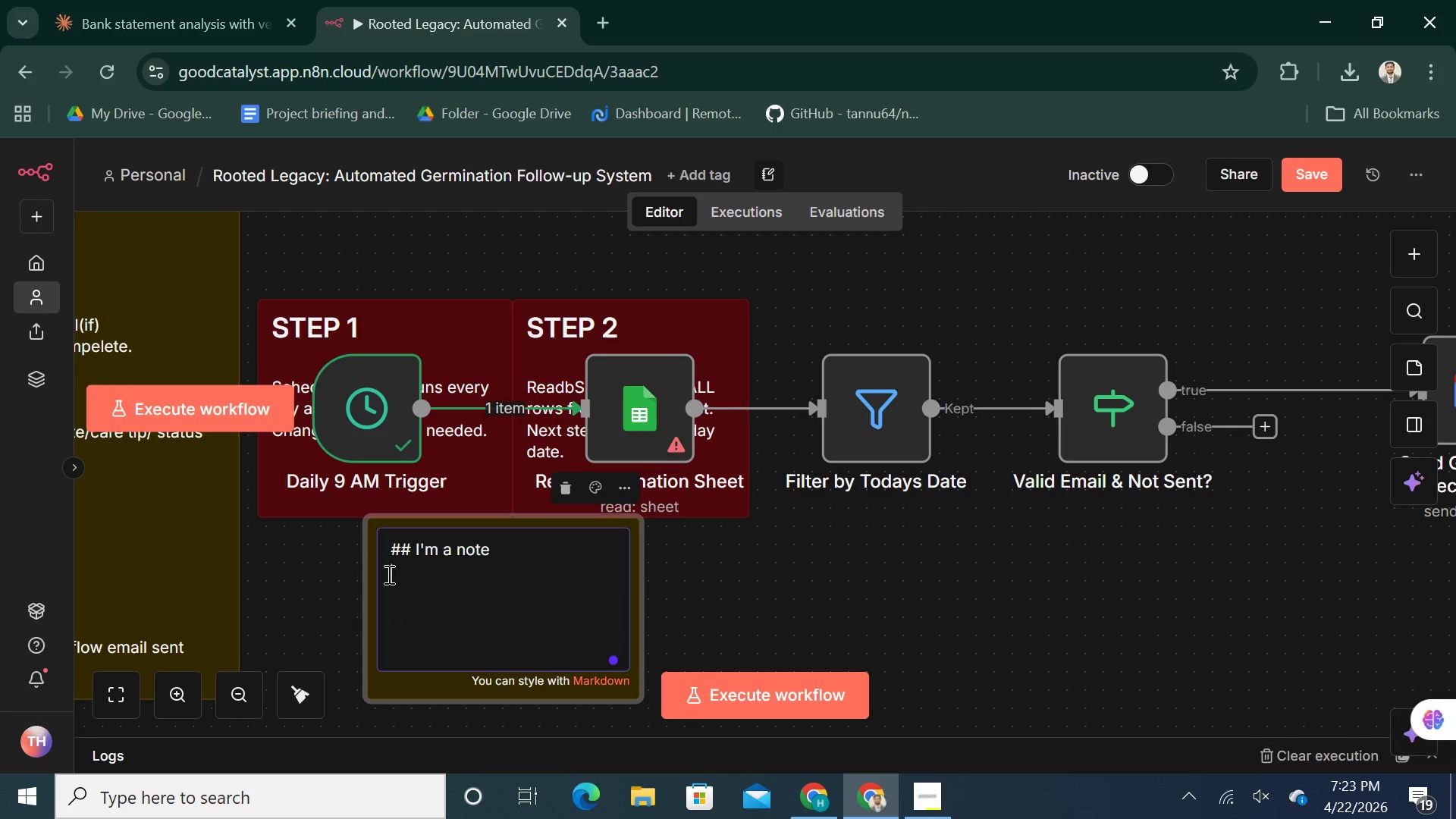 
key(Backspace)
 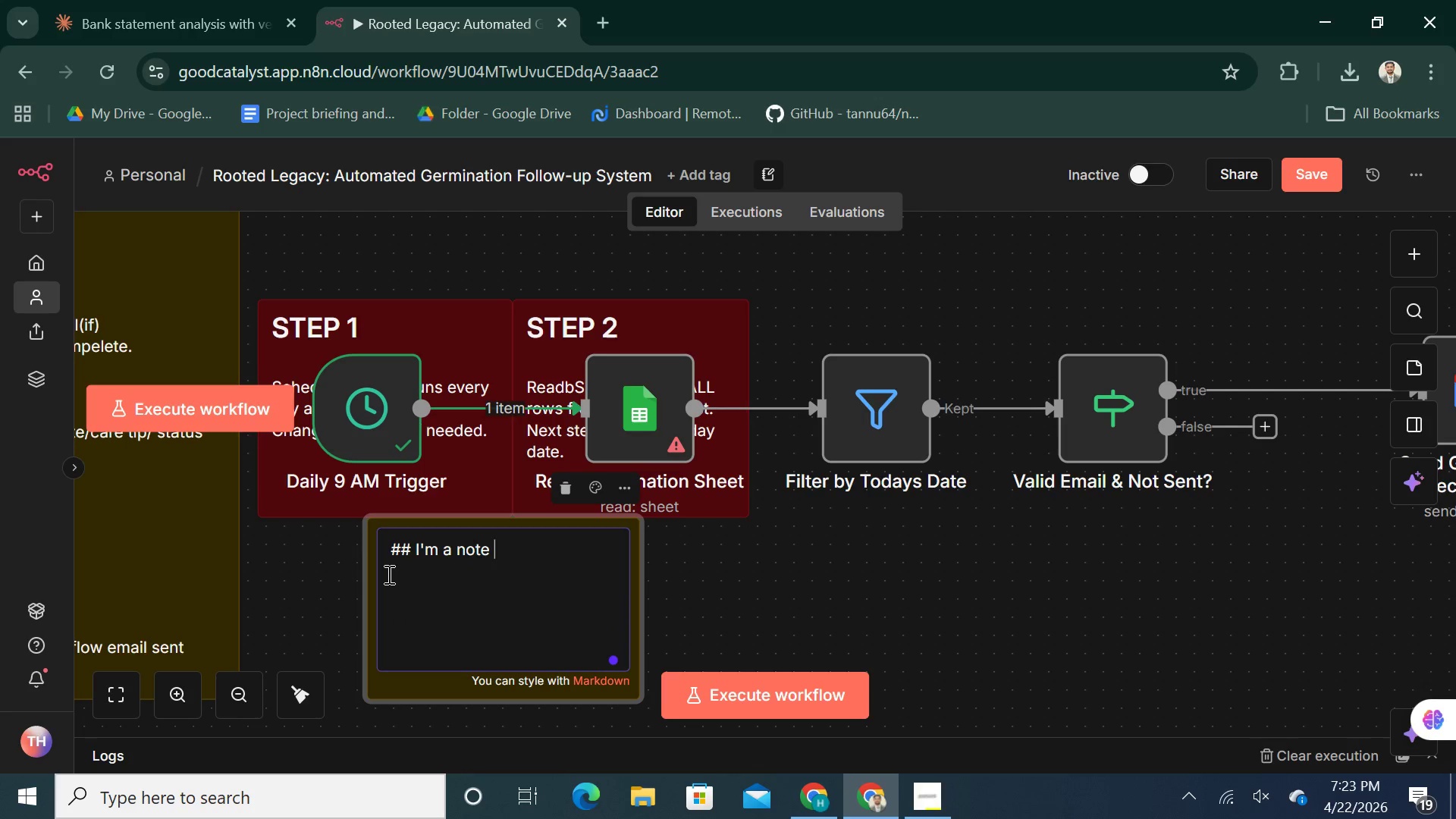 
key(Backspace)
 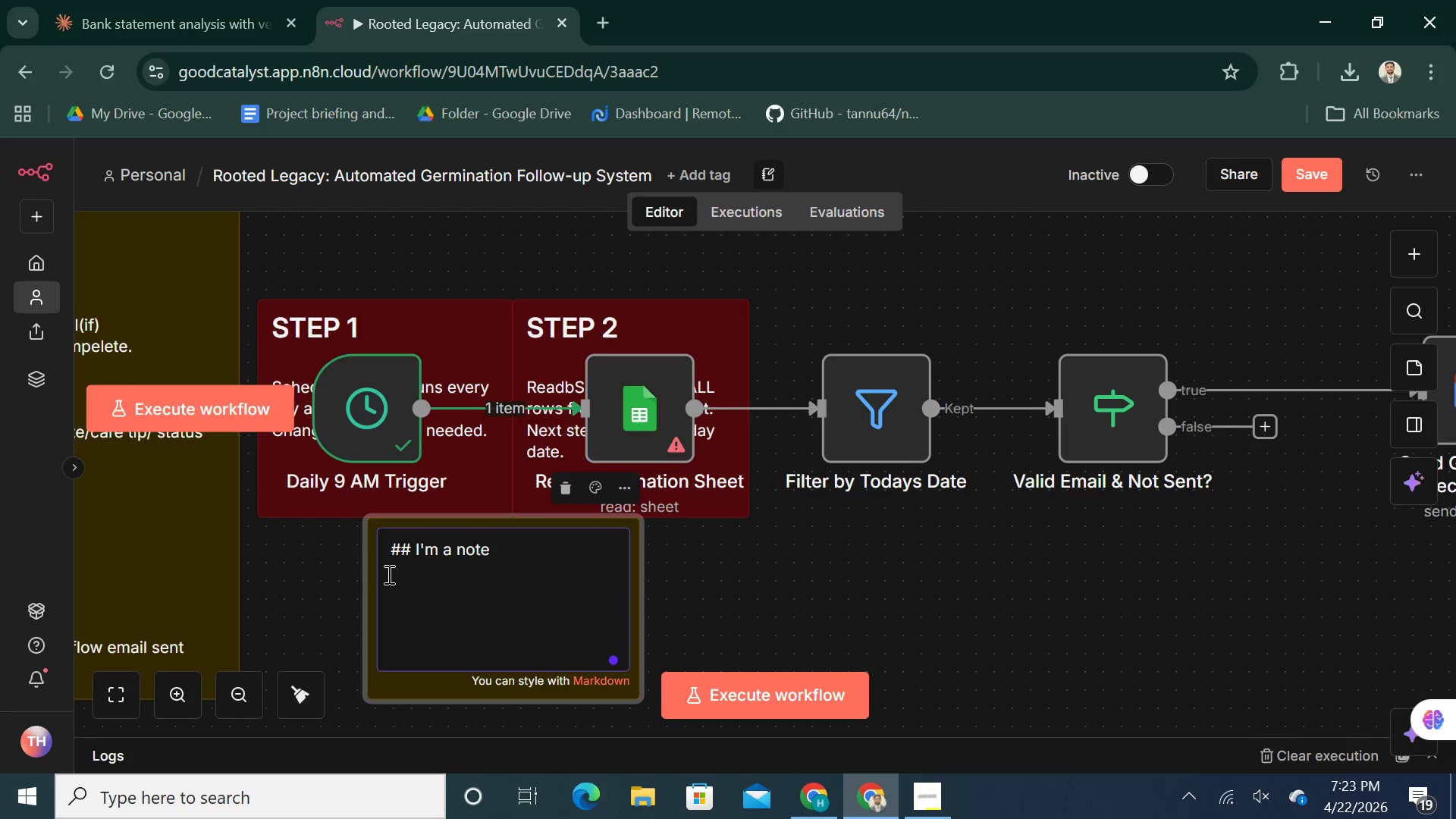 
key(Backspace)
 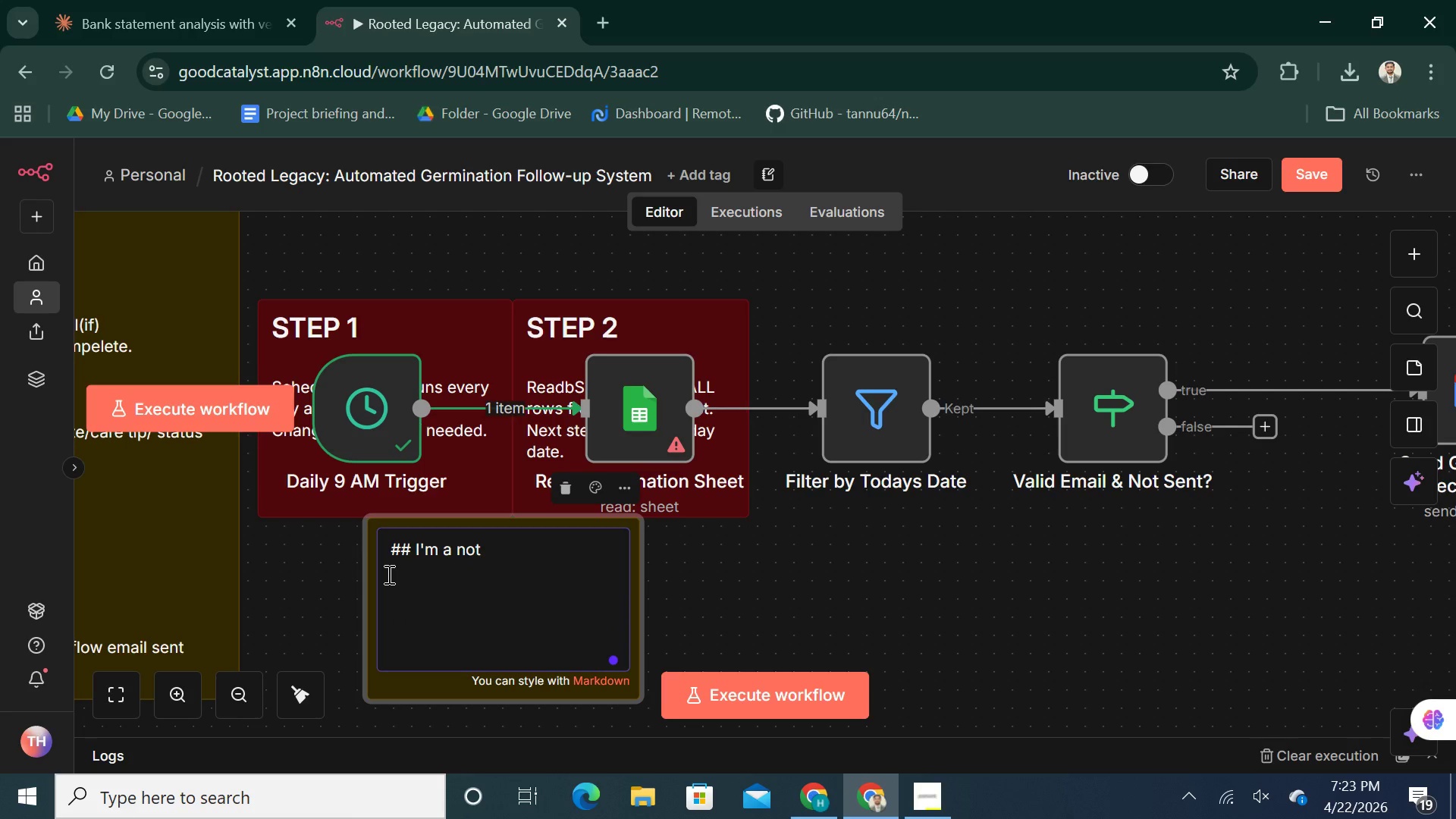 
key(Backspace)
 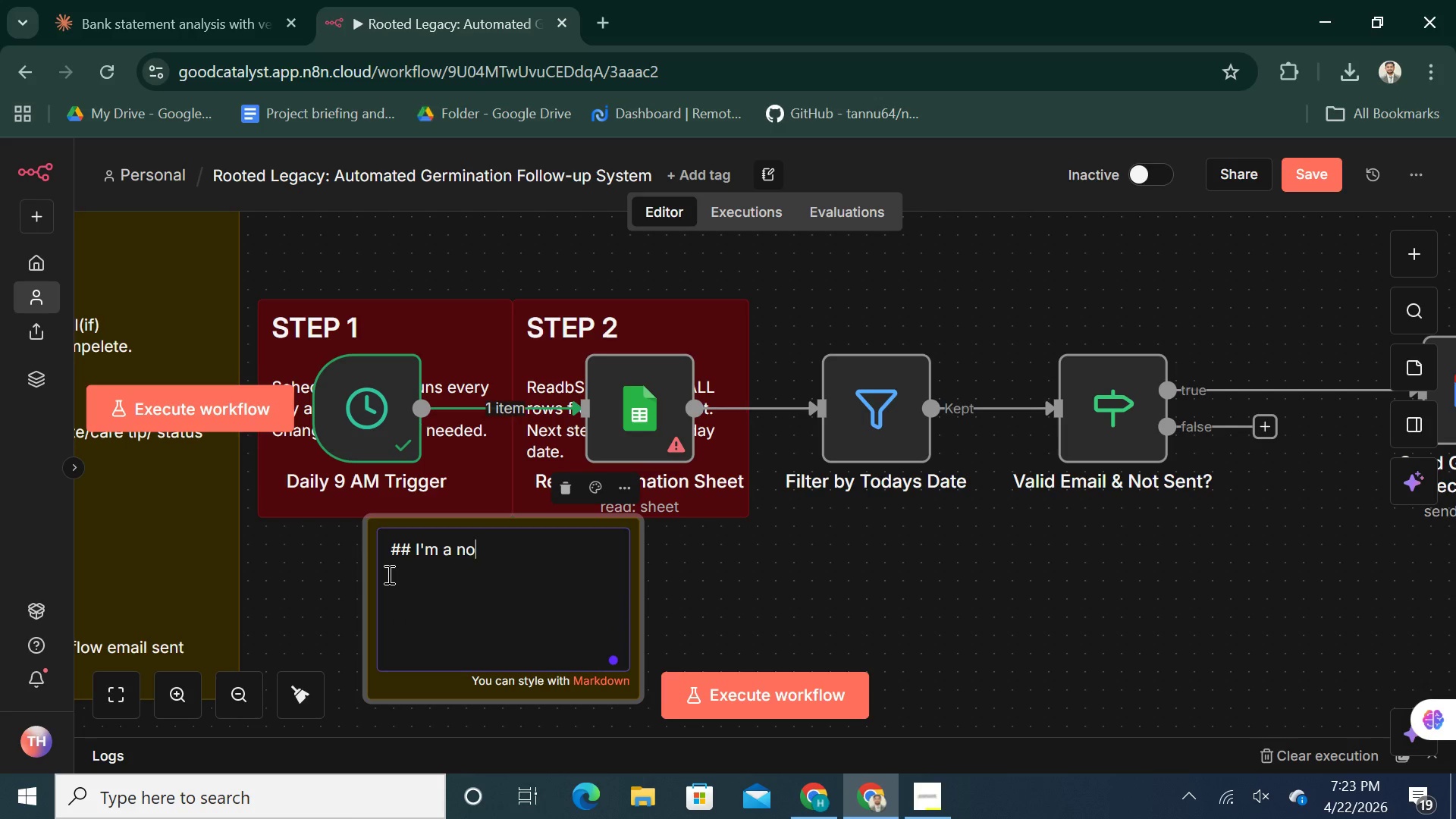 
key(Backspace)
 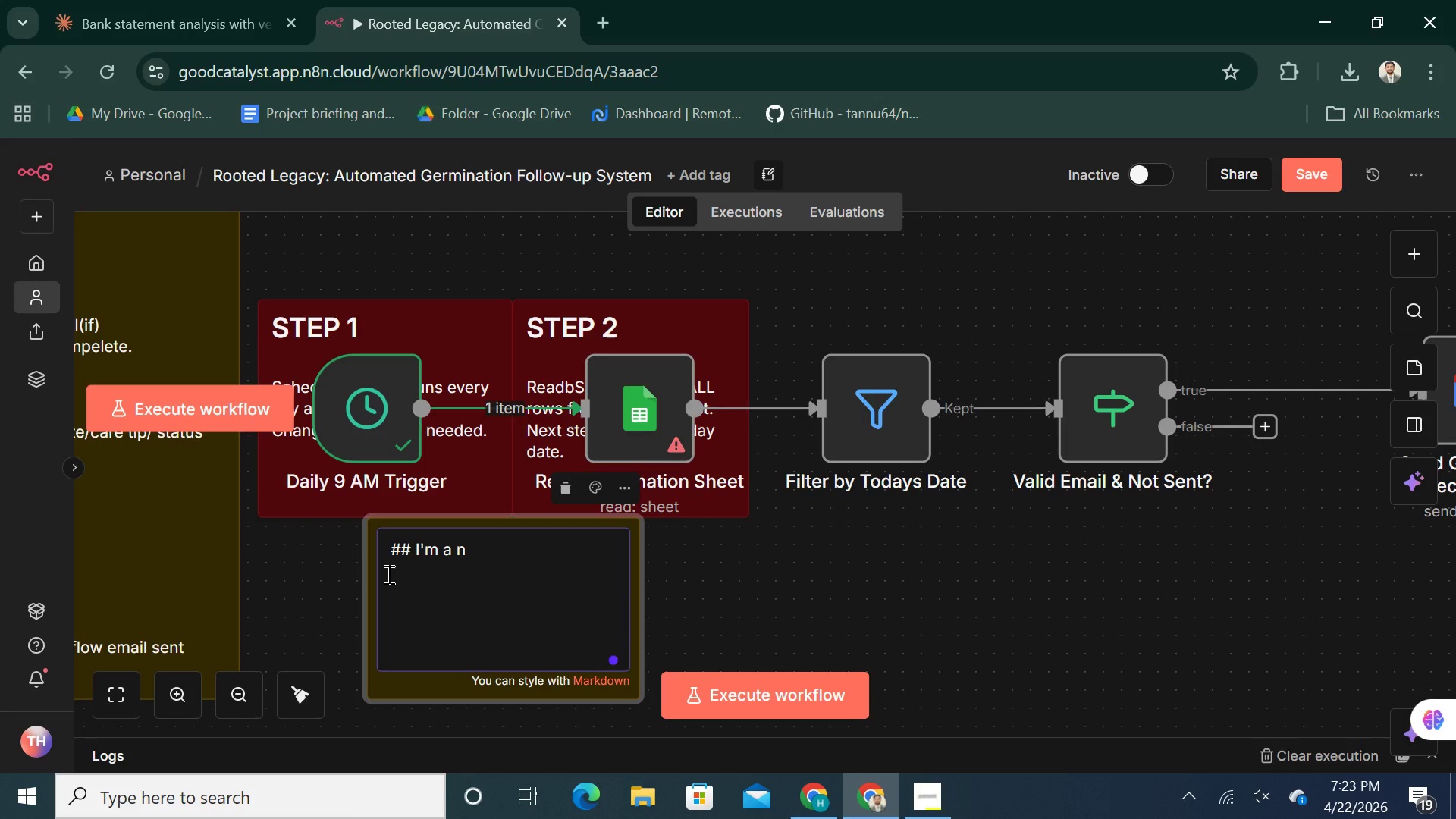 
key(Backspace)
 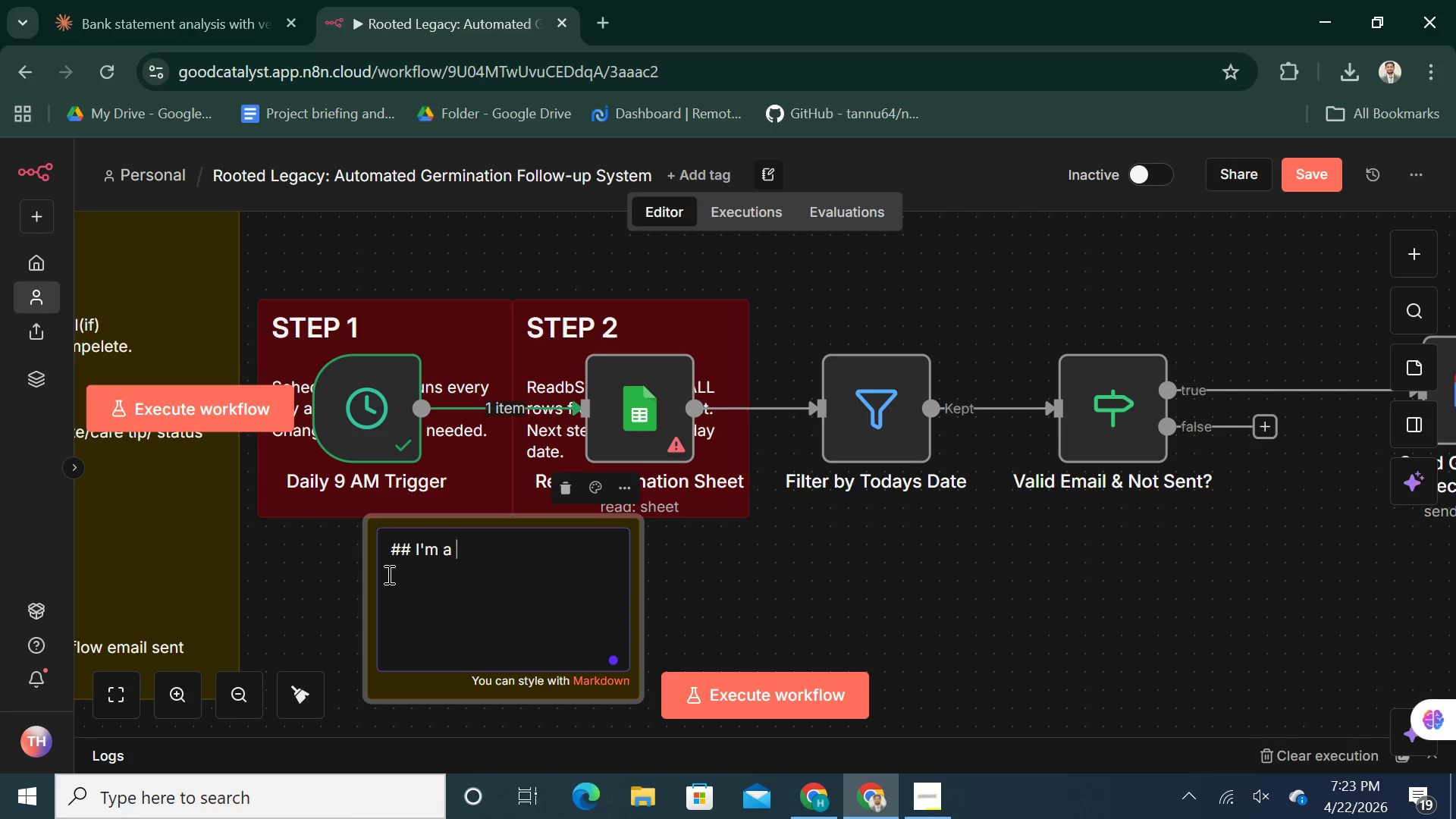 
key(Backspace)
 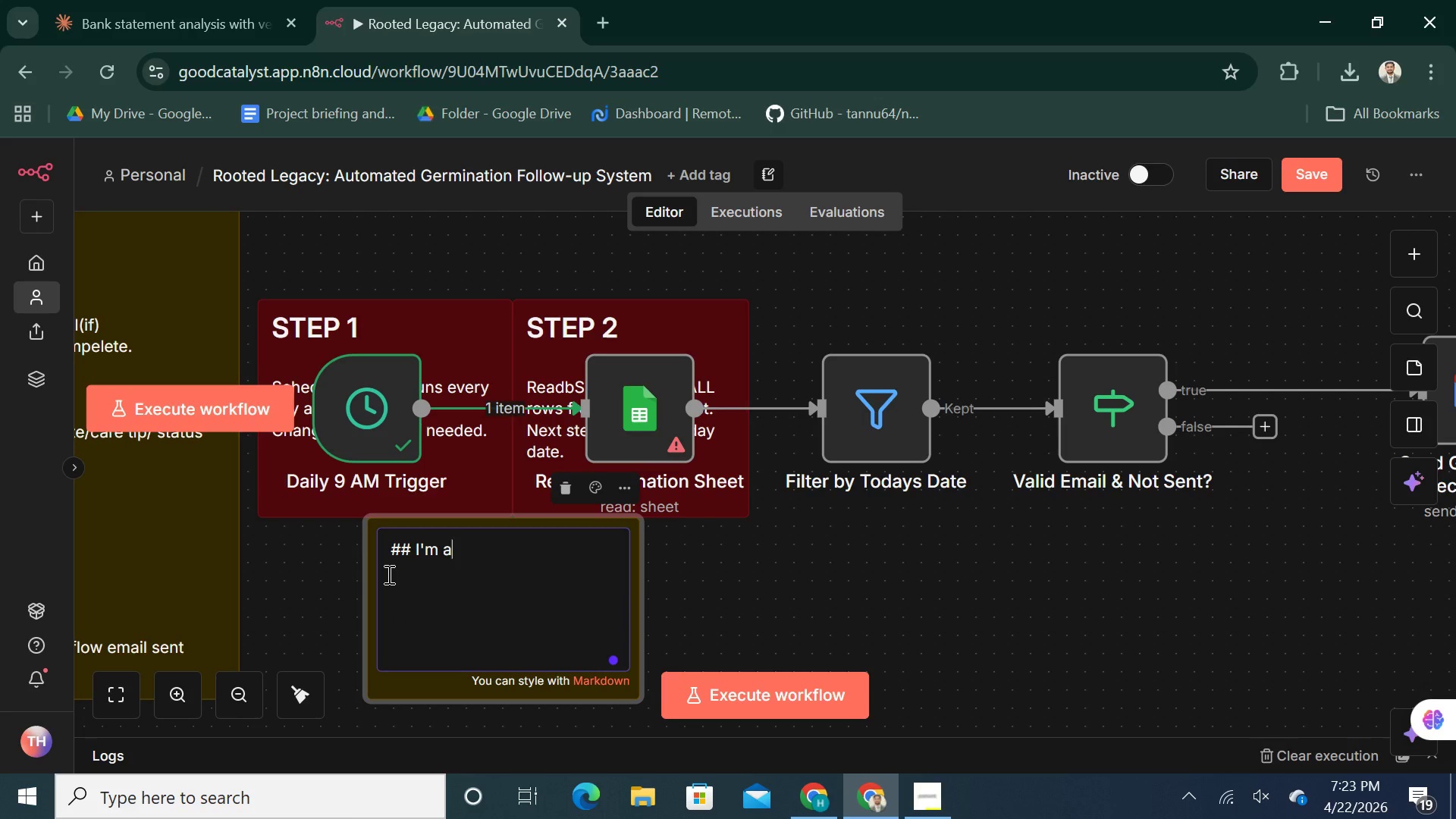 
key(Backspace)
 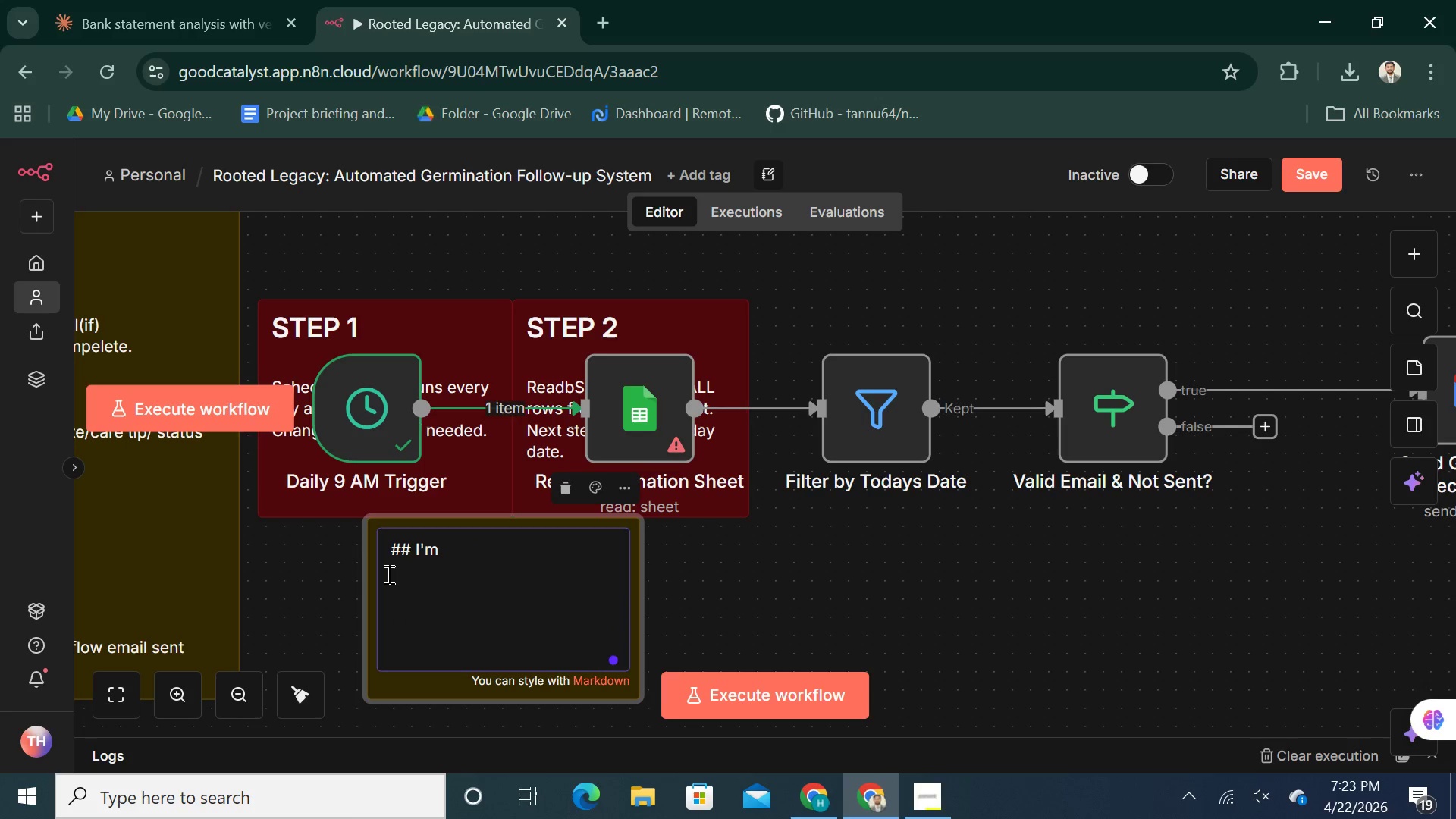 
key(Backspace)
 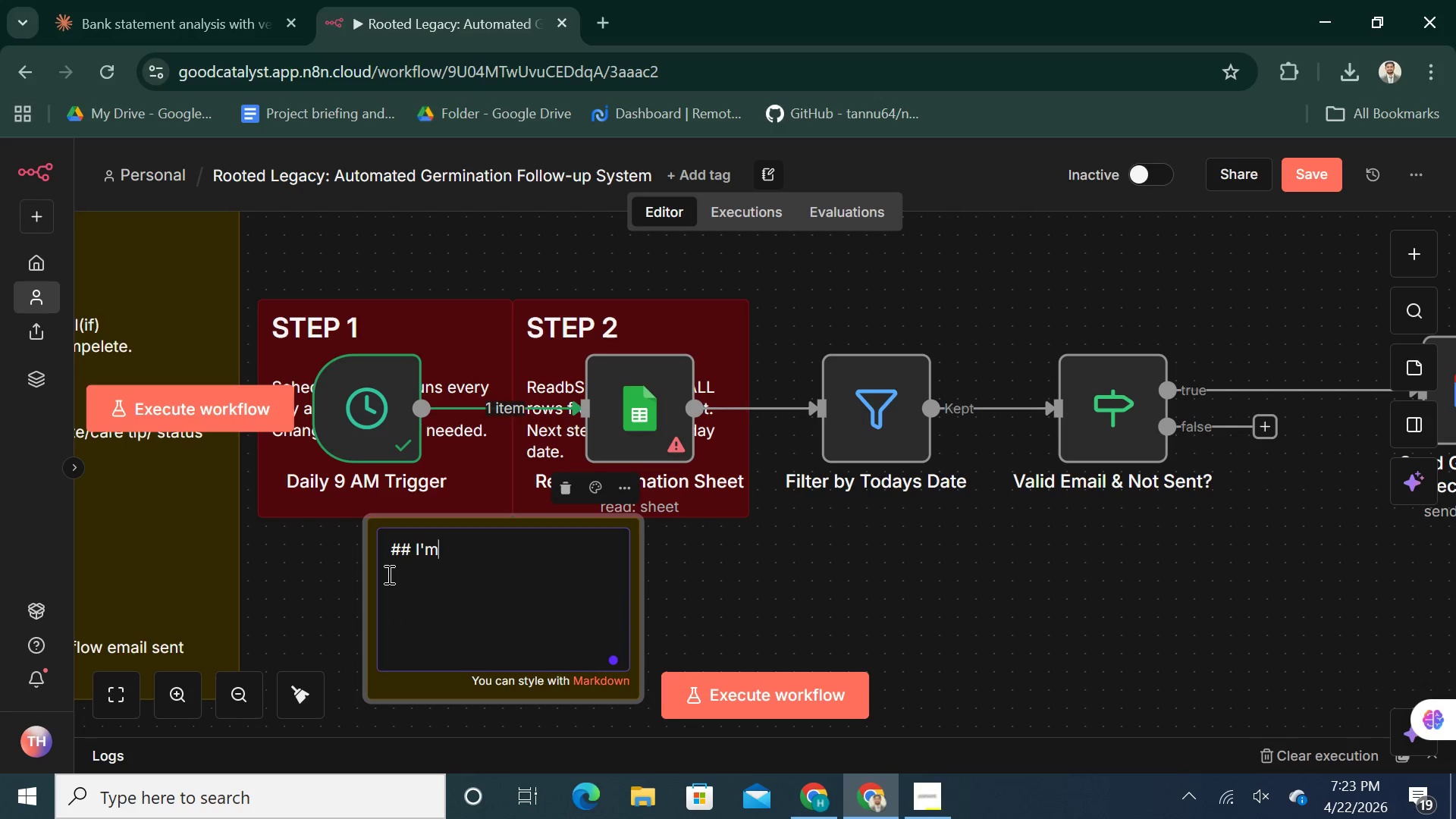 
key(Backspace)
 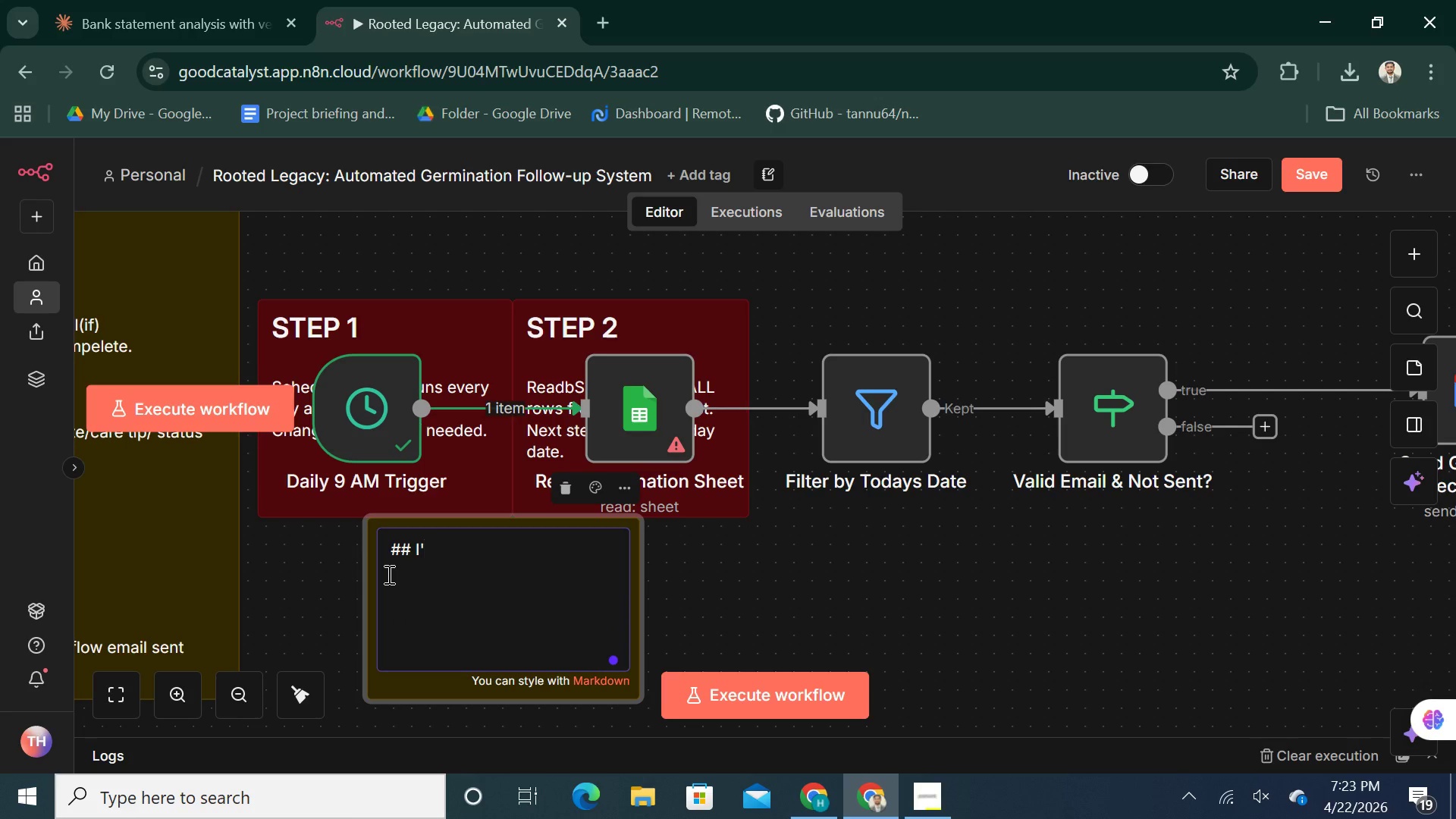 
key(Backspace)
 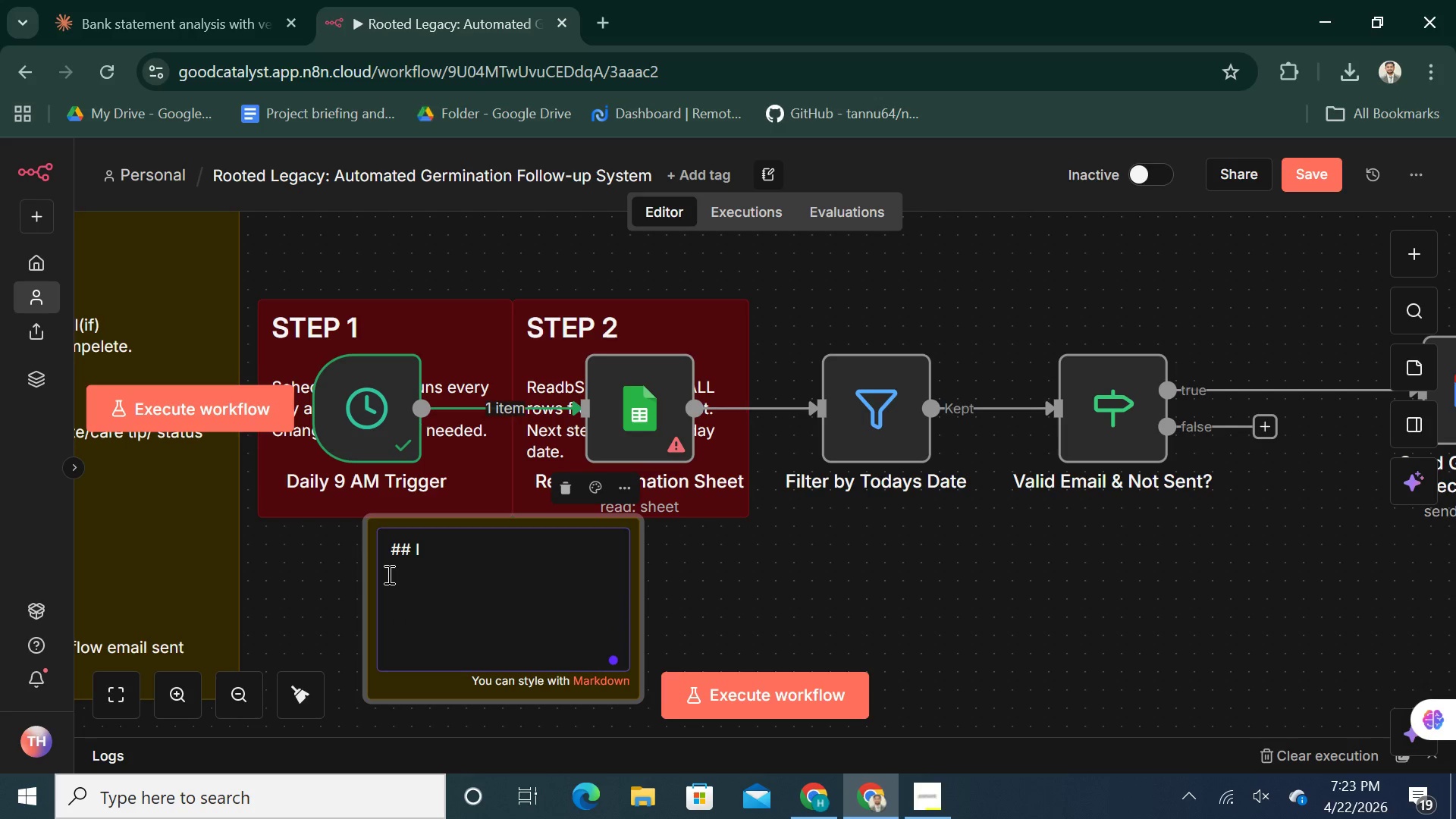 
key(Backspace)
 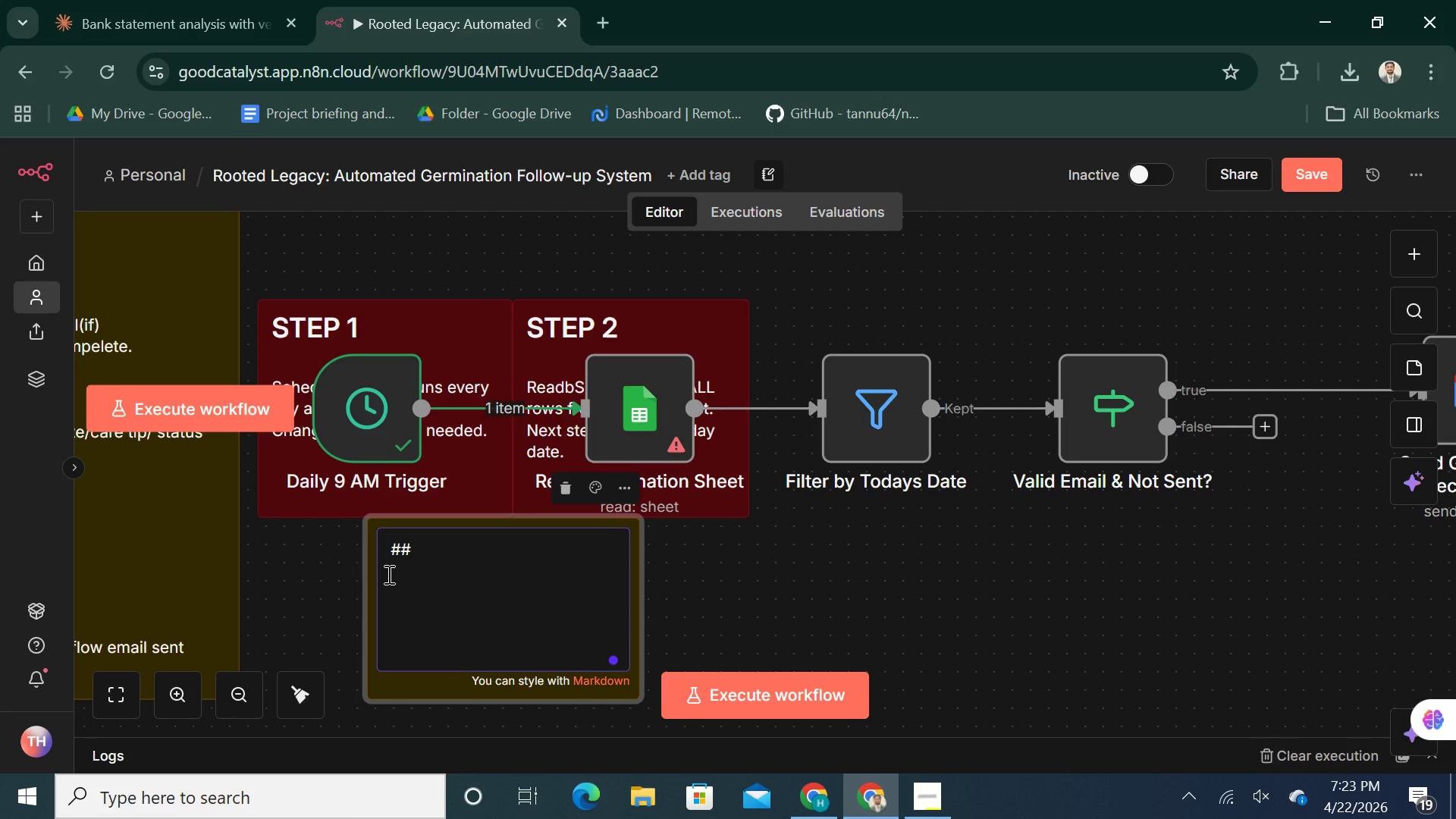 
wait(6.61)
 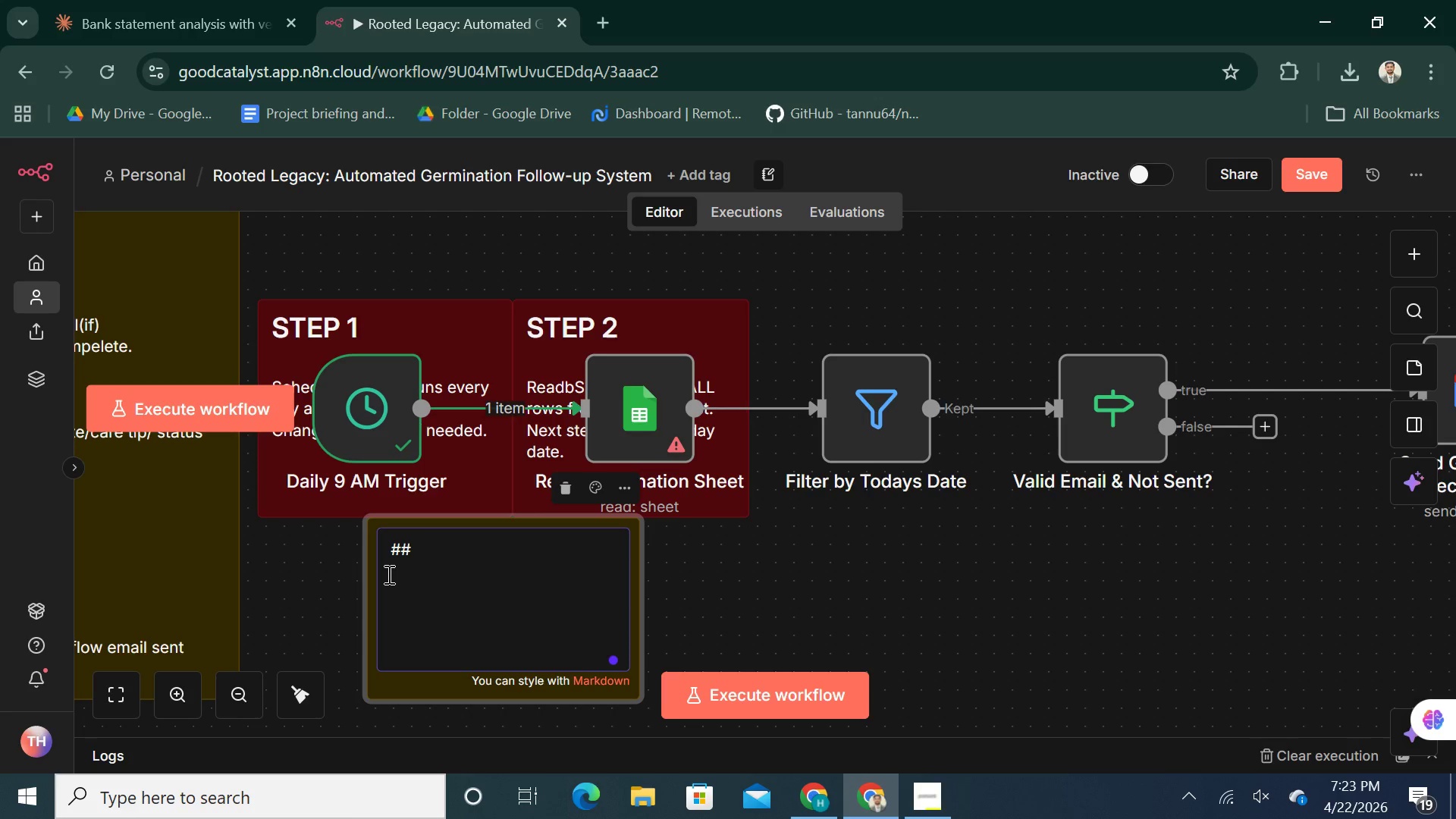 
type(STEP 3)
 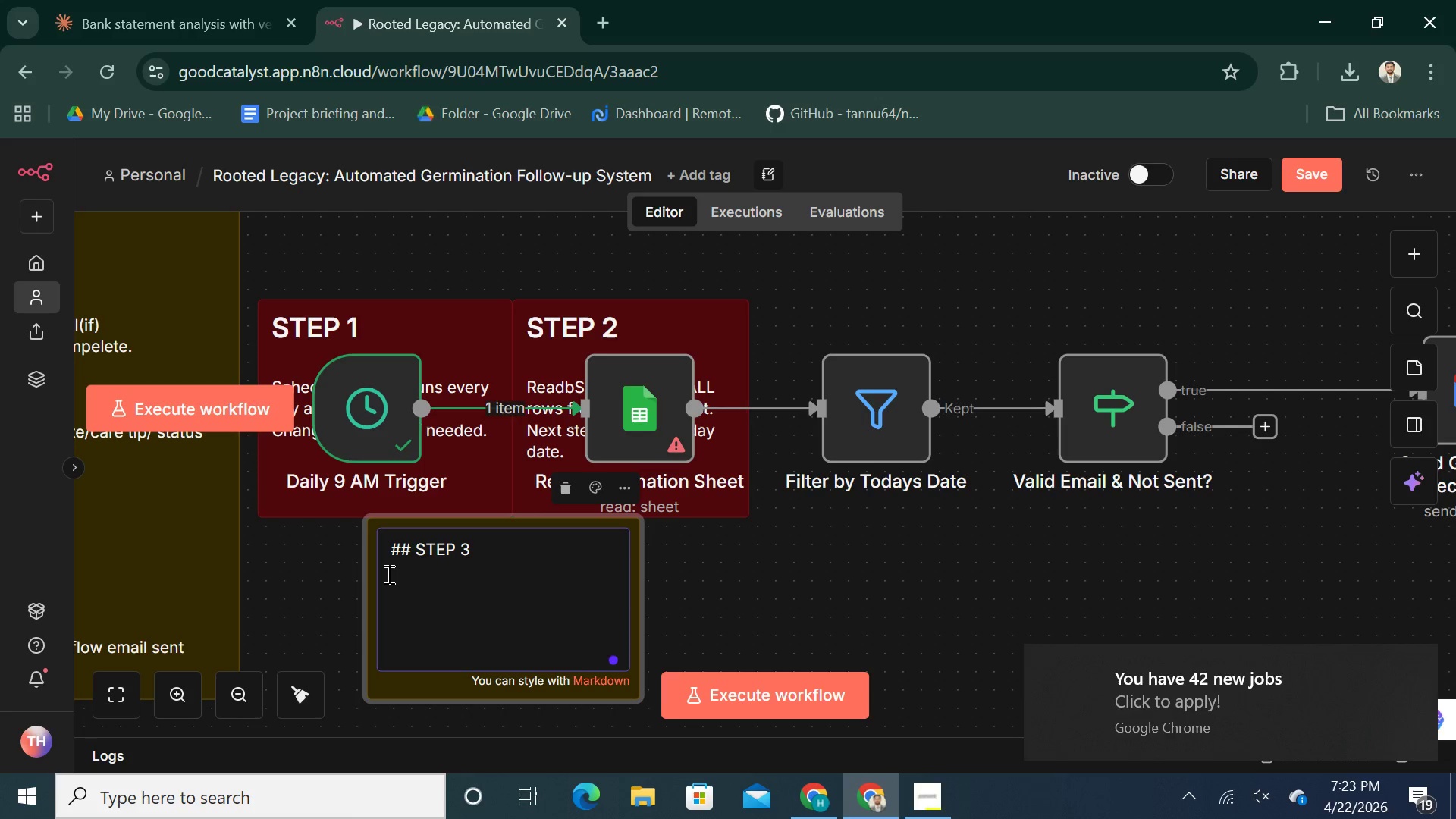 
key(Shift+Enter)
 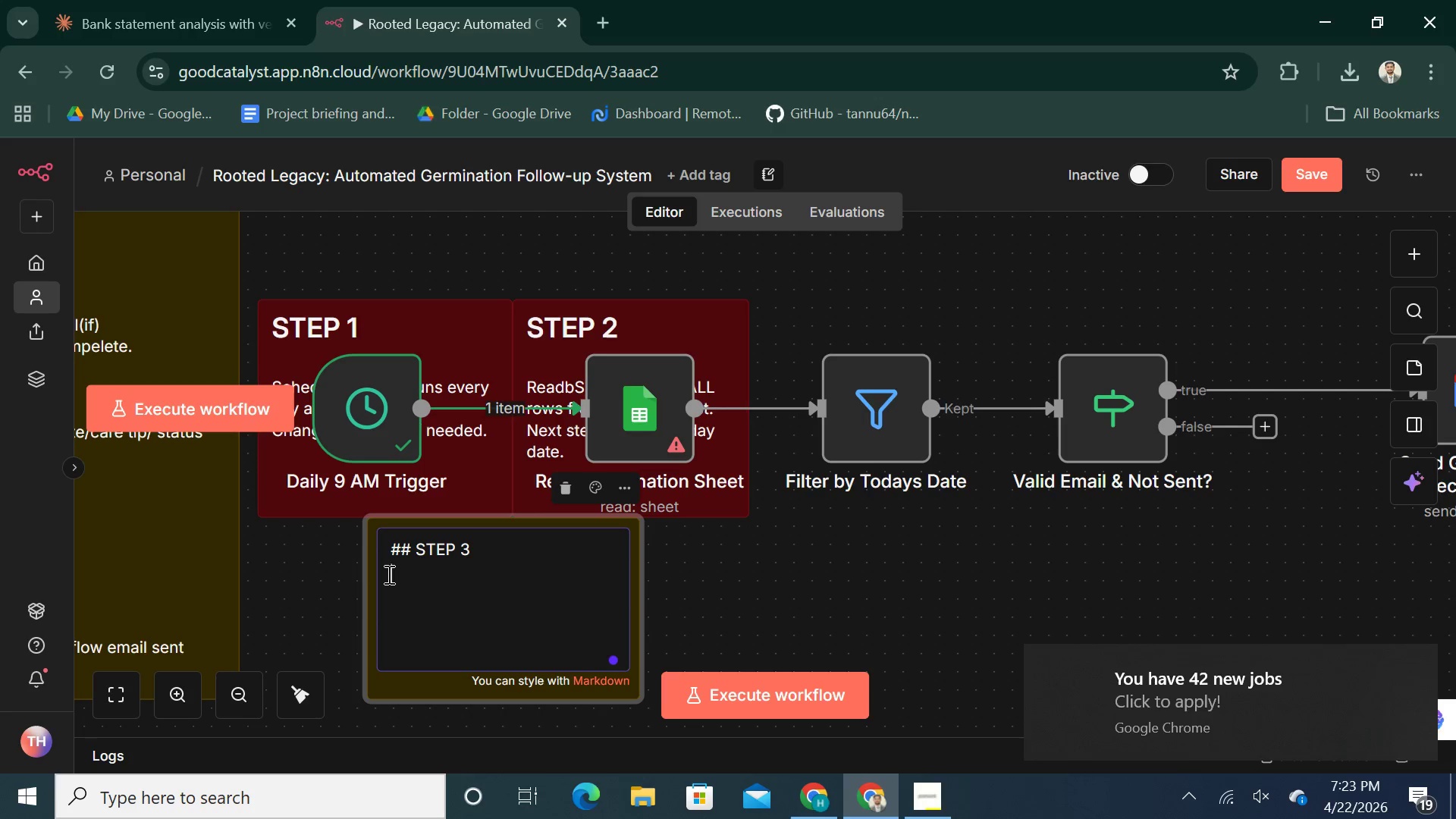 
key(Shift+ShiftRight)
 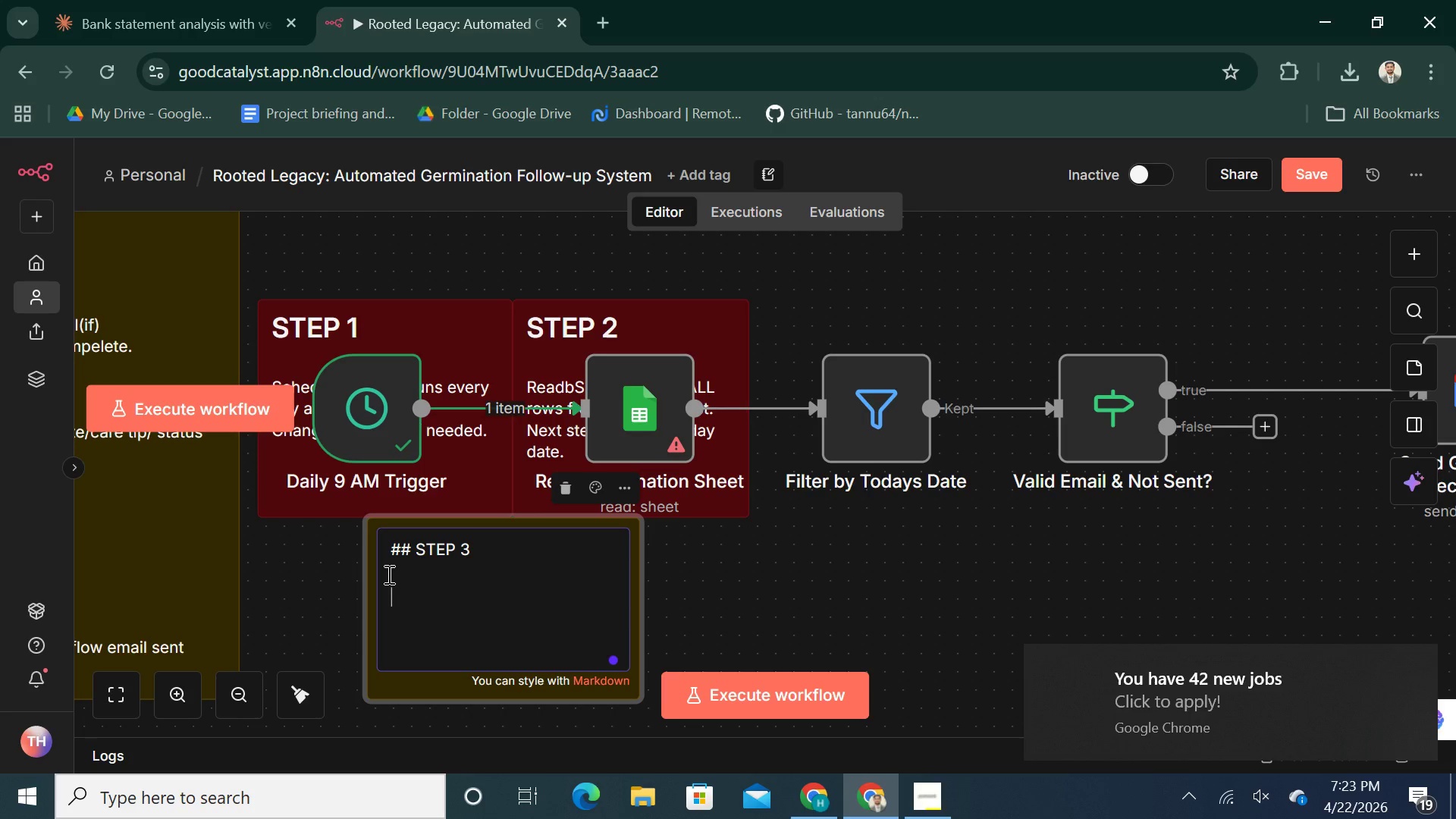 
key(Shift+Enter)
 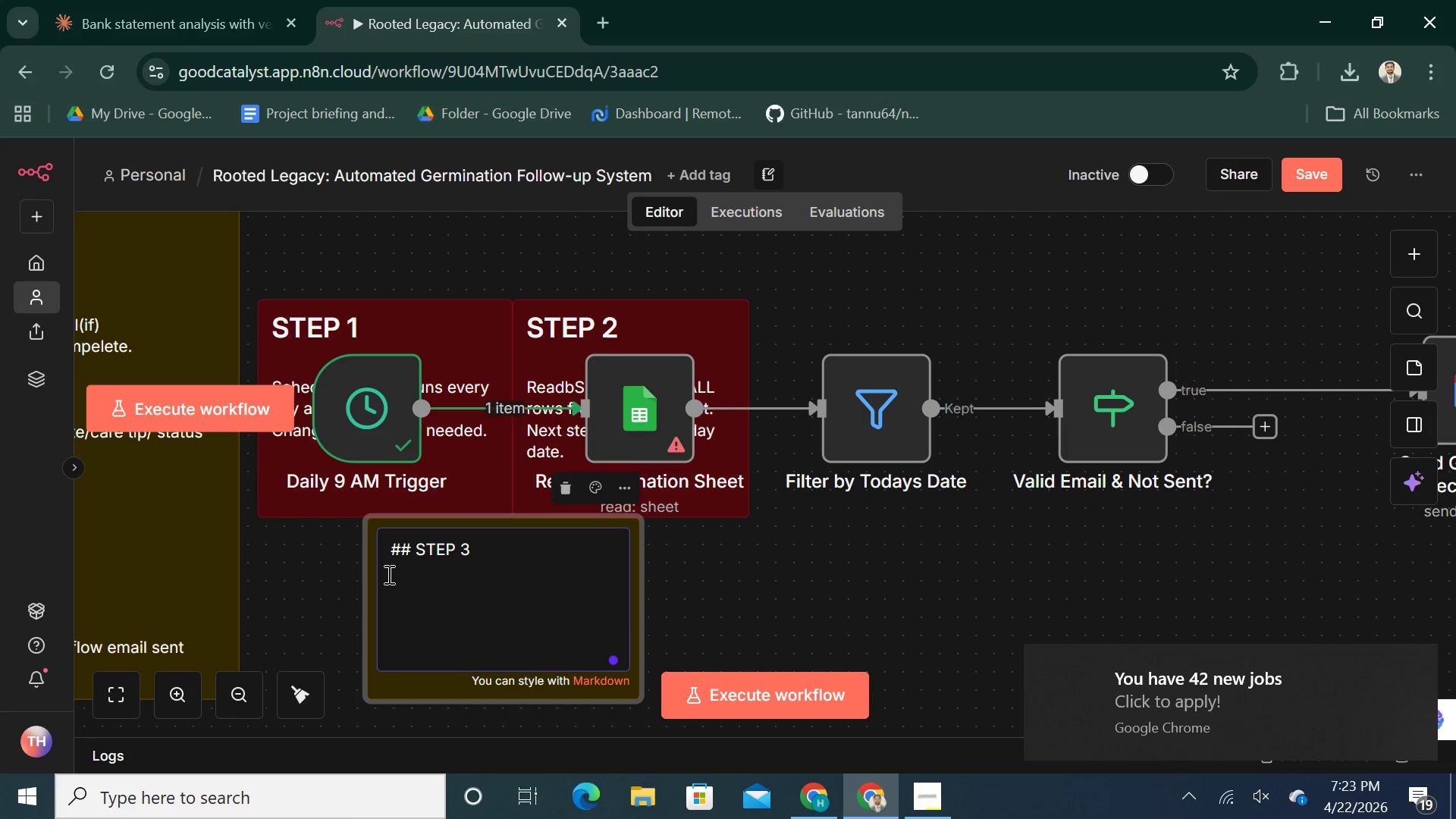 
type(Date filter compares follow -up date solumn with todays date.)
 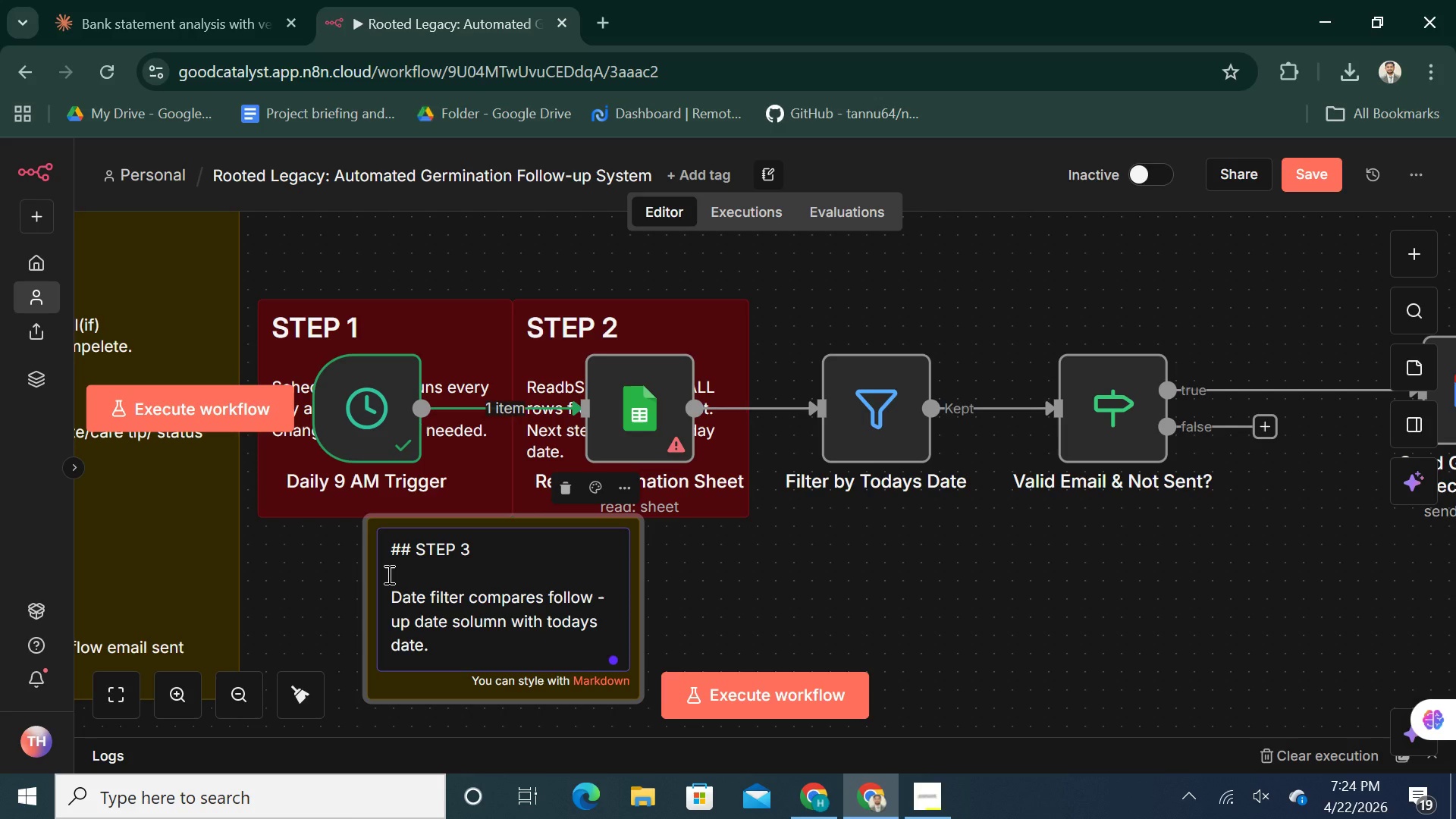 
key(Shift+Enter)
 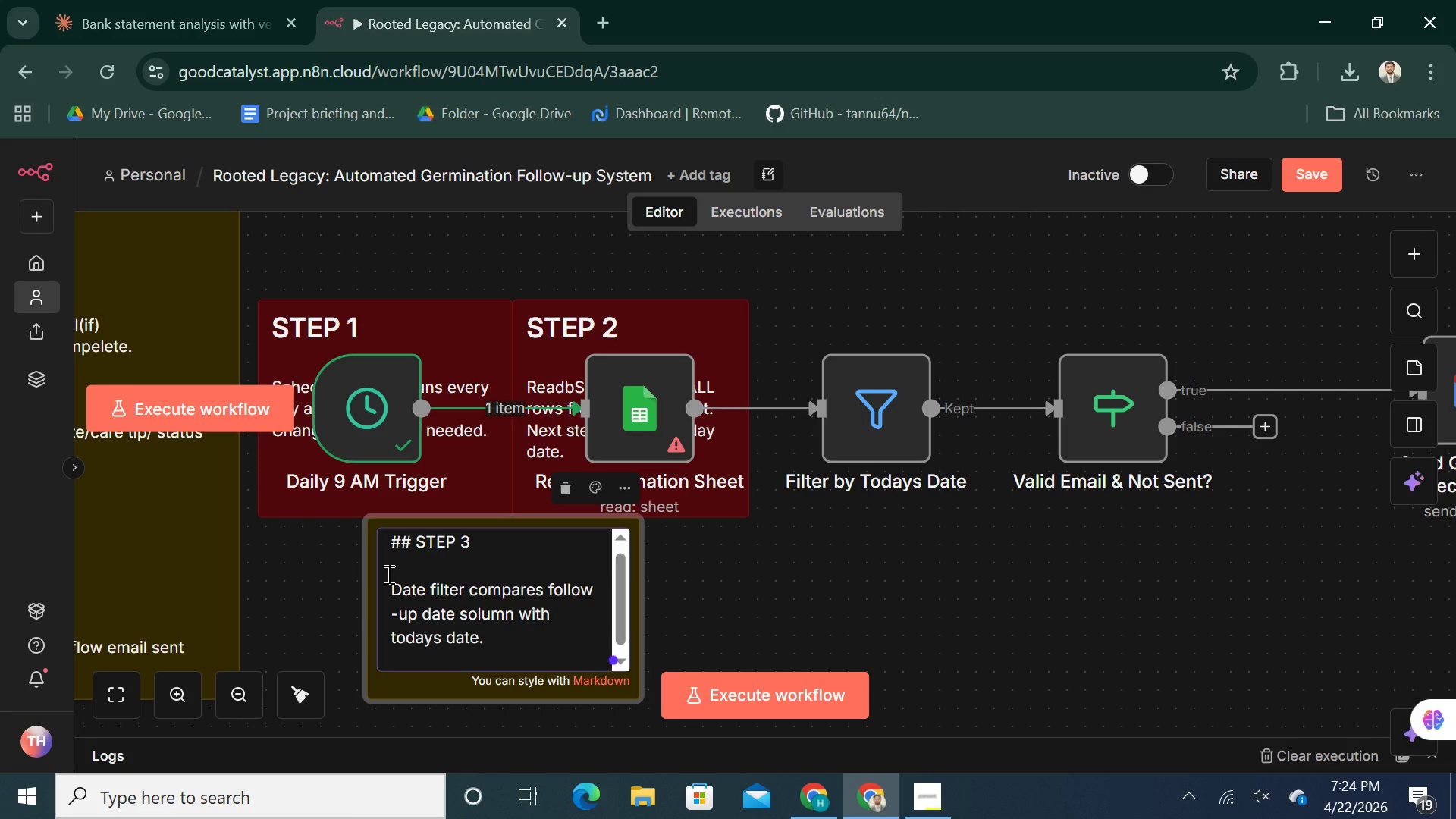 
type(only matching rows proceed.)
 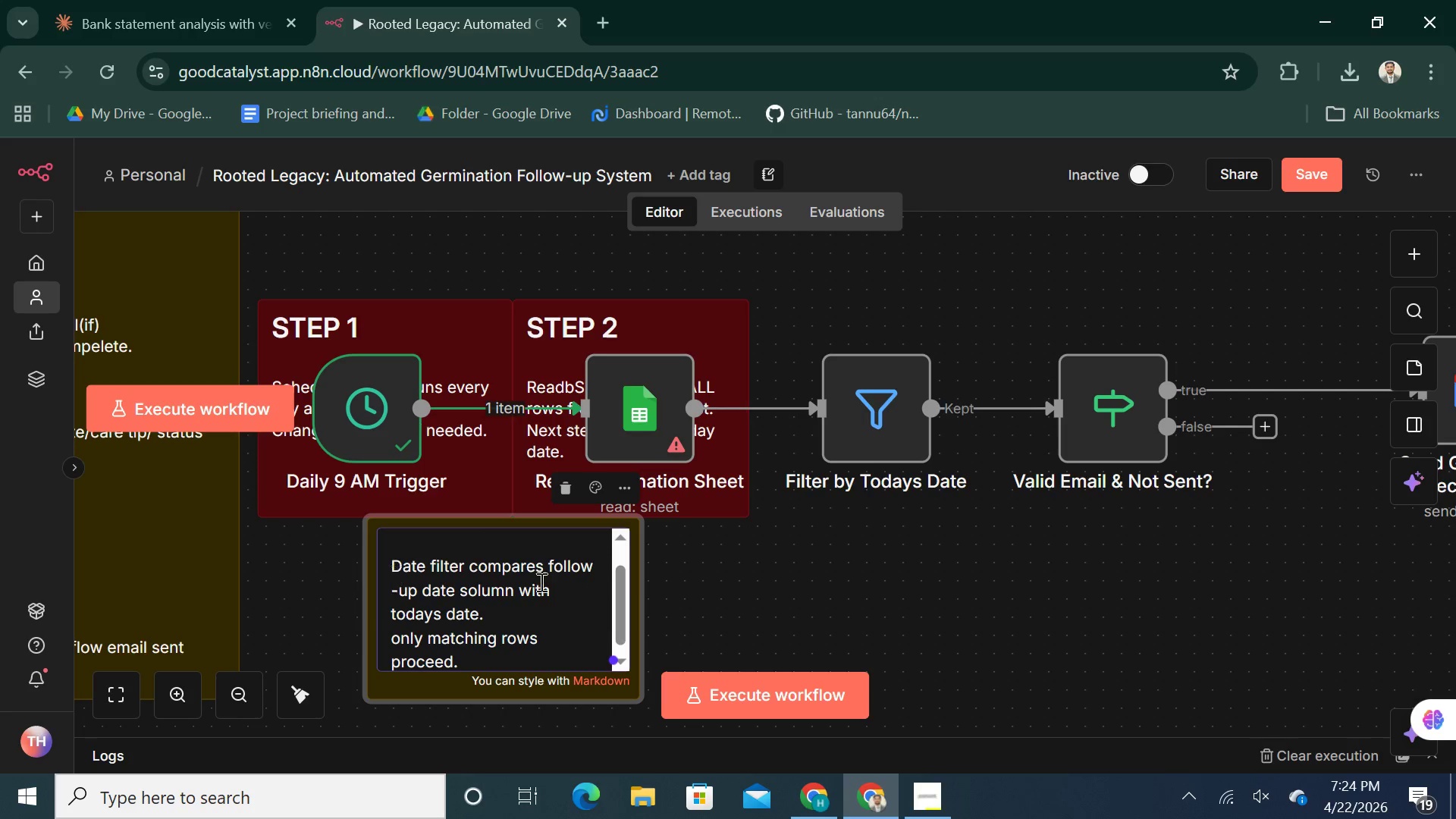 
left_click([805, 560])
 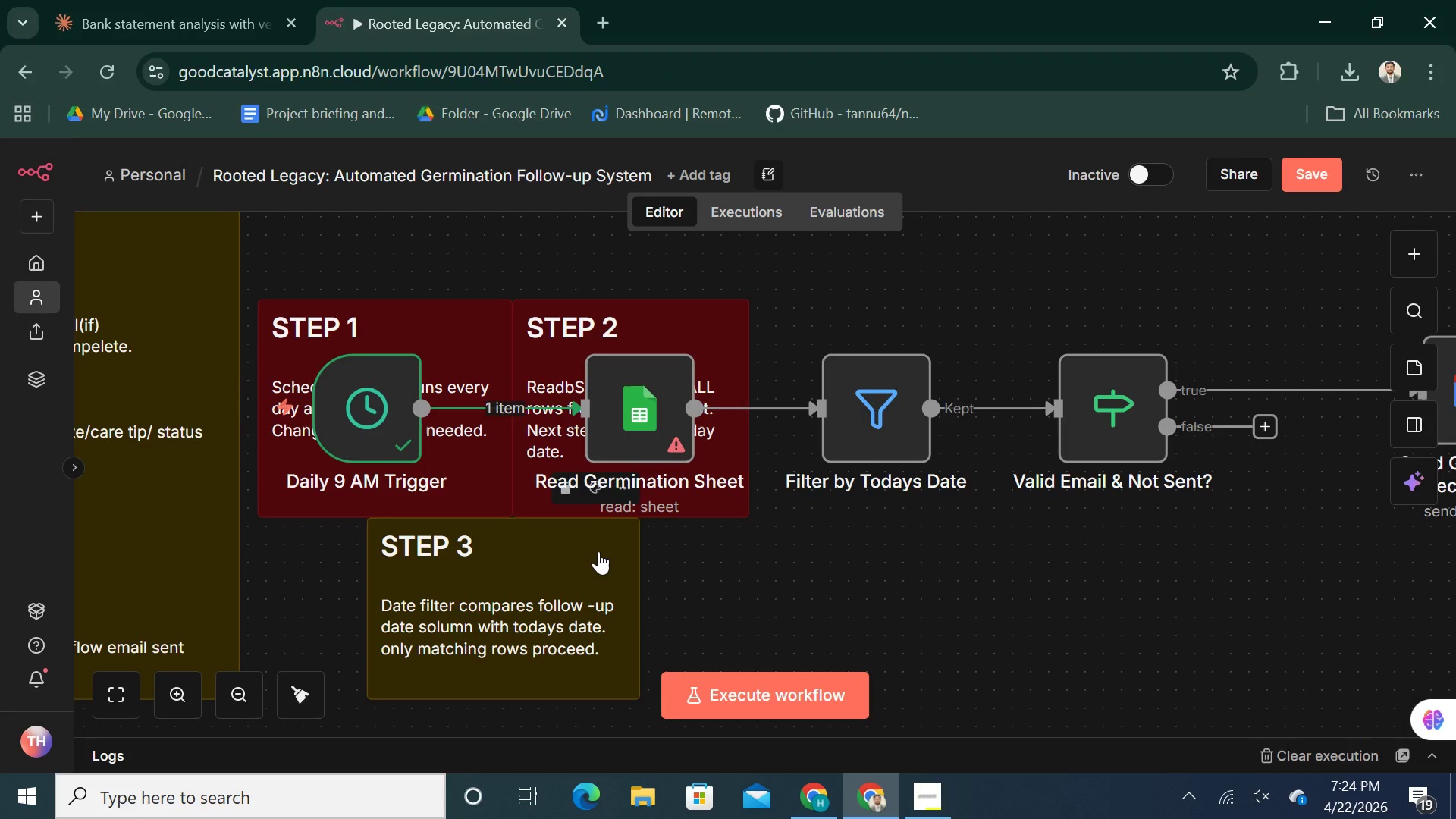 
left_click_drag(start_coordinate=[598, 551], to_coordinate=[655, 595])
 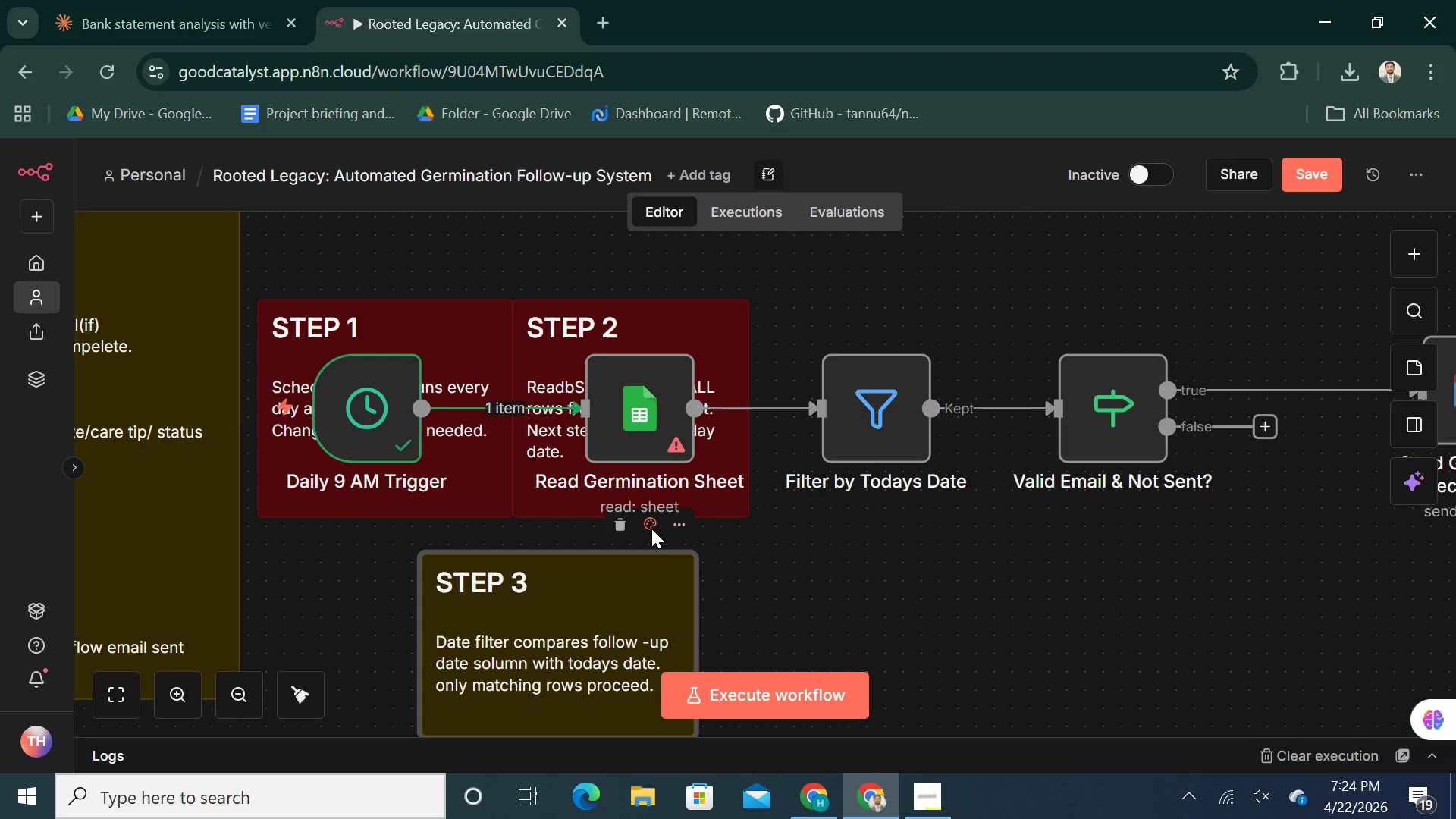 
left_click([644, 525])
 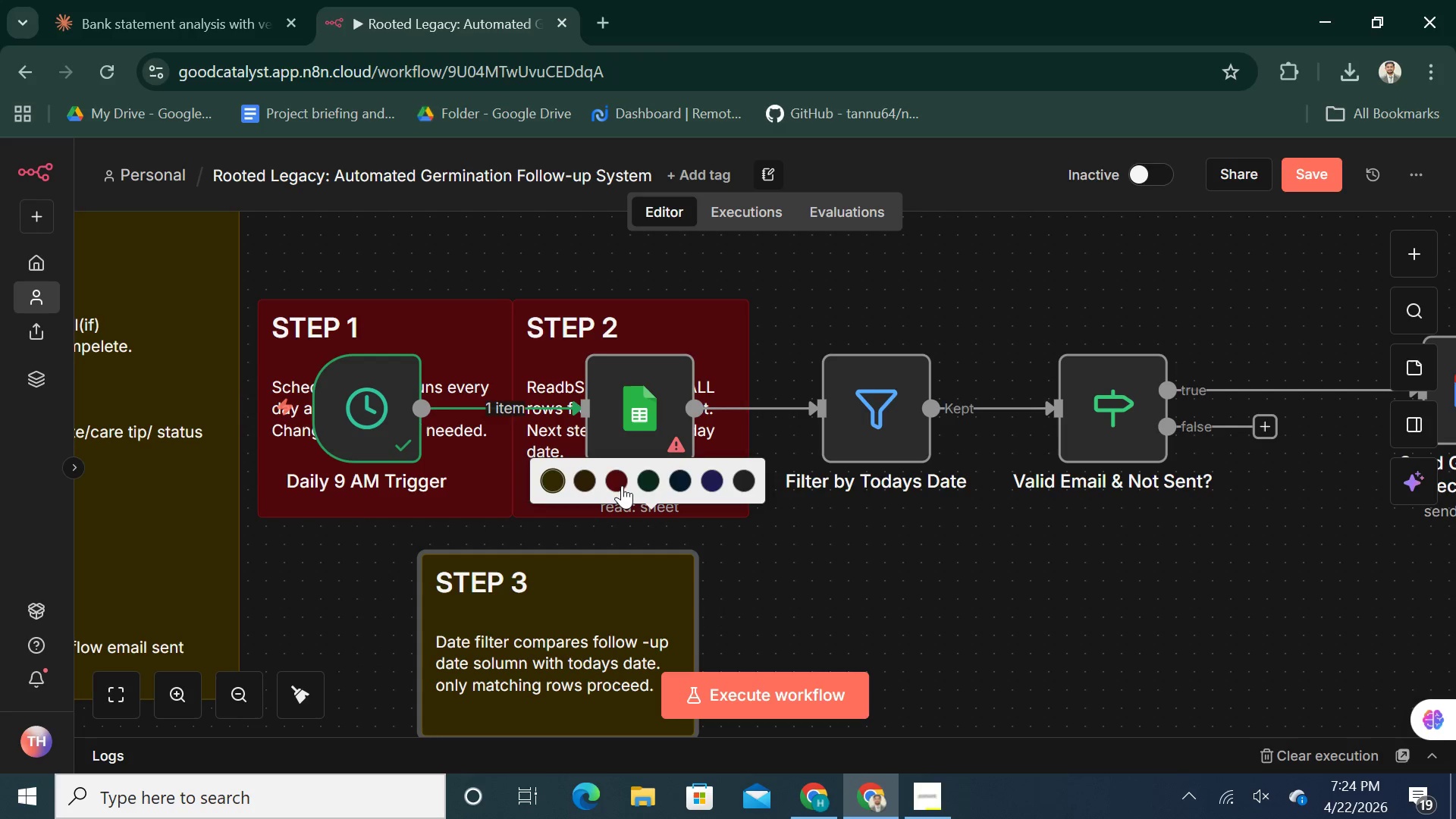 
left_click([619, 482])
 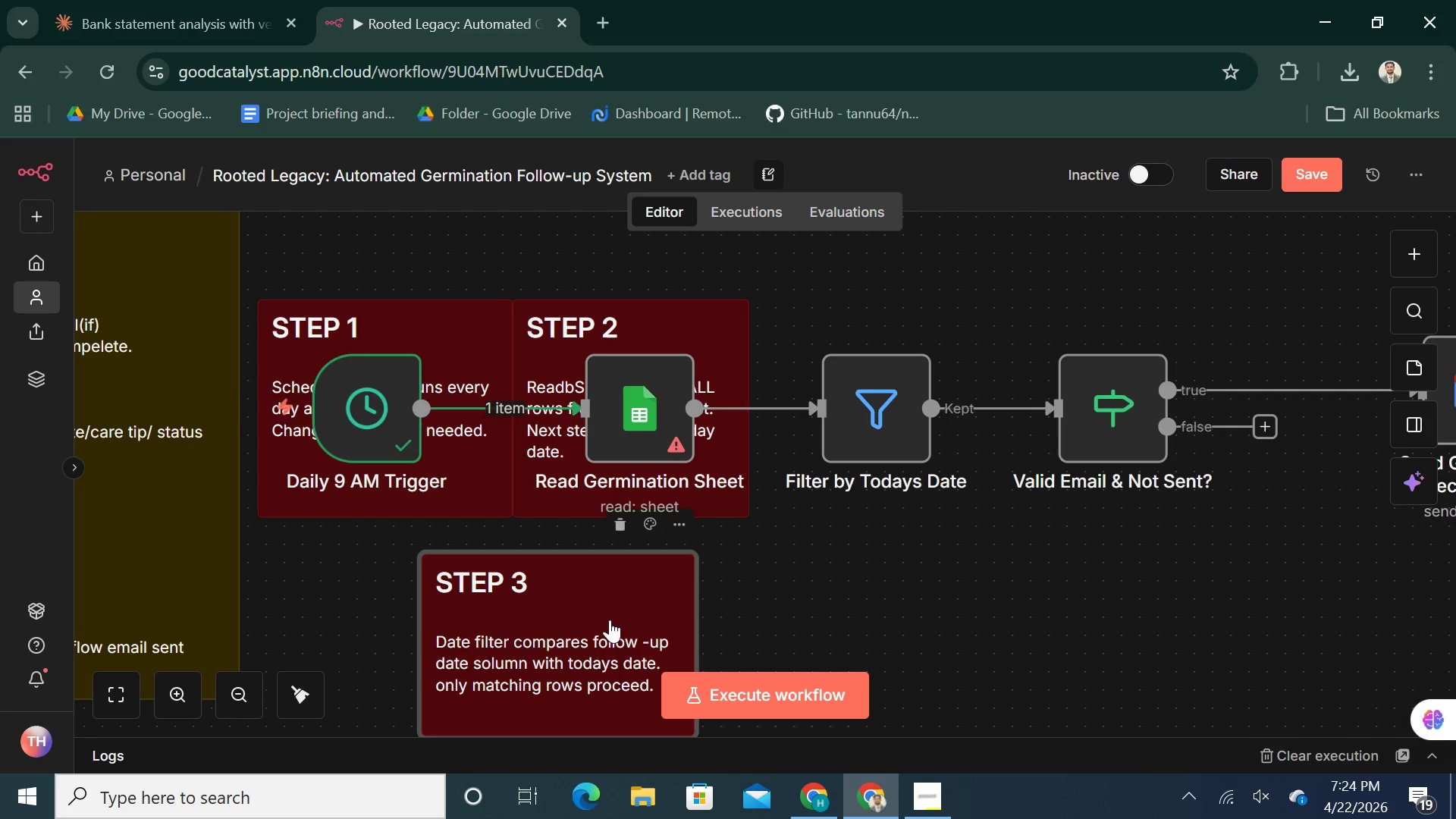 
left_click_drag(start_coordinate=[610, 620], to_coordinate=[938, 546])
 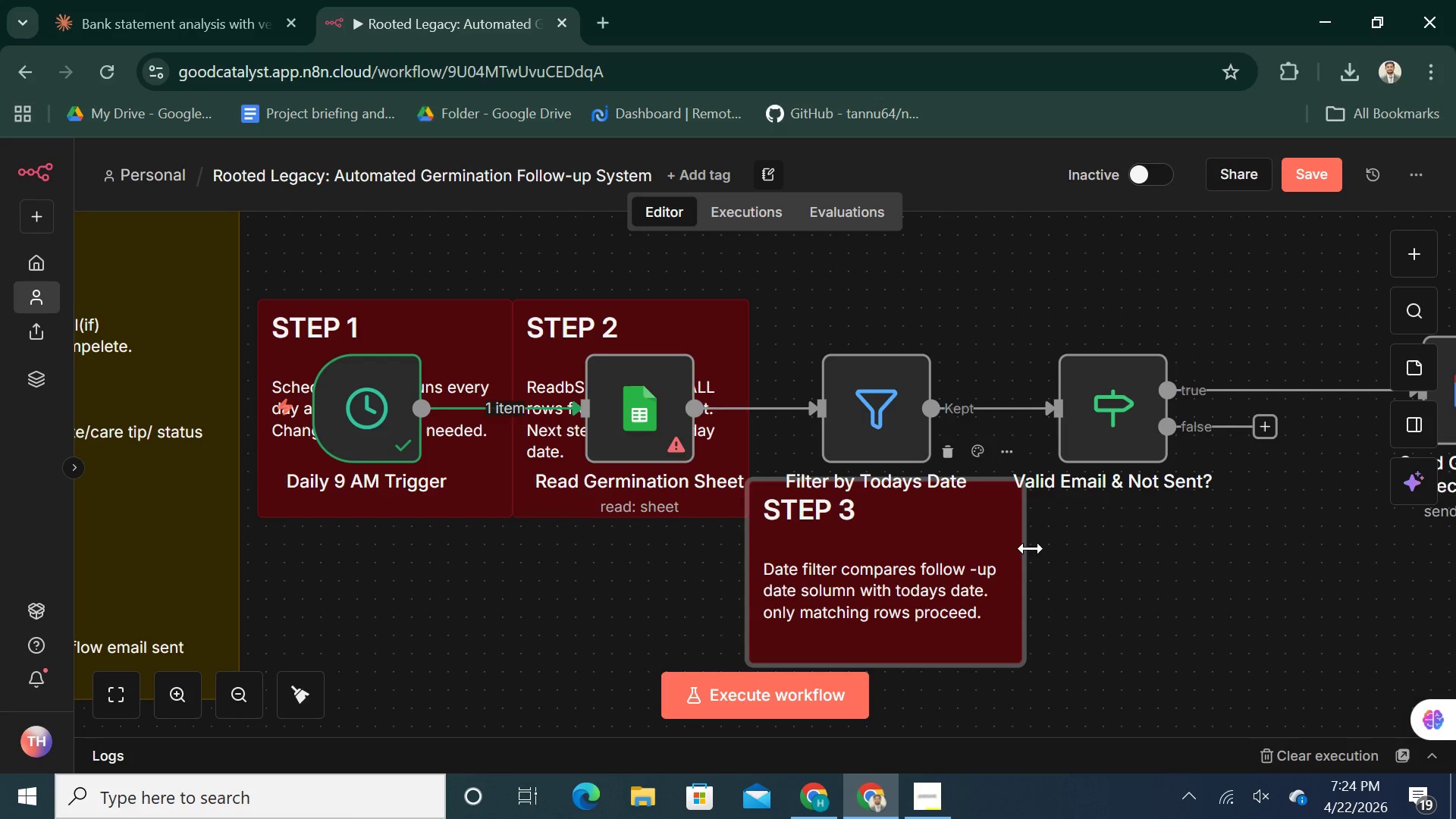 
left_click_drag(start_coordinate=[1031, 548], to_coordinate=[999, 548])
 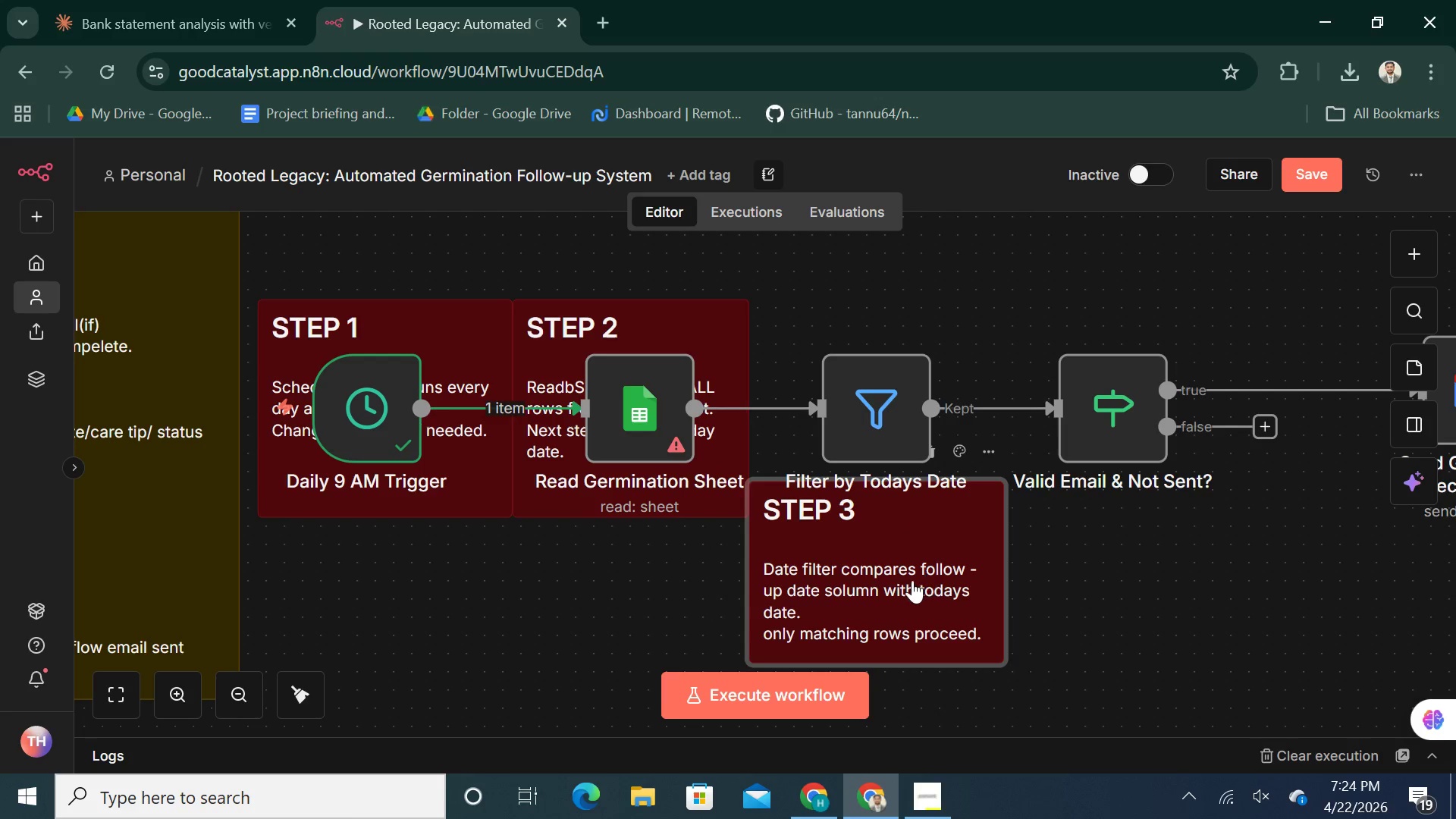 
left_click_drag(start_coordinate=[910, 582], to_coordinate=[902, 401])
 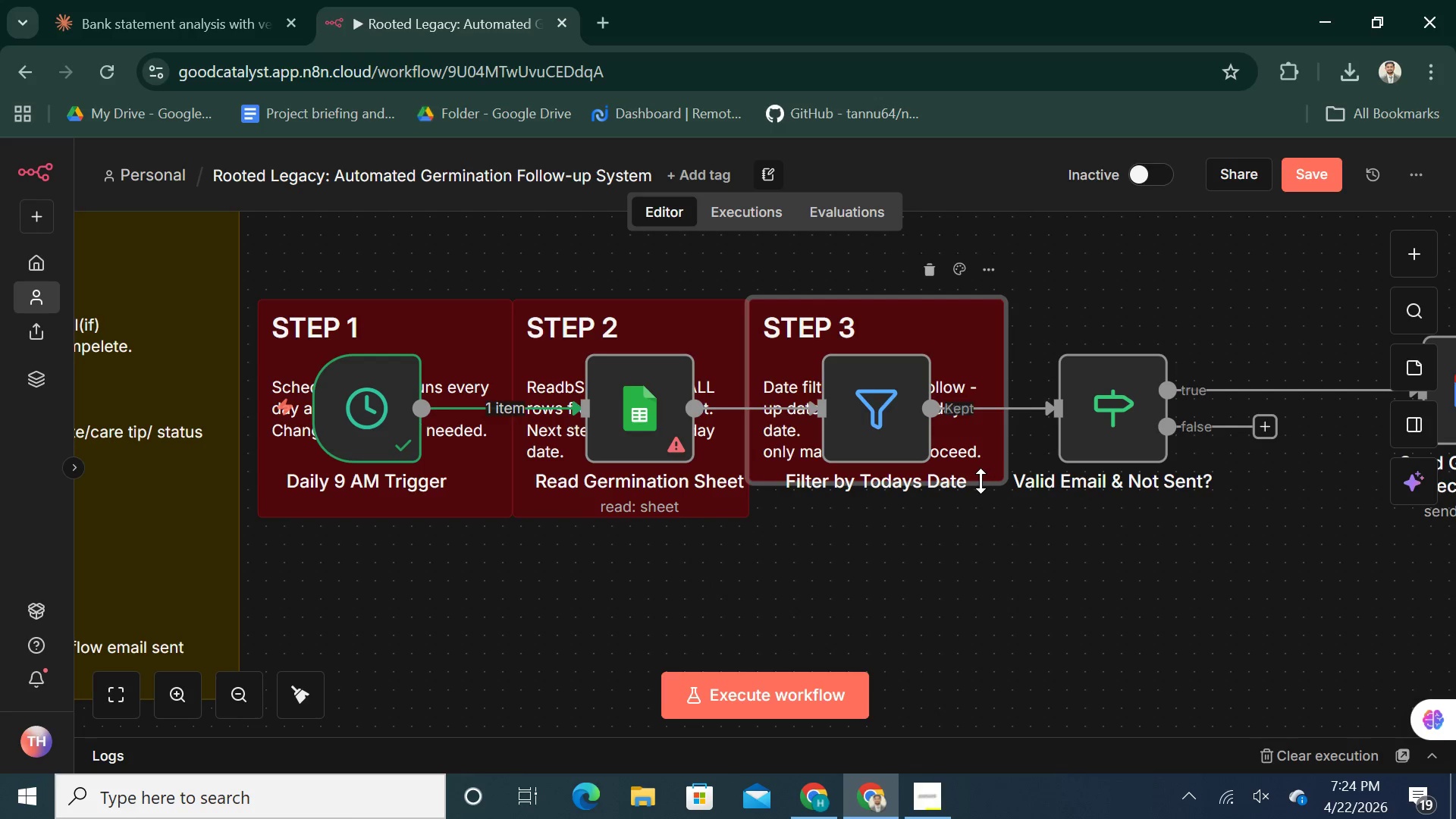 
left_click_drag(start_coordinate=[981, 481], to_coordinate=[981, 523])
 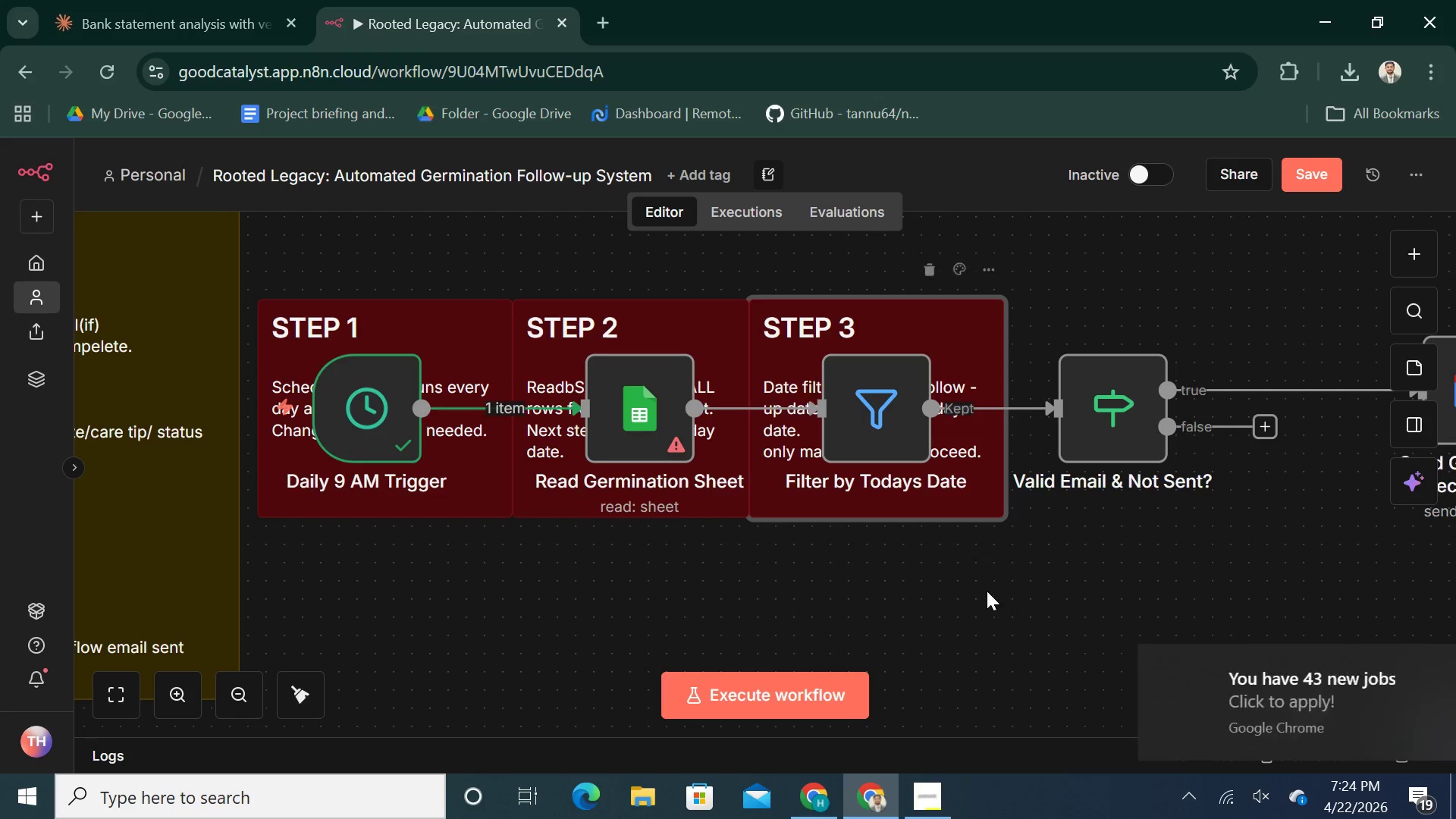 
left_click([993, 595])
 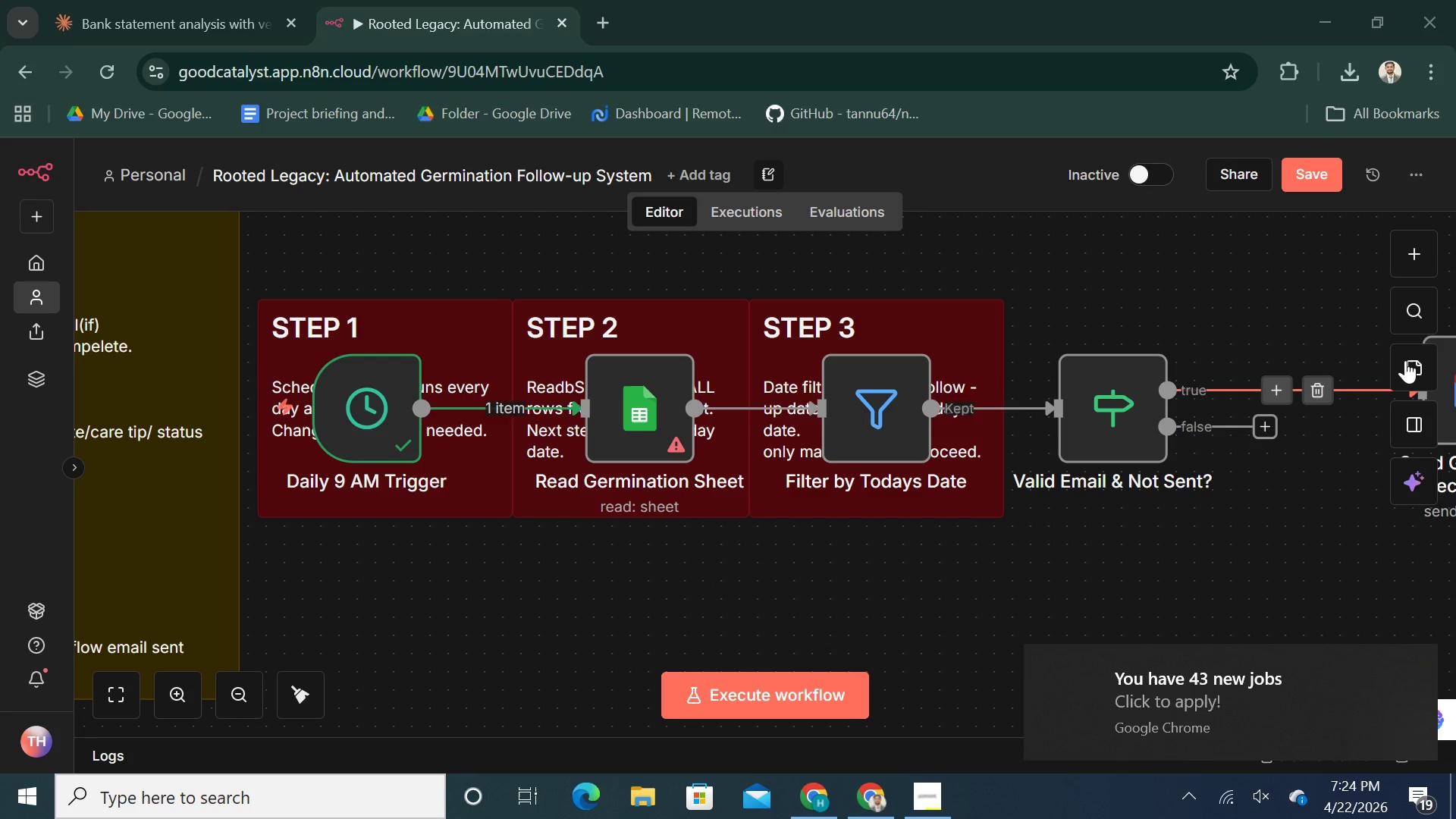 
left_click([1418, 363])
 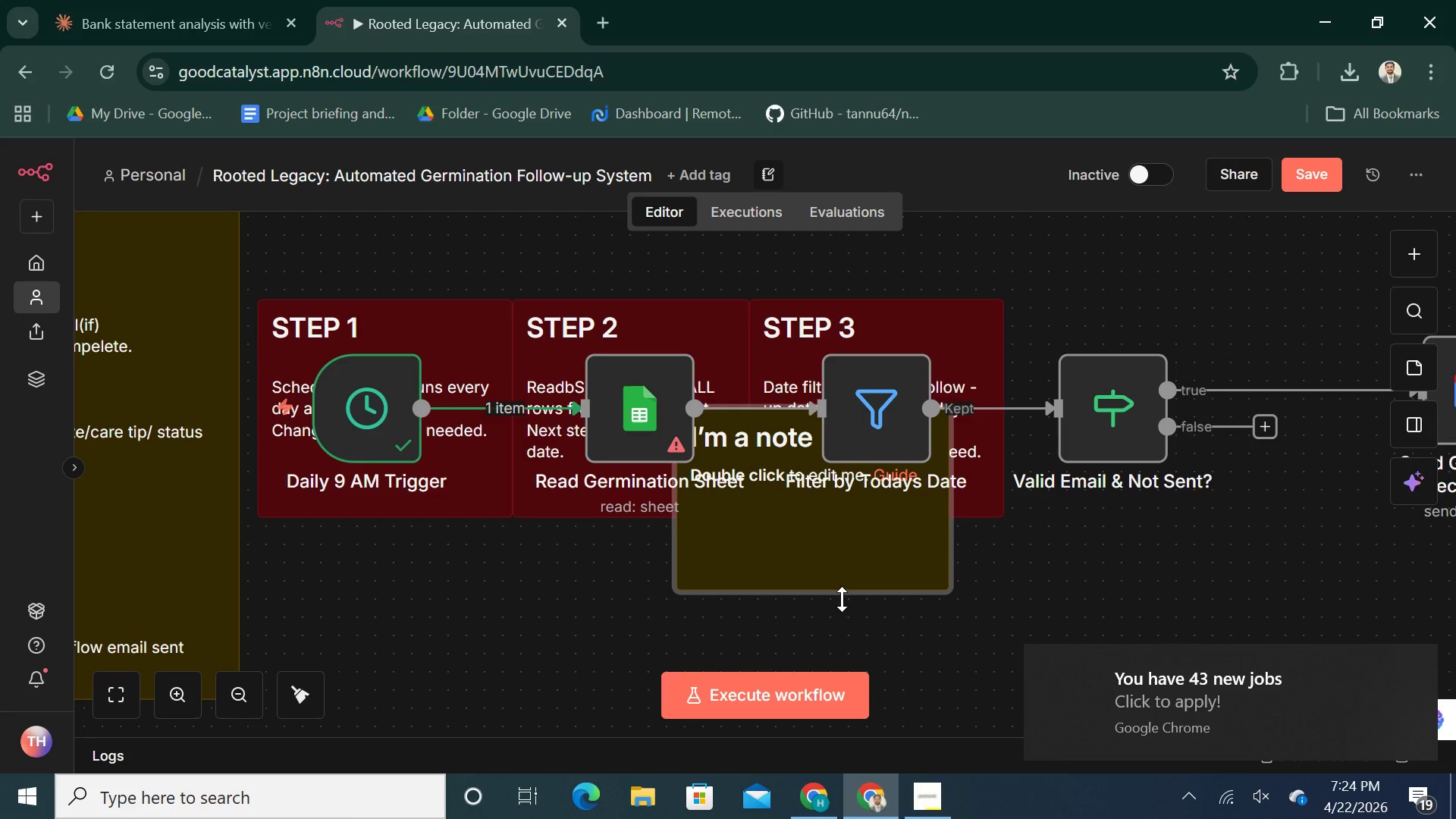 
left_click_drag(start_coordinate=[876, 549], to_coordinate=[608, 664])
 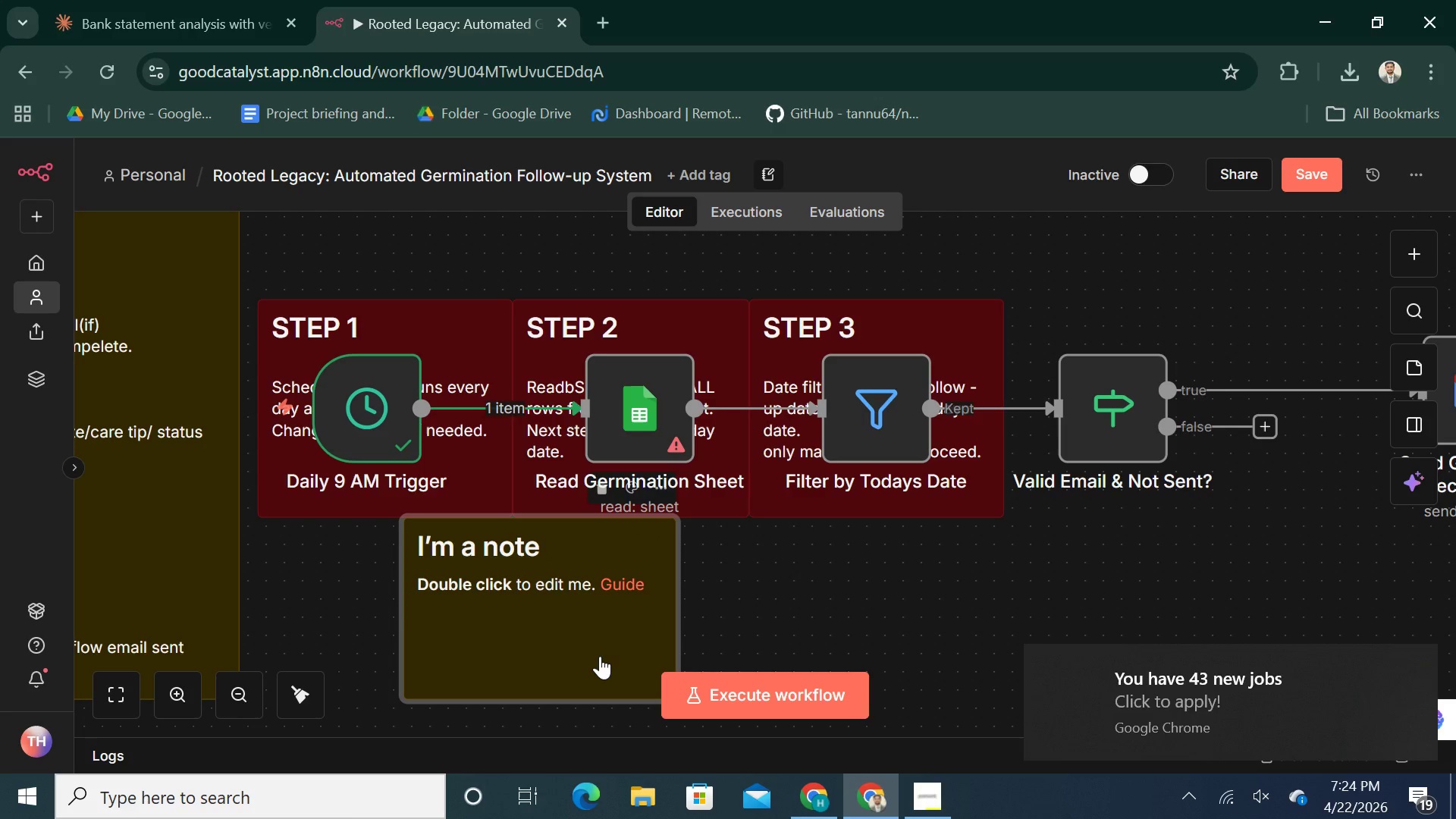 
double_click([600, 656])
 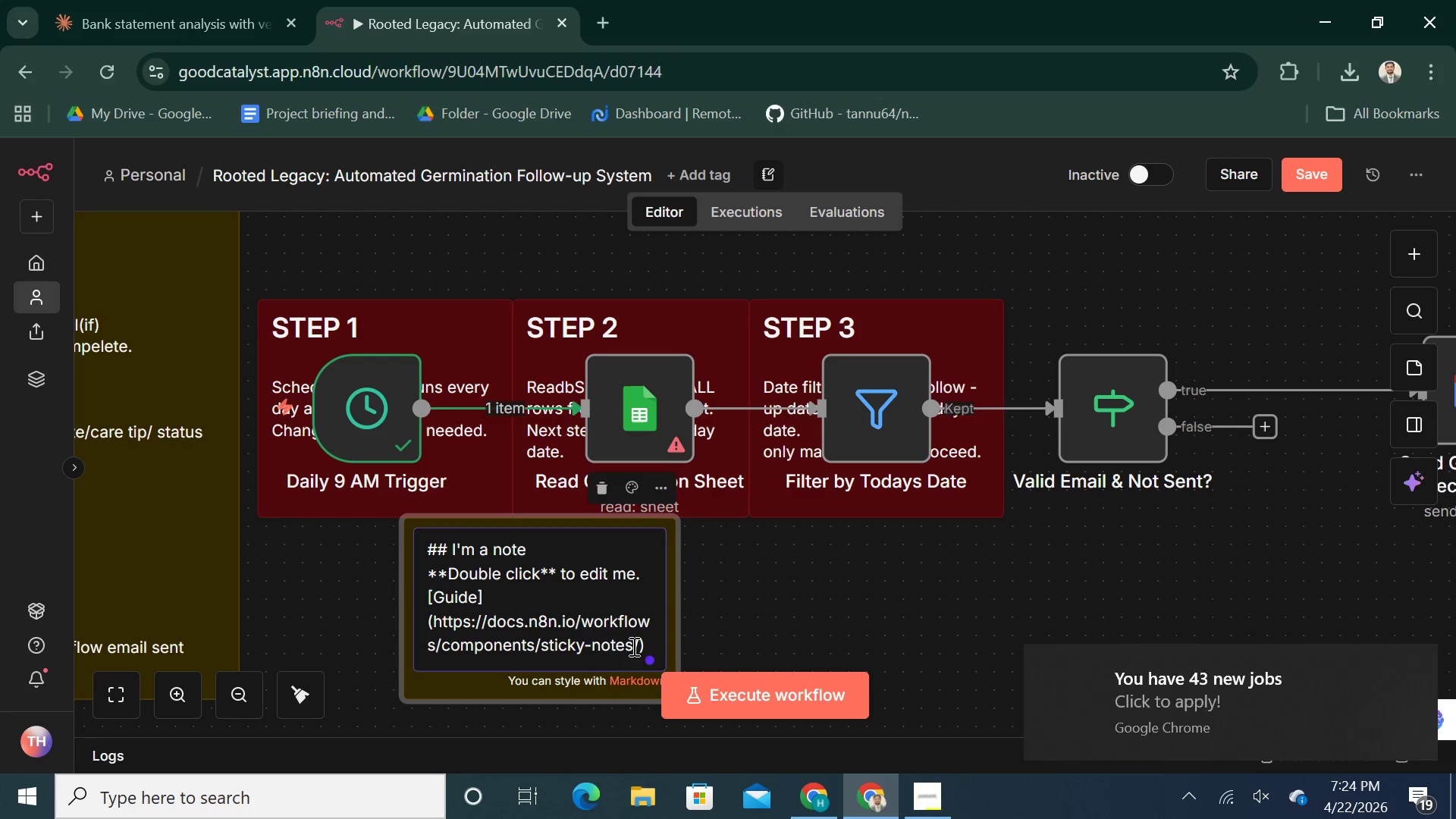 
left_click_drag(start_coordinate=[639, 644], to_coordinate=[411, 577])
 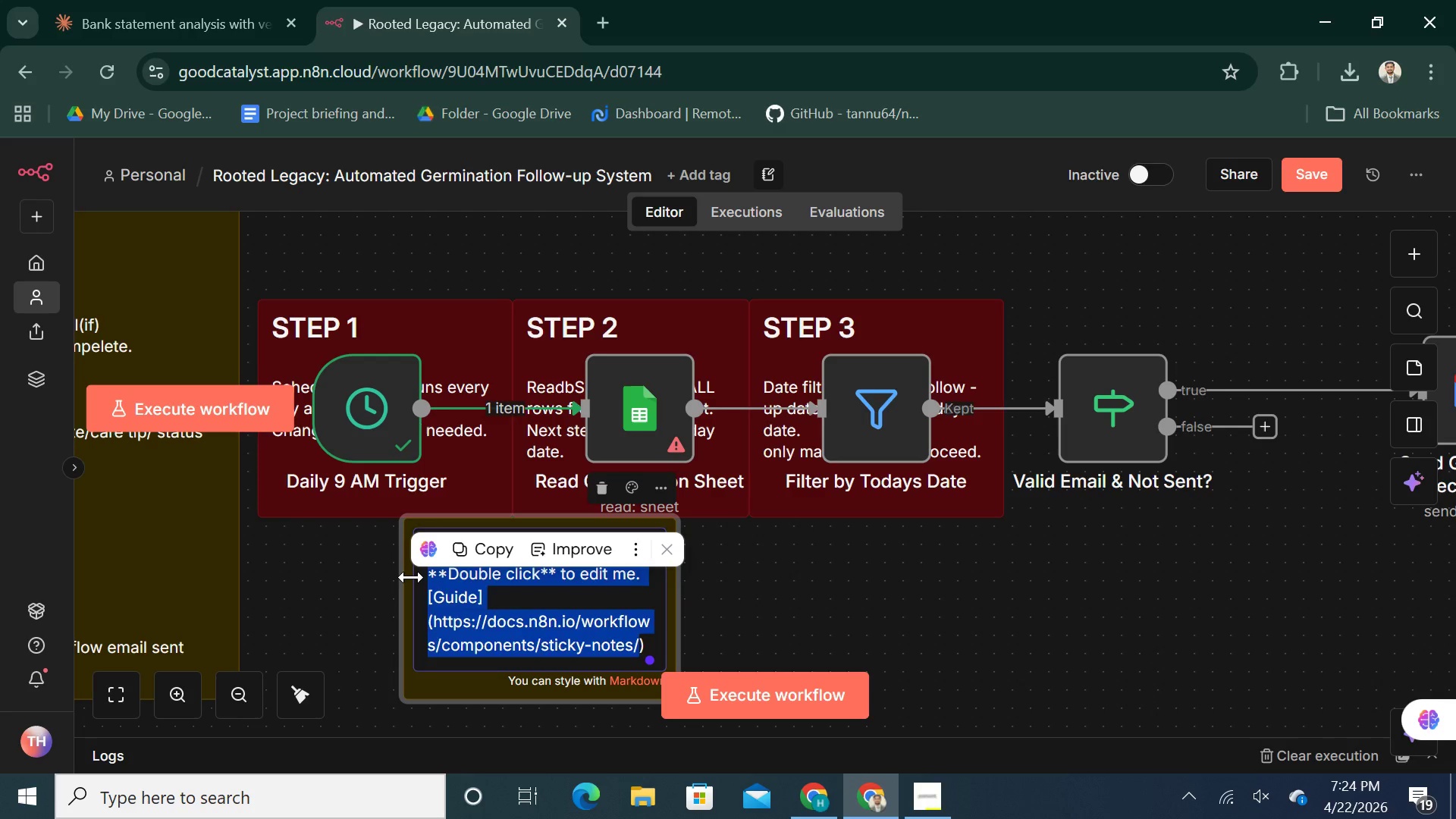 
key(Backspace)
 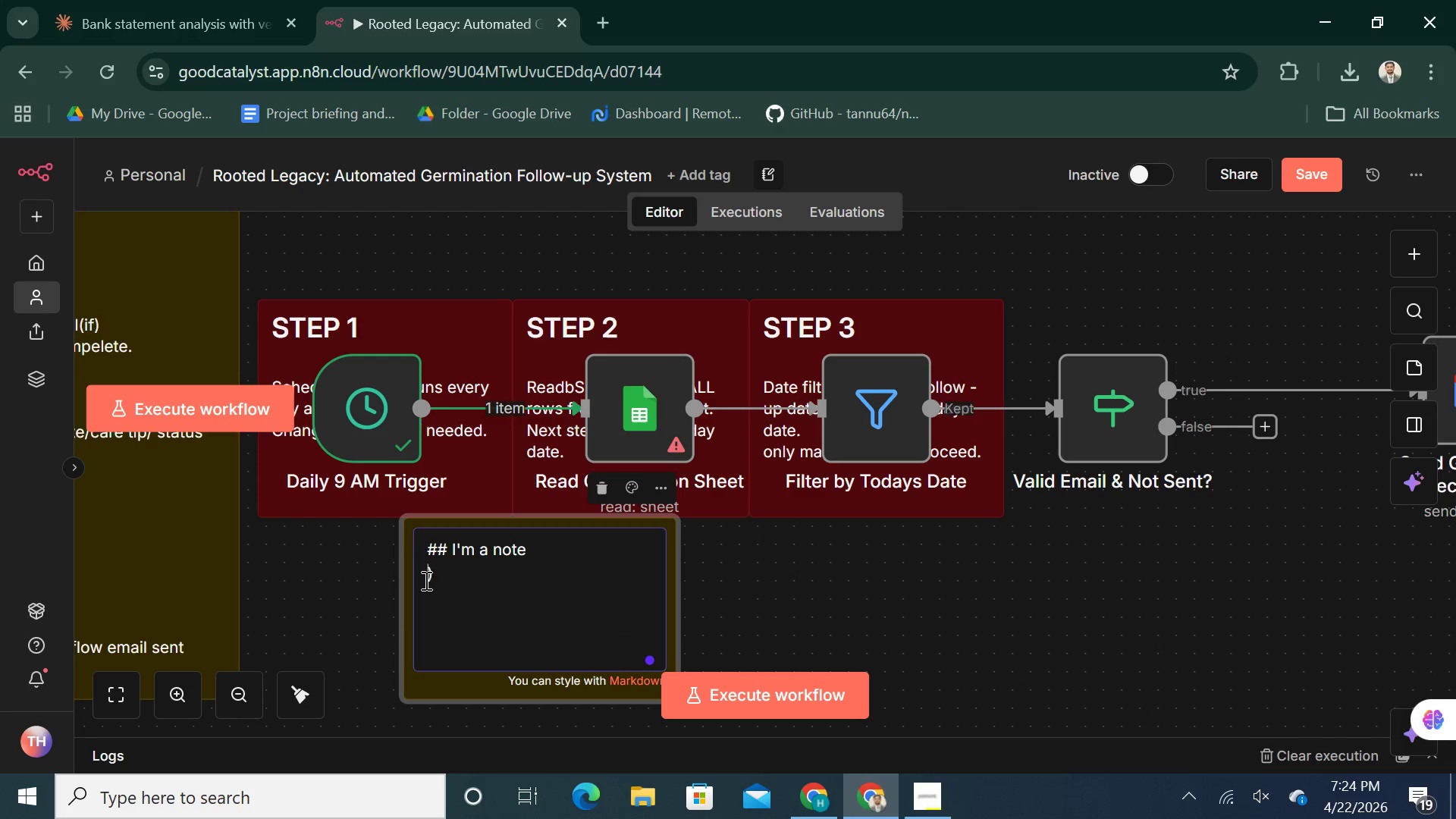 
left_click([439, 584])
 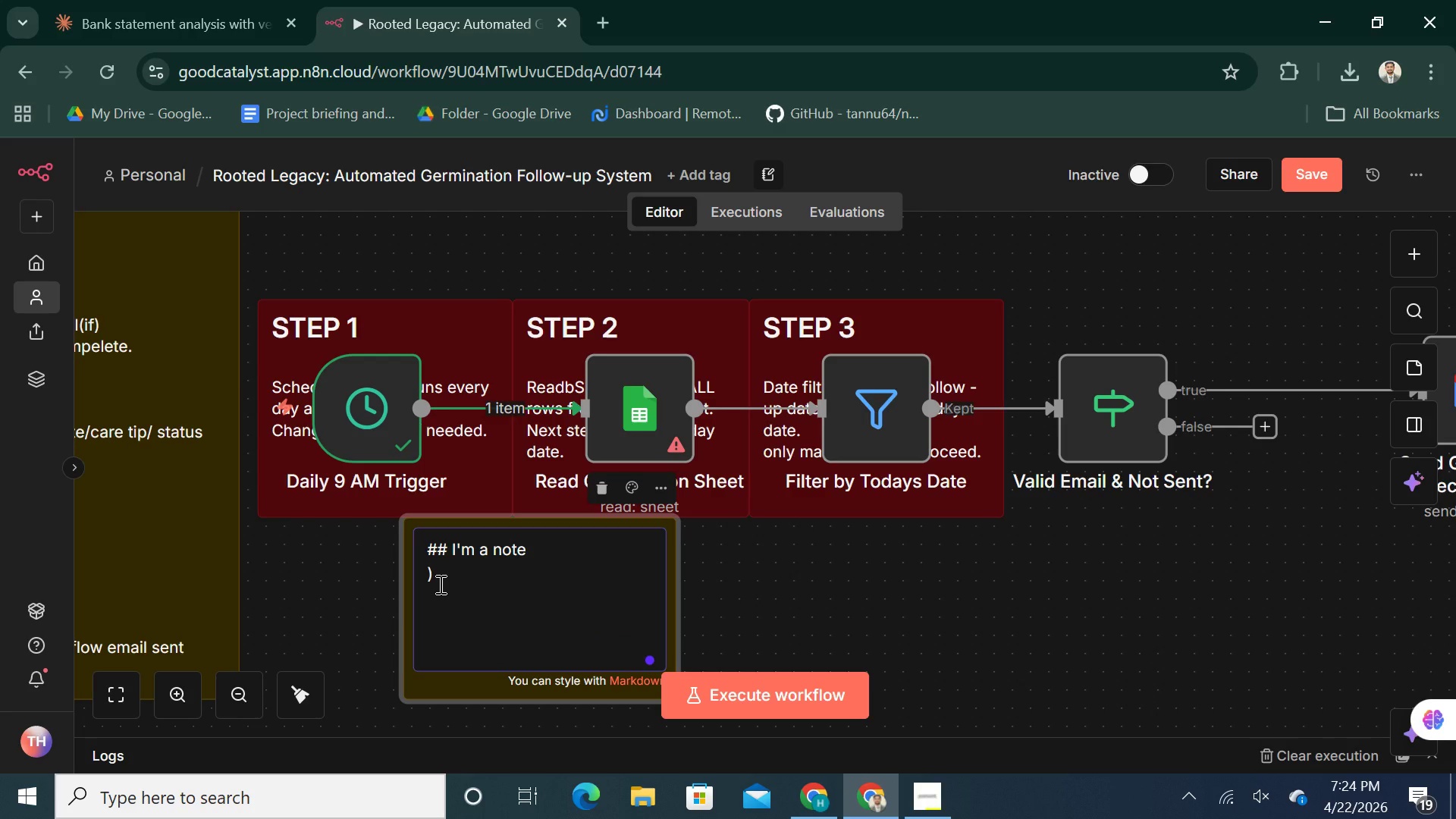 
key(Backspace)
 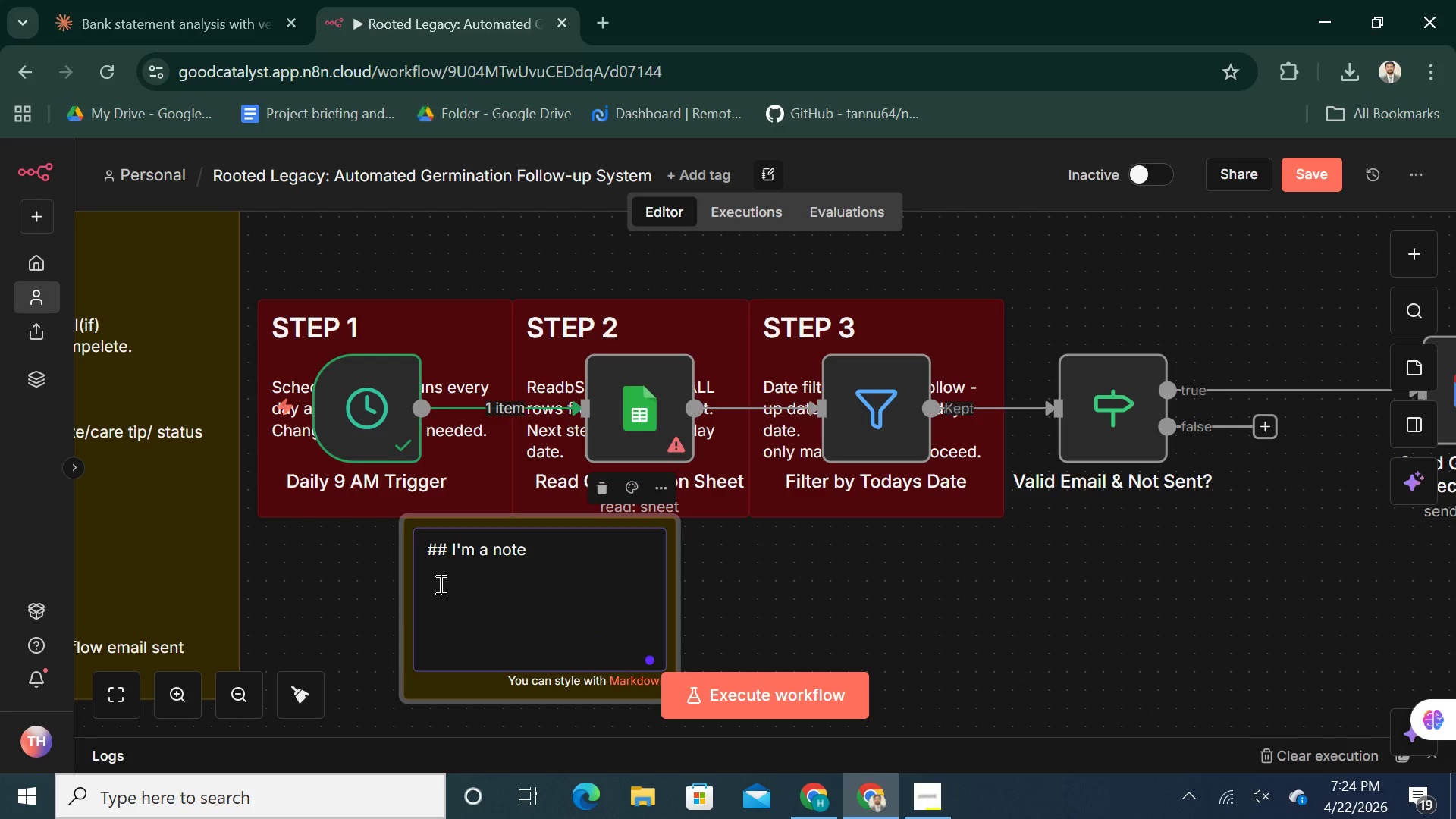 
key(Backspace)
 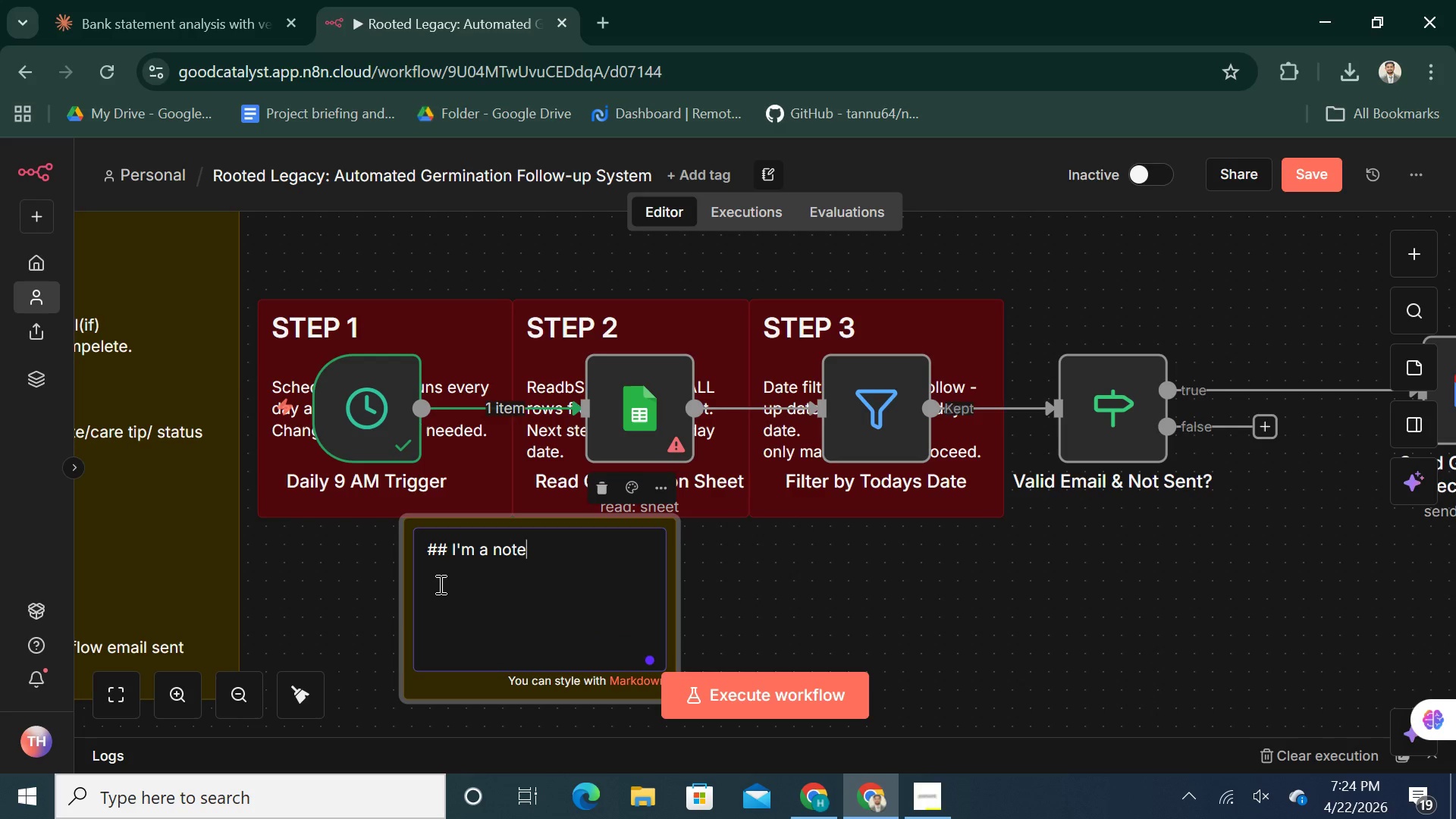 
key(Backspace)
 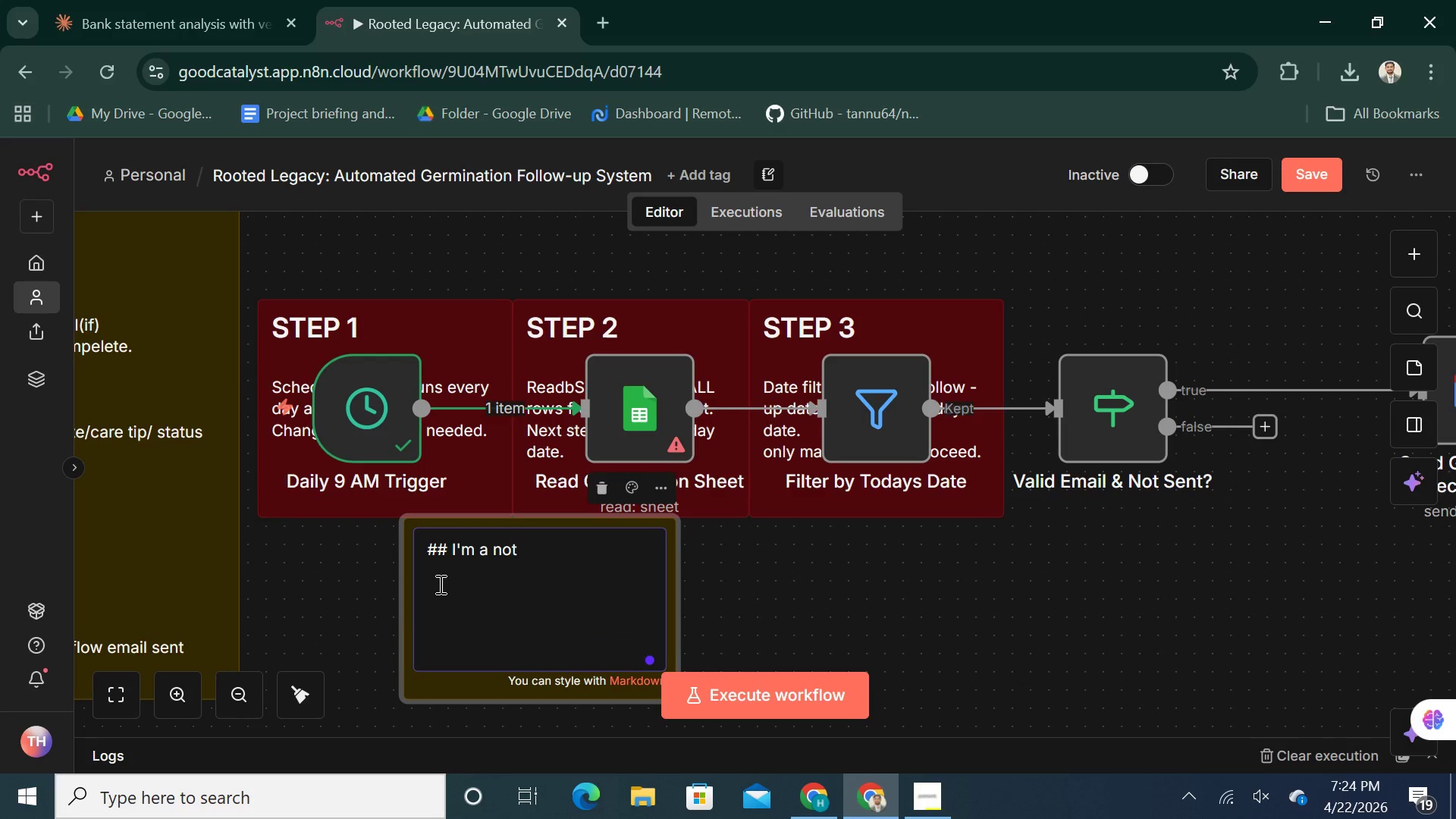 
key(Backspace)
 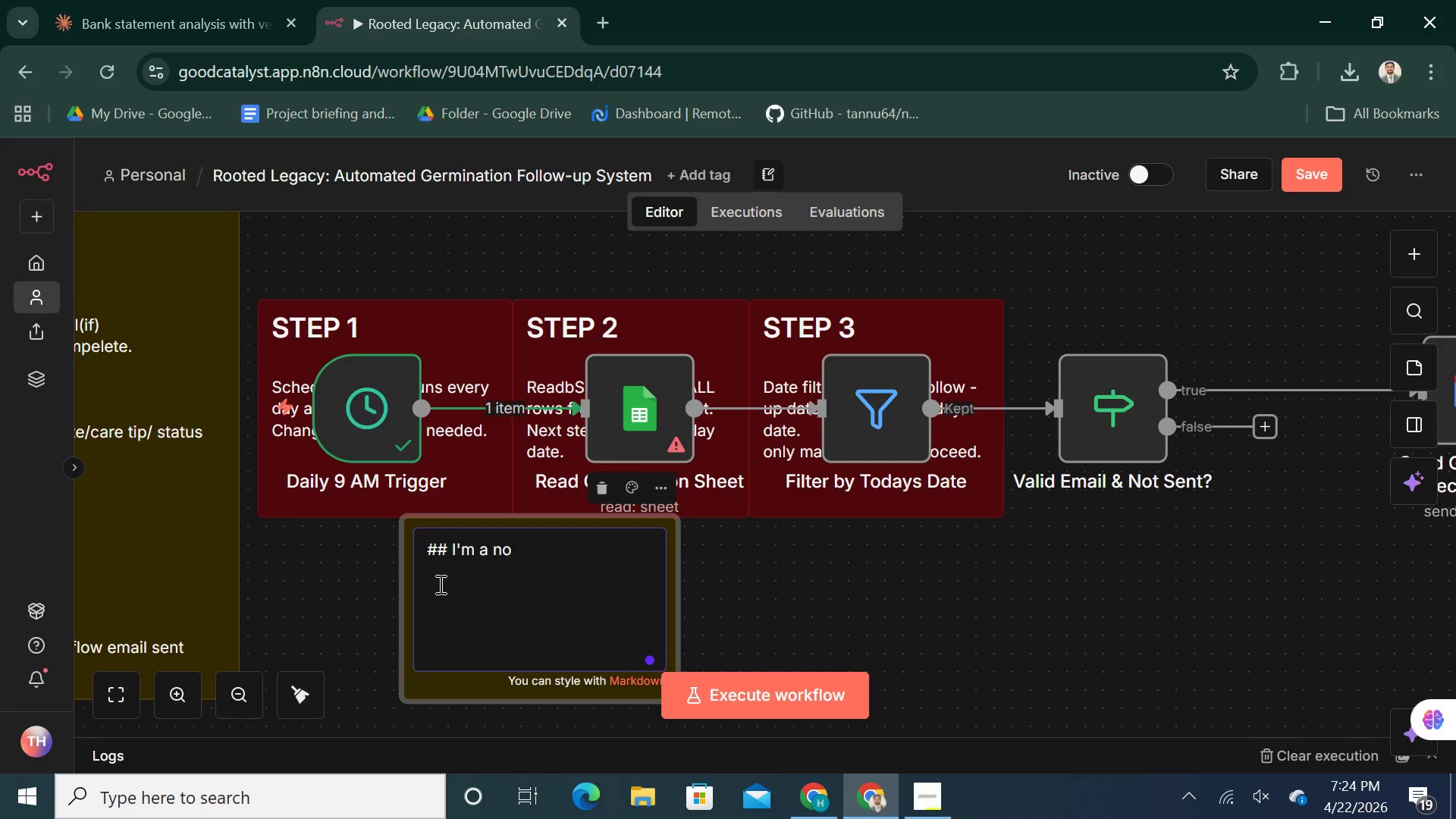 
hold_key(key=Backspace, duration=0.34)
 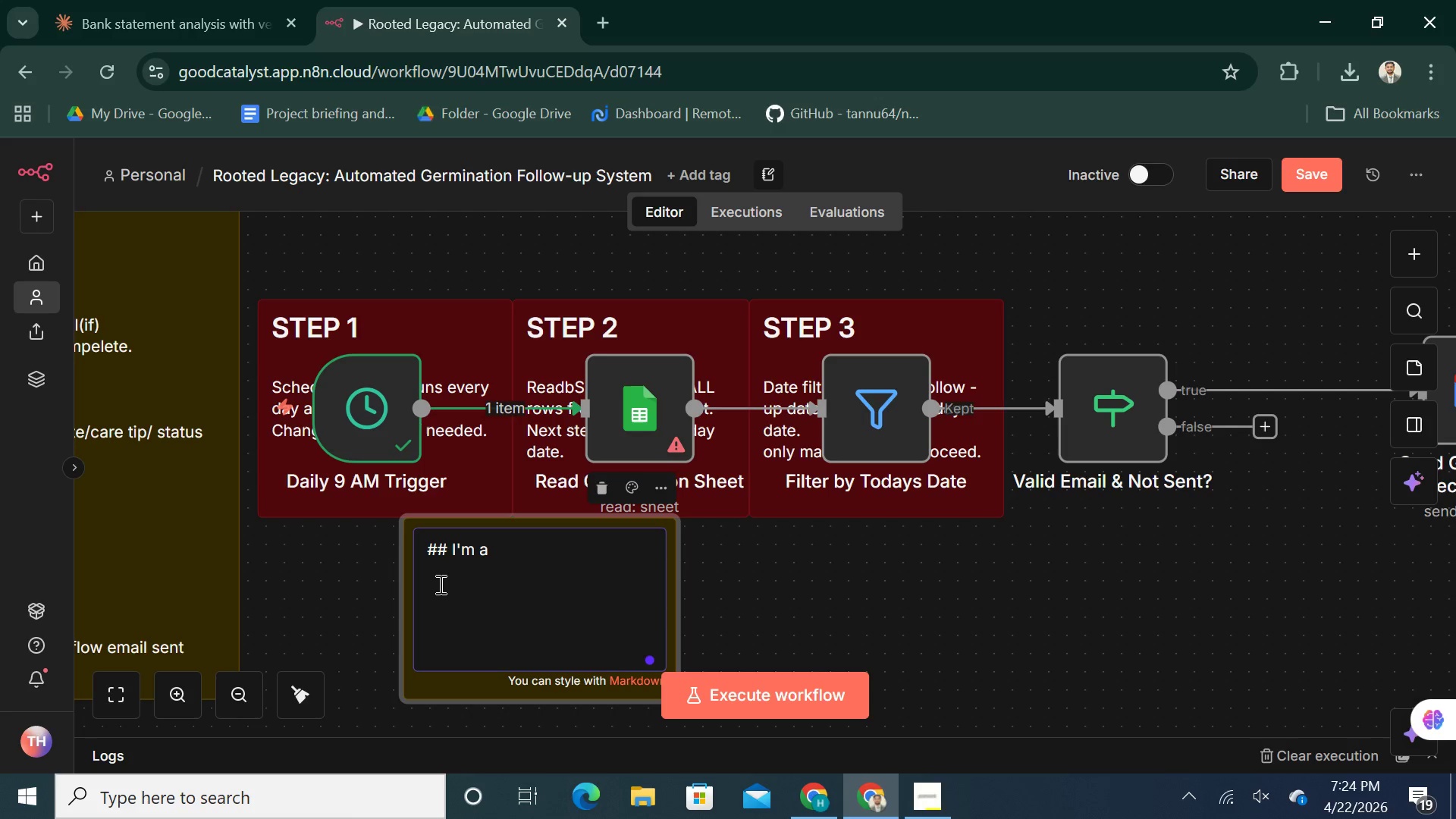 
key(Backspace)
 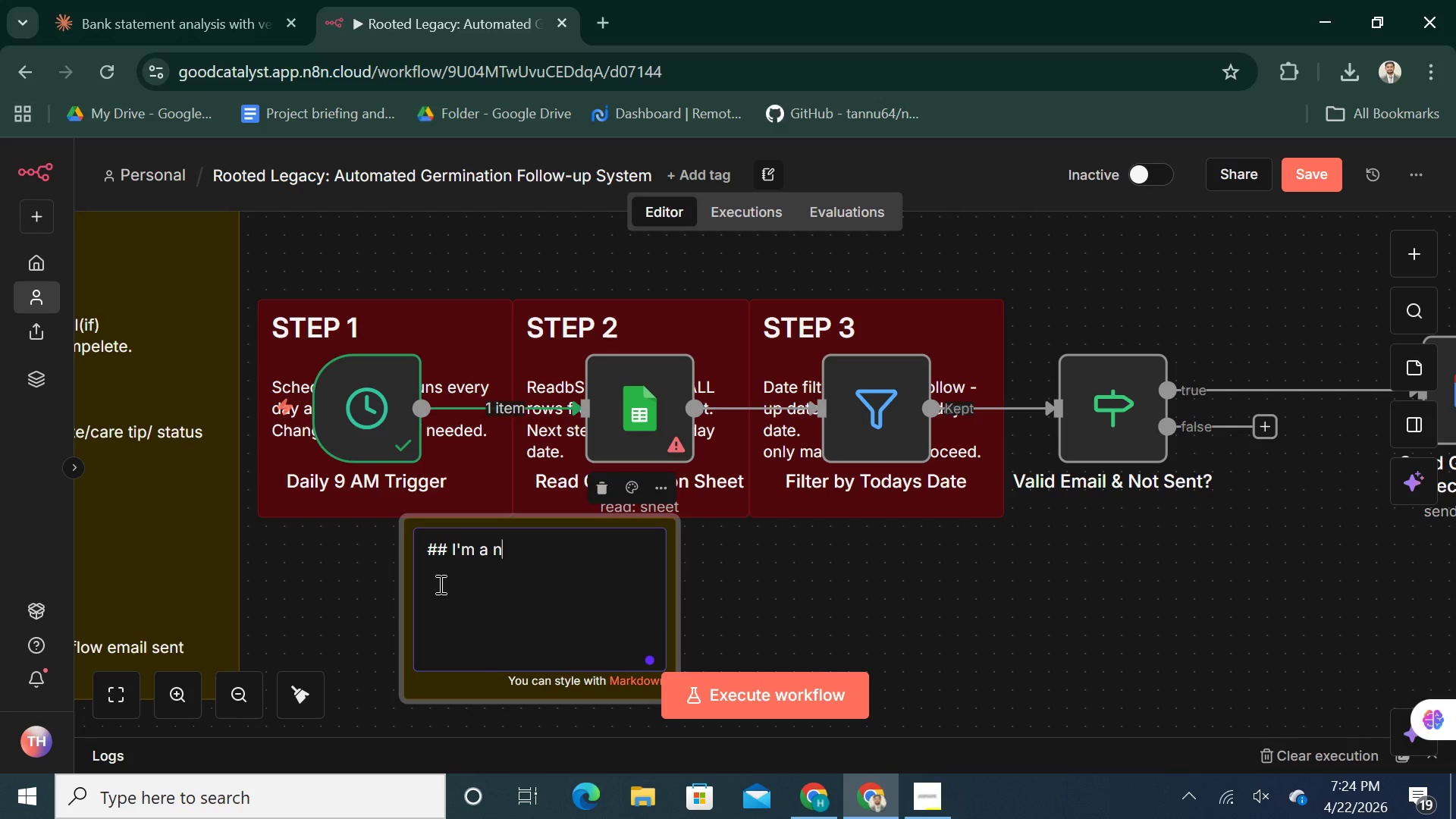 
key(Backspace)
 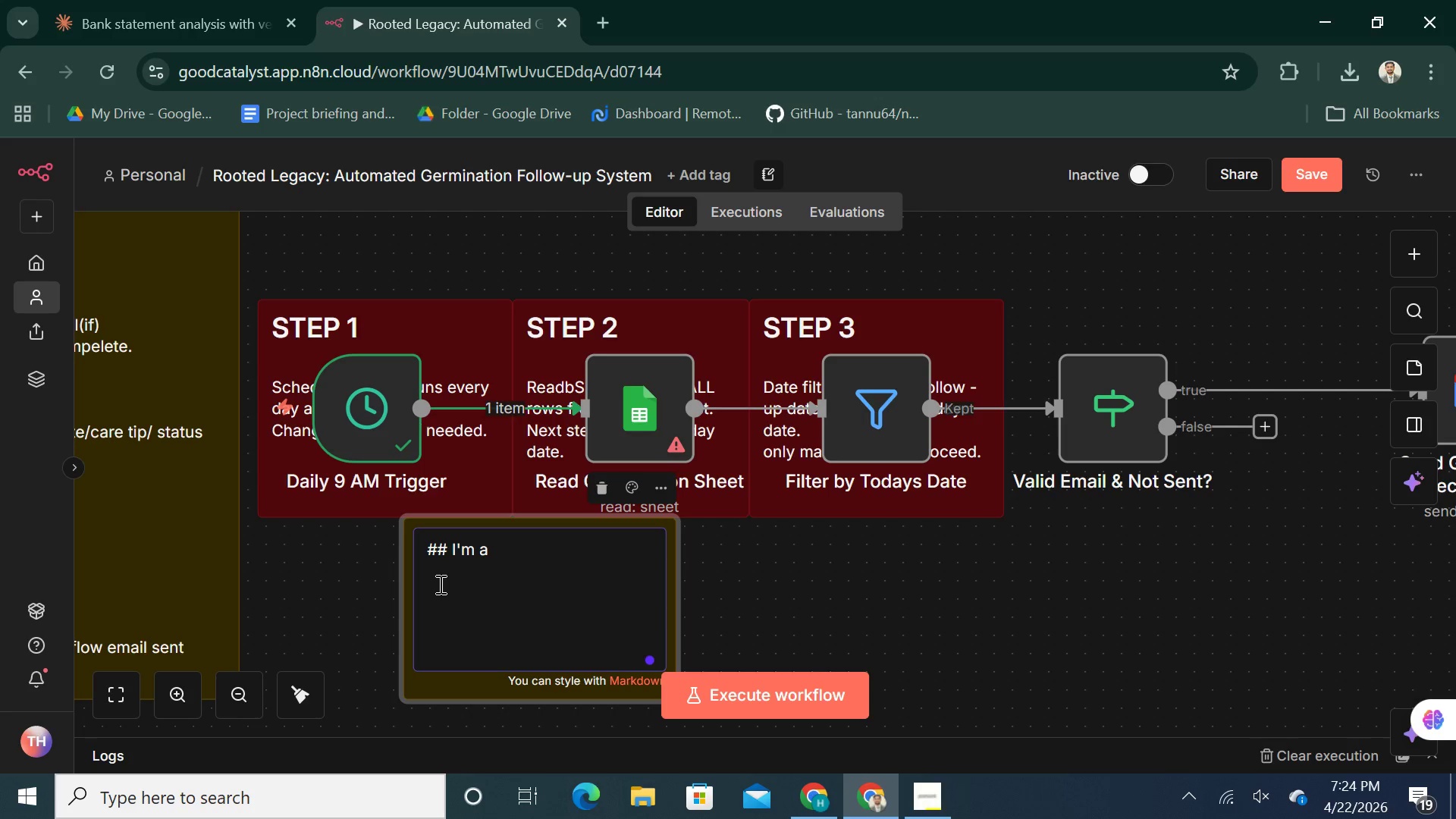 
key(Backspace)
 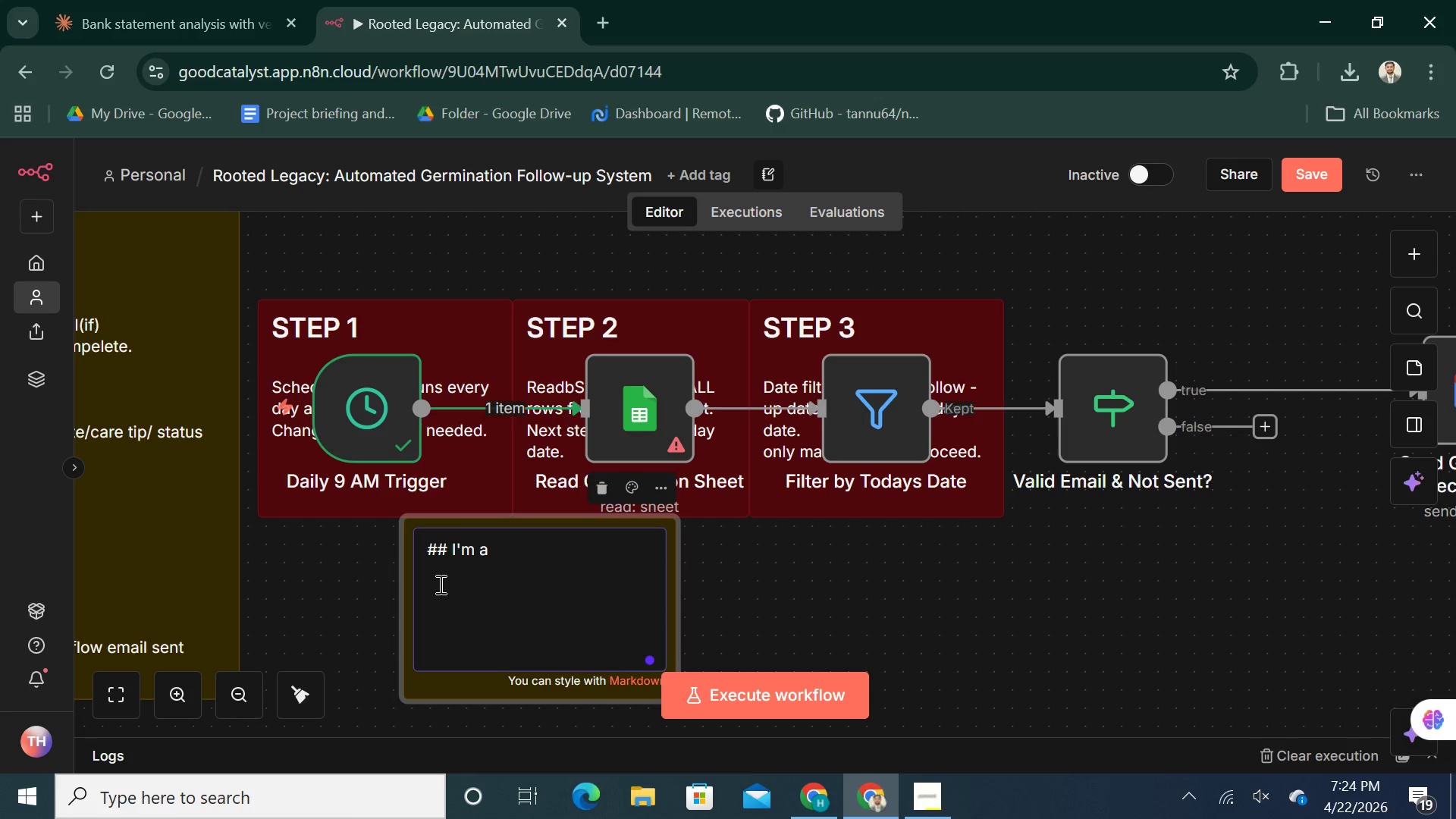 
key(Backspace)
 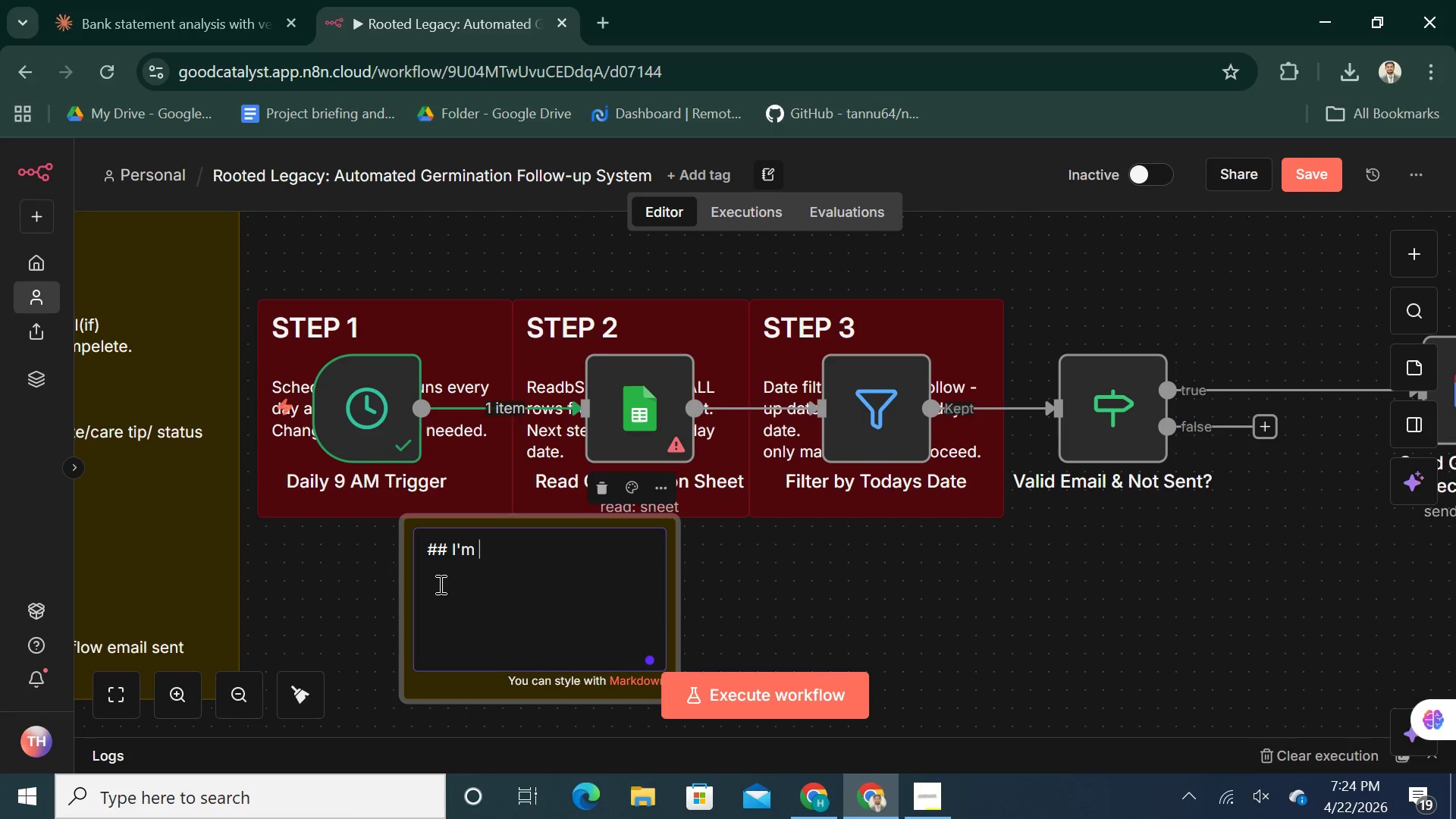 
key(Backspace)
 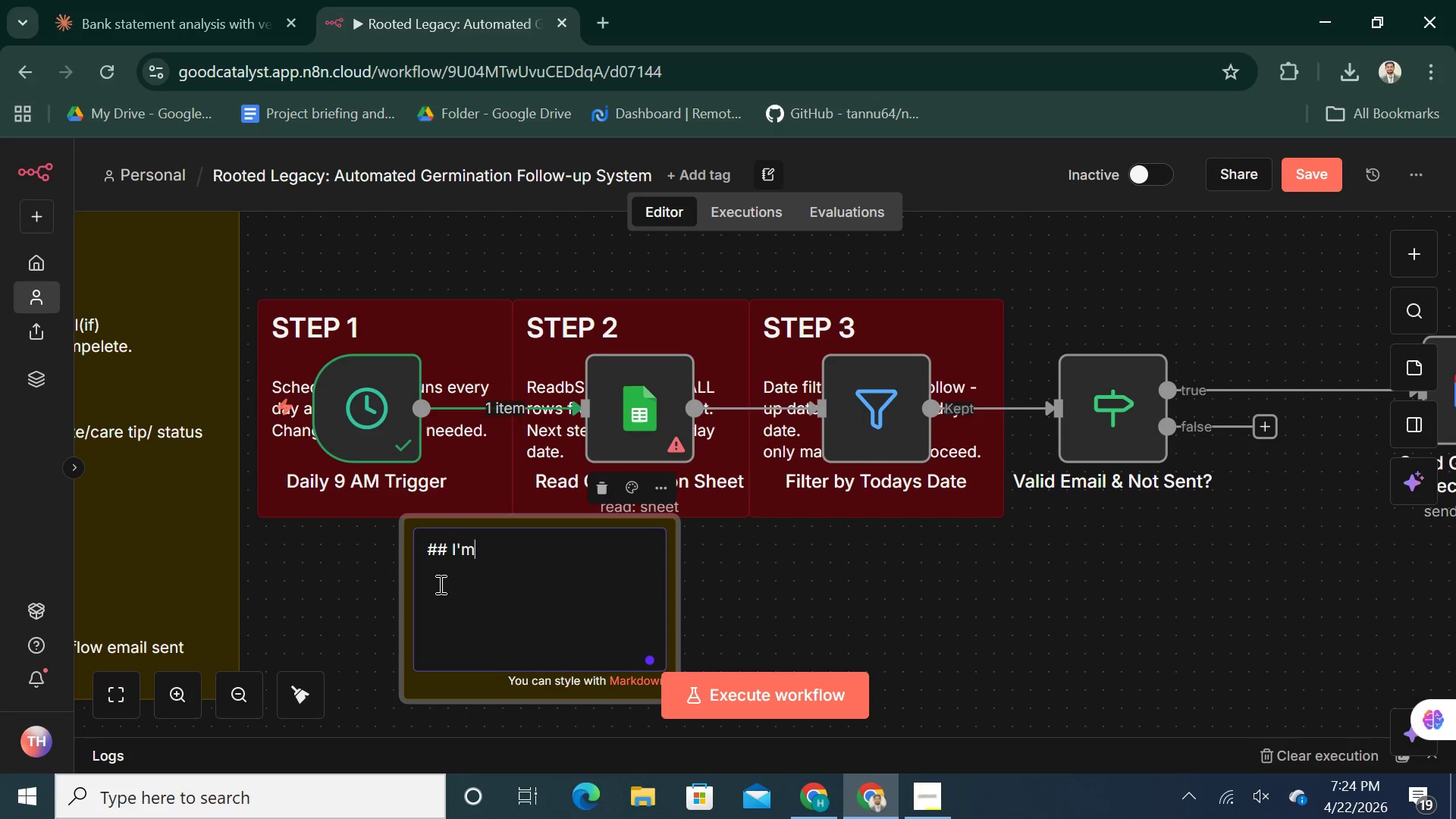 
key(Backspace)
 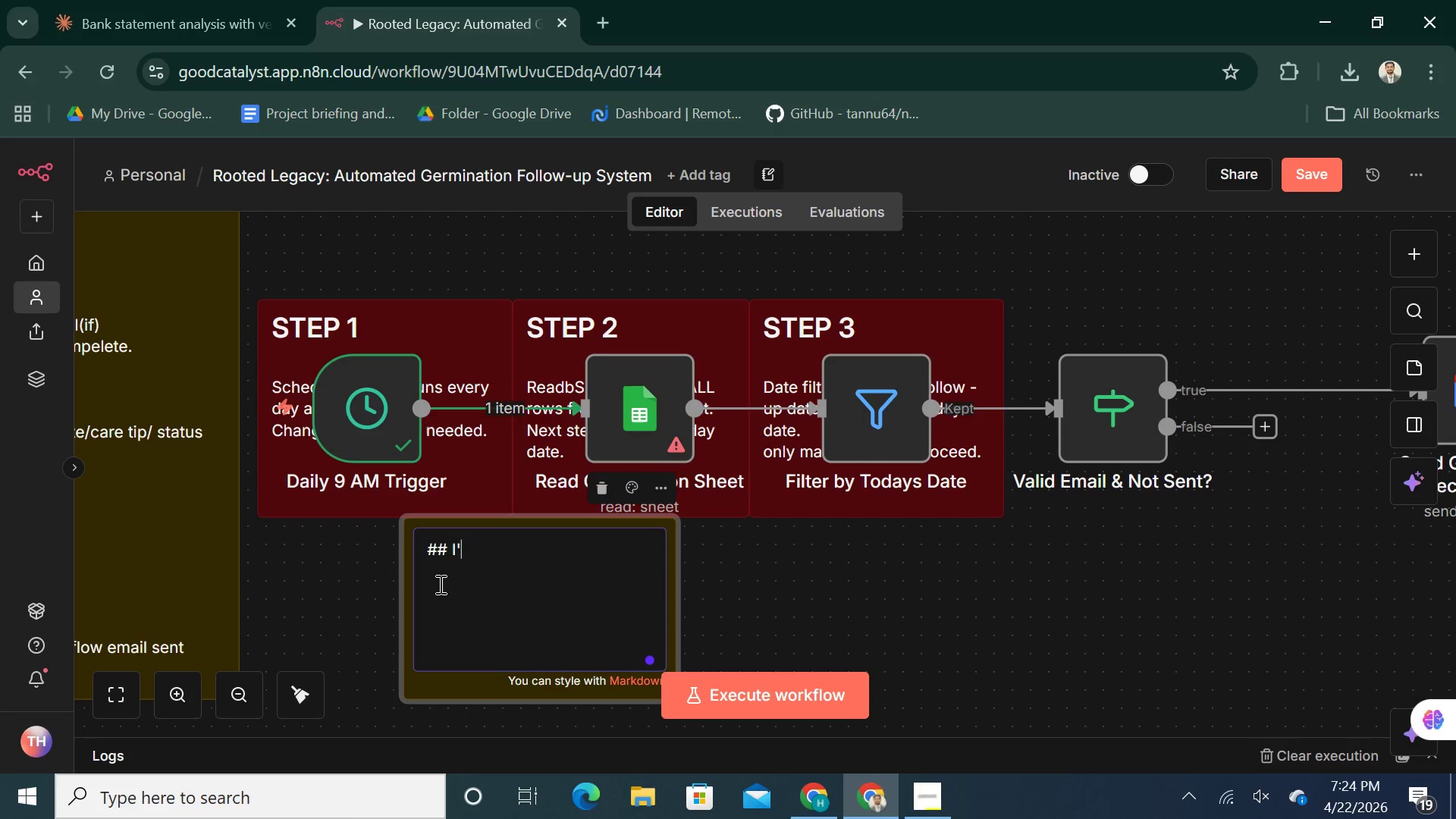 
key(Backspace)
 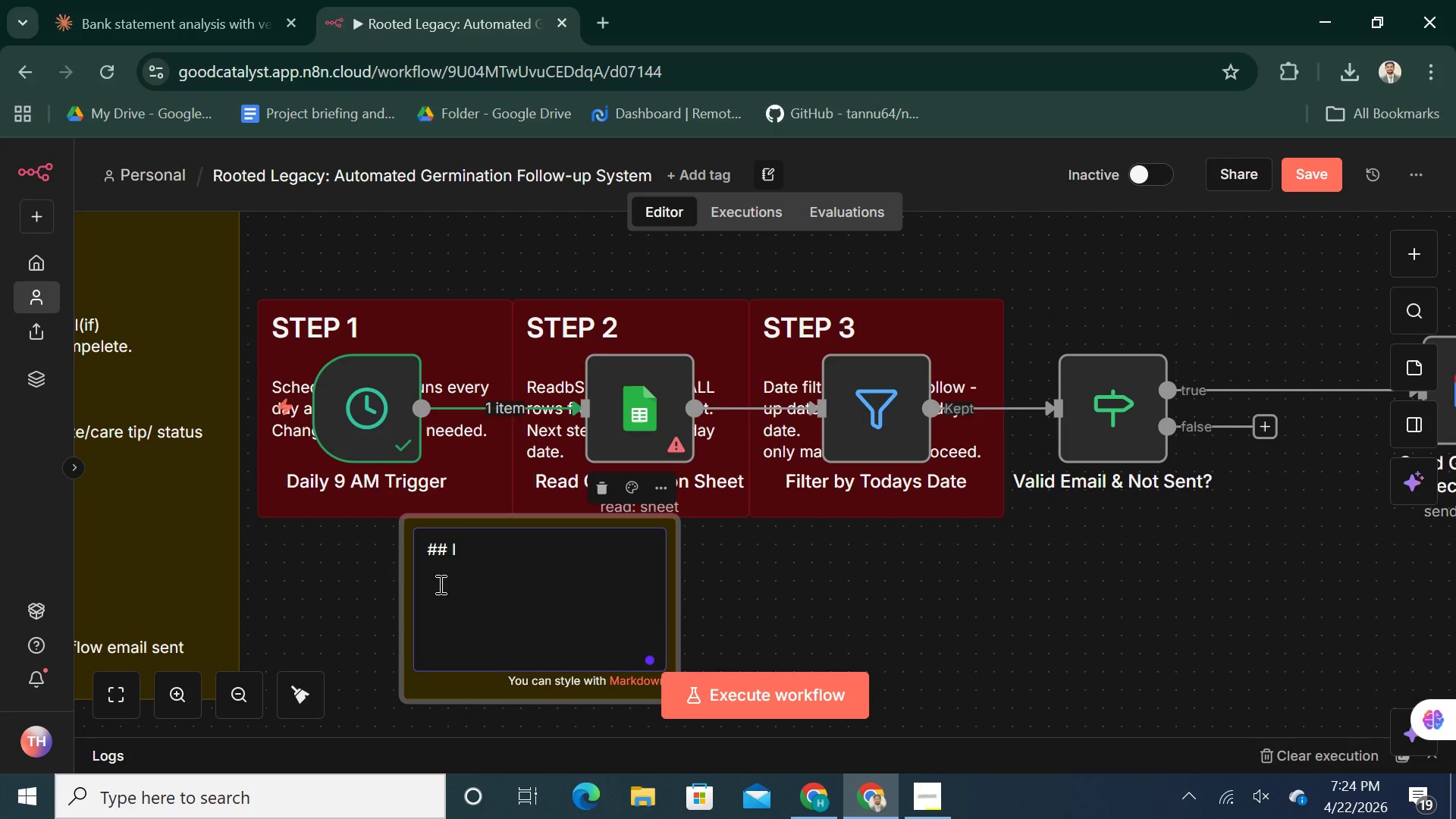 
key(Backspace)
 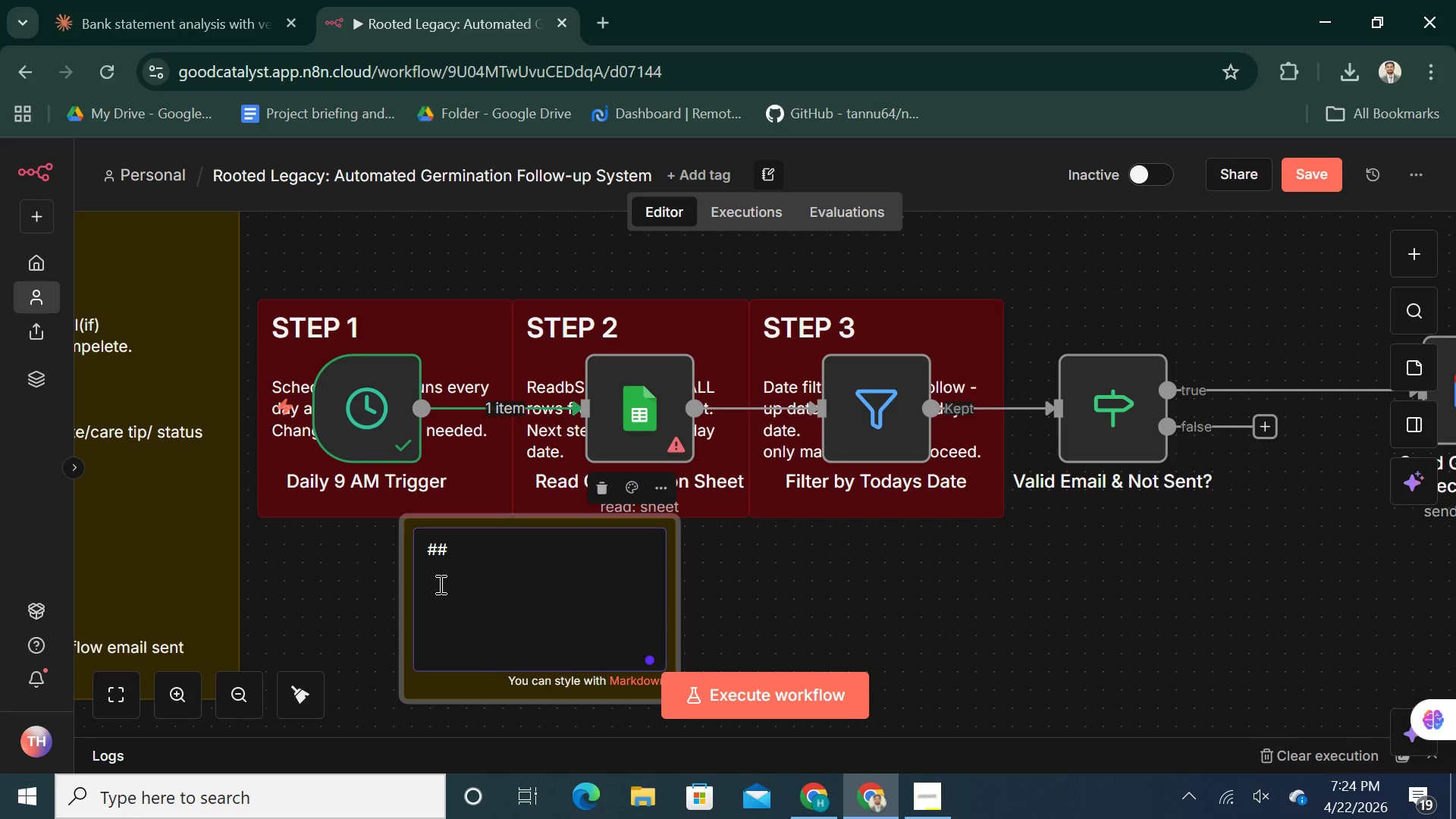 
wait(8.72)
 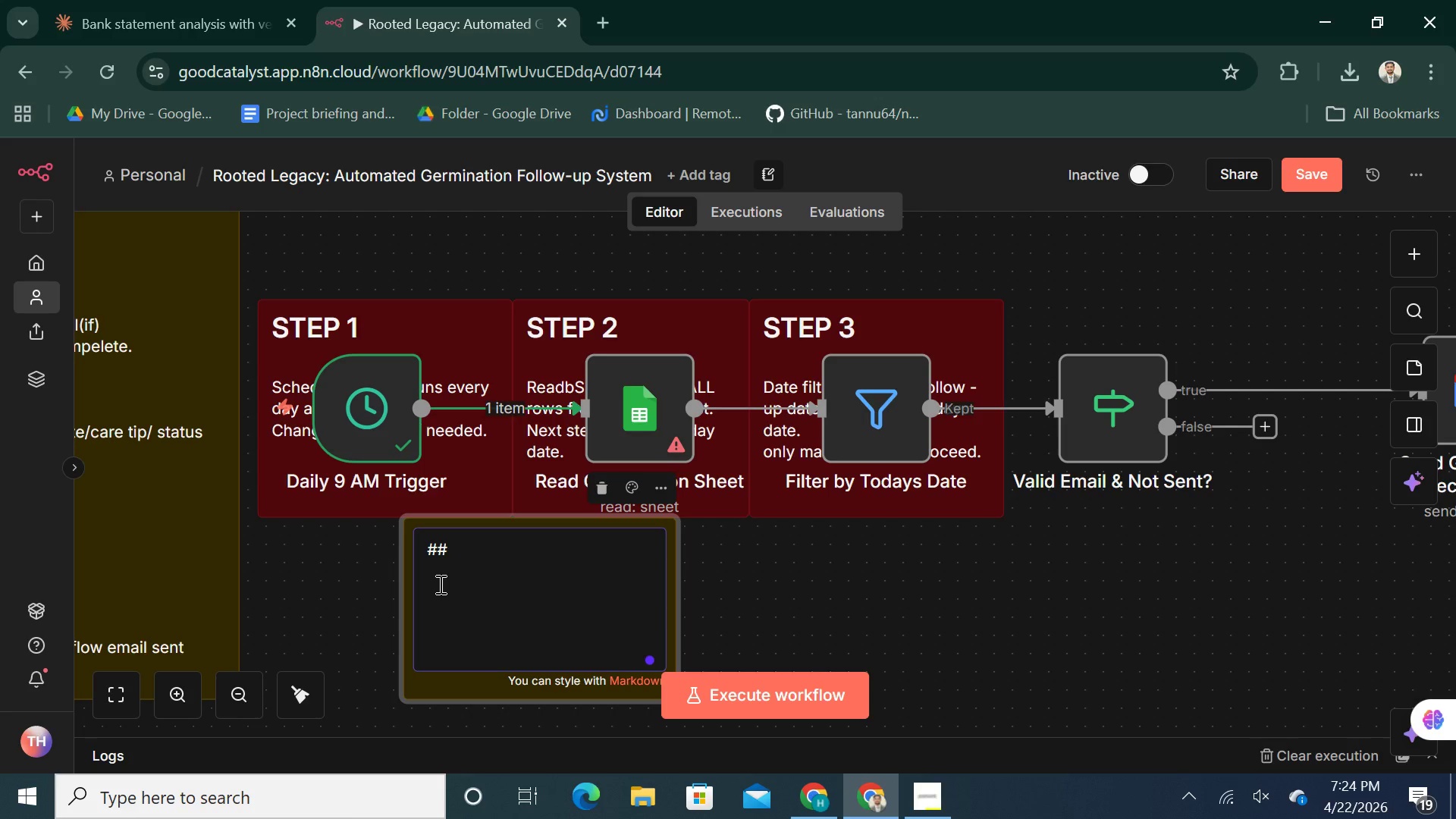 
type(STEP 4)
 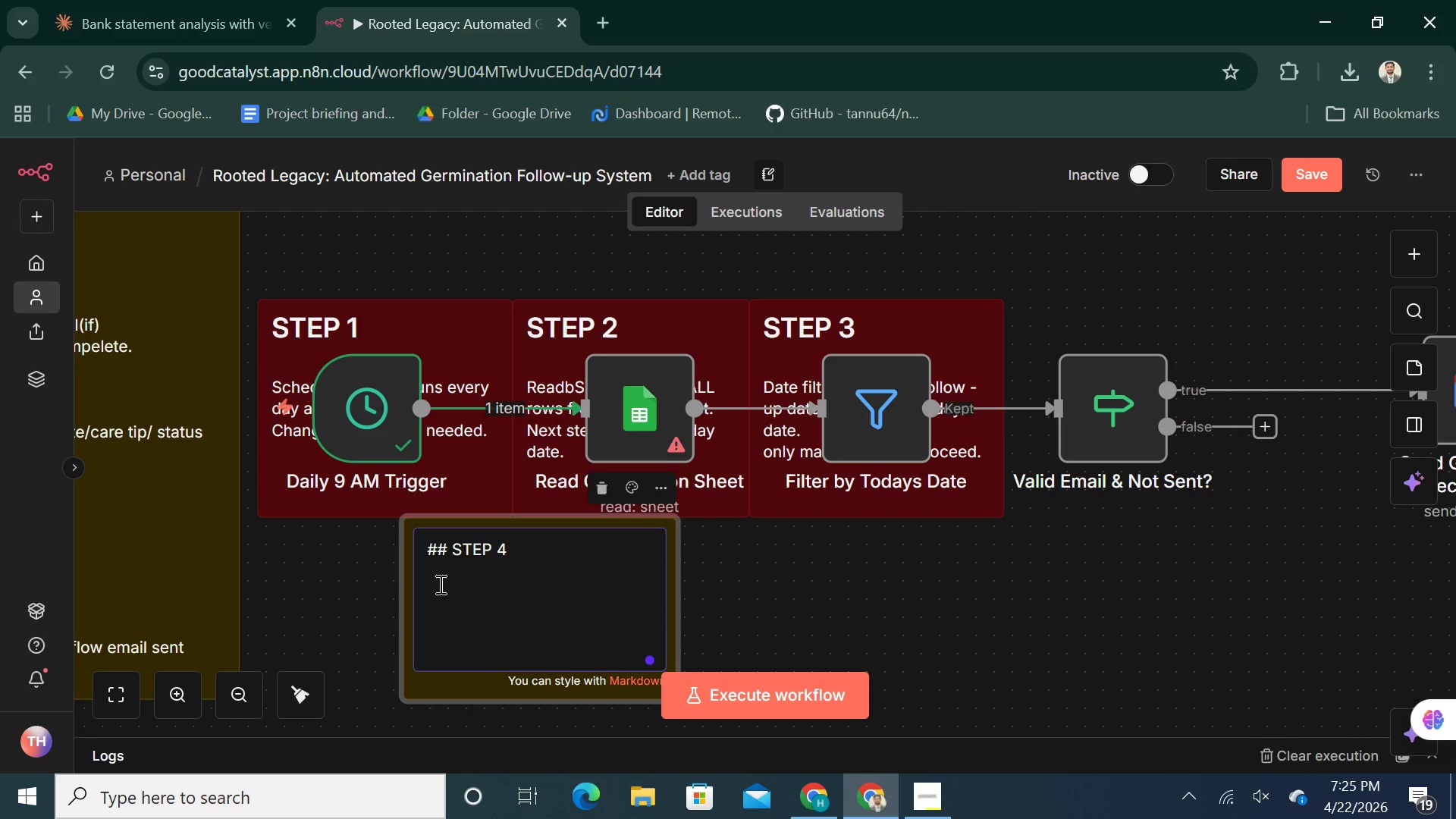 
key(Shift+Enter)
 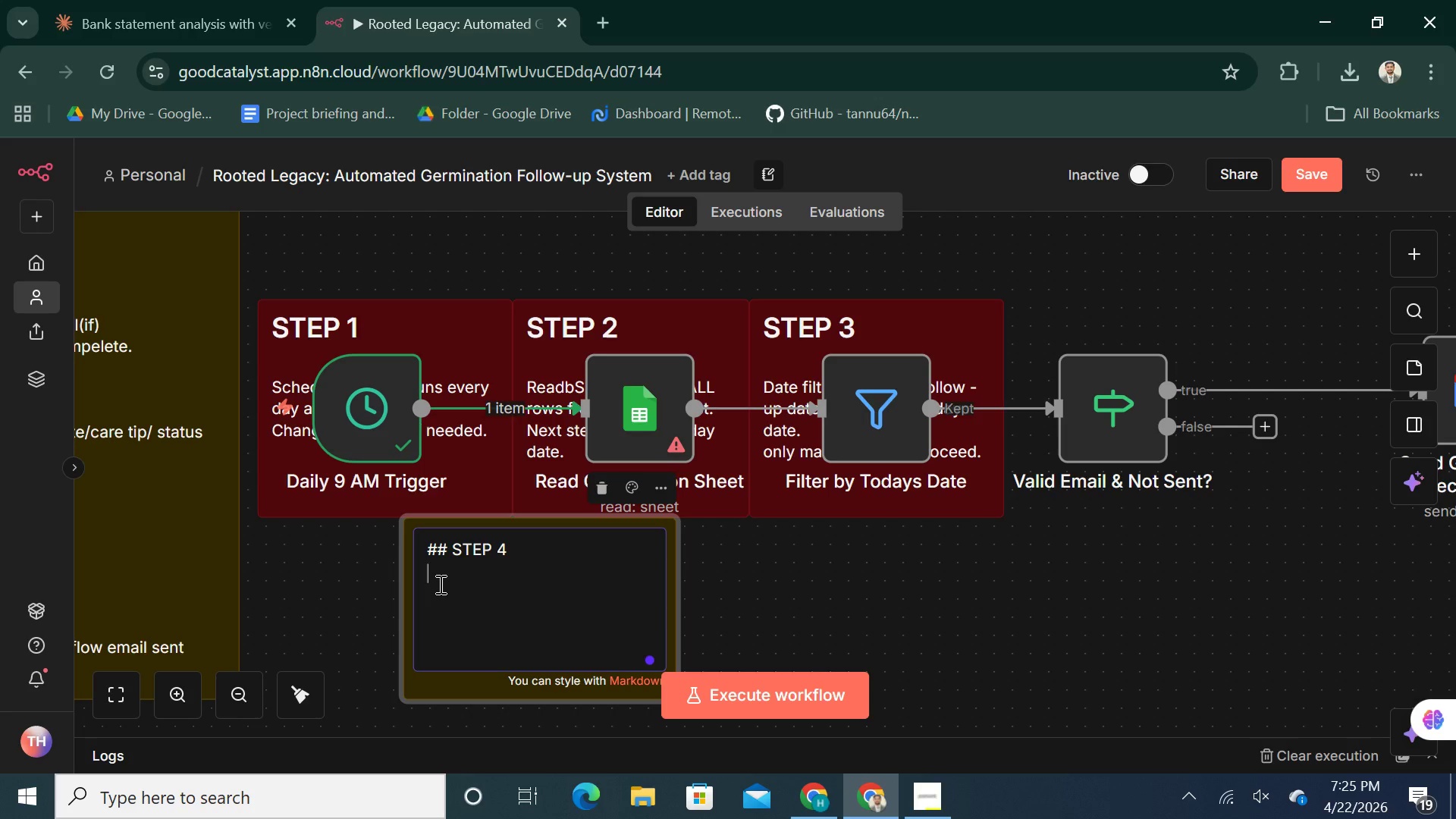 
type(Email )
 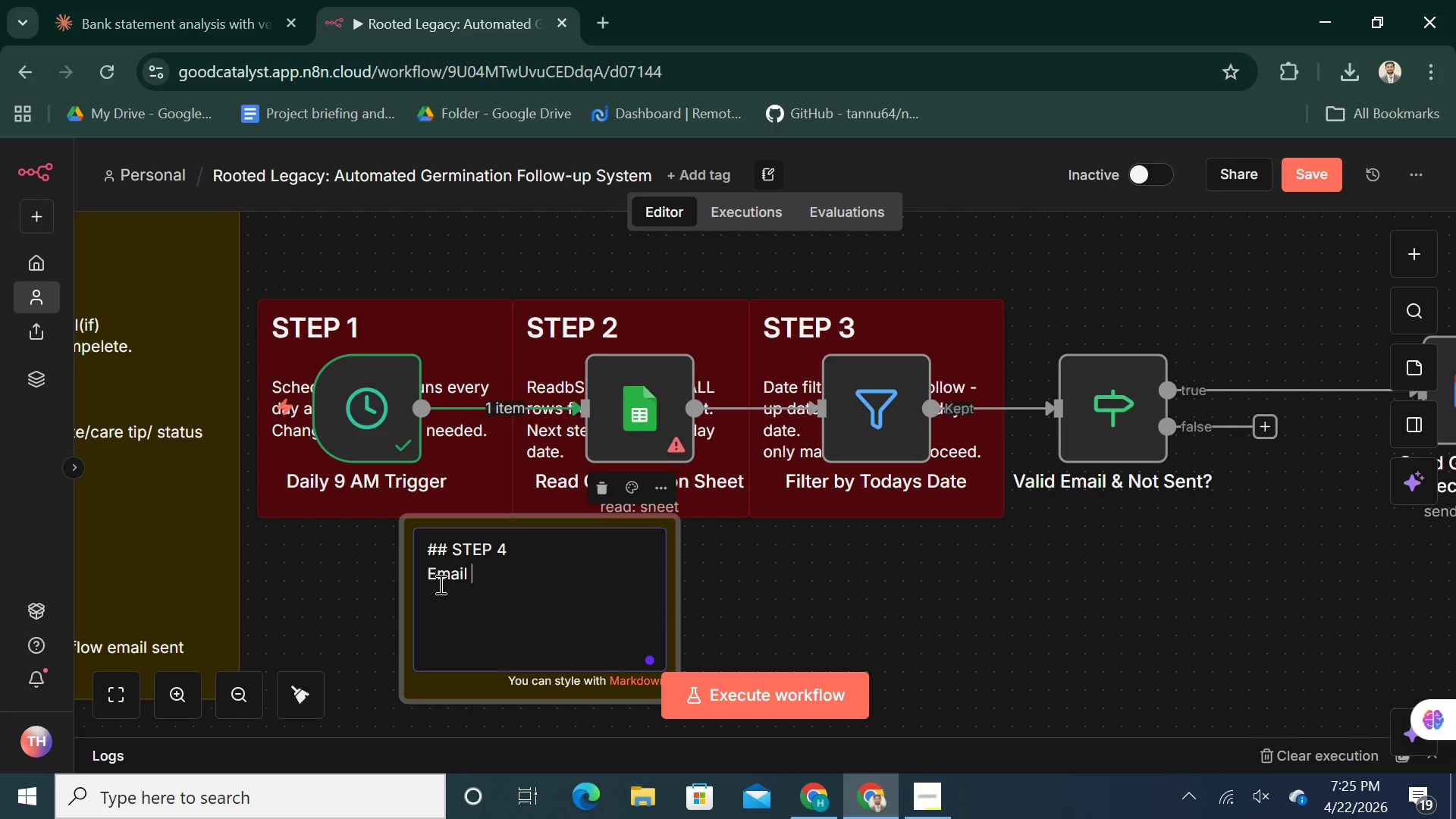 
type(validate if node checks email is not empty and status is not already compeleted.)
 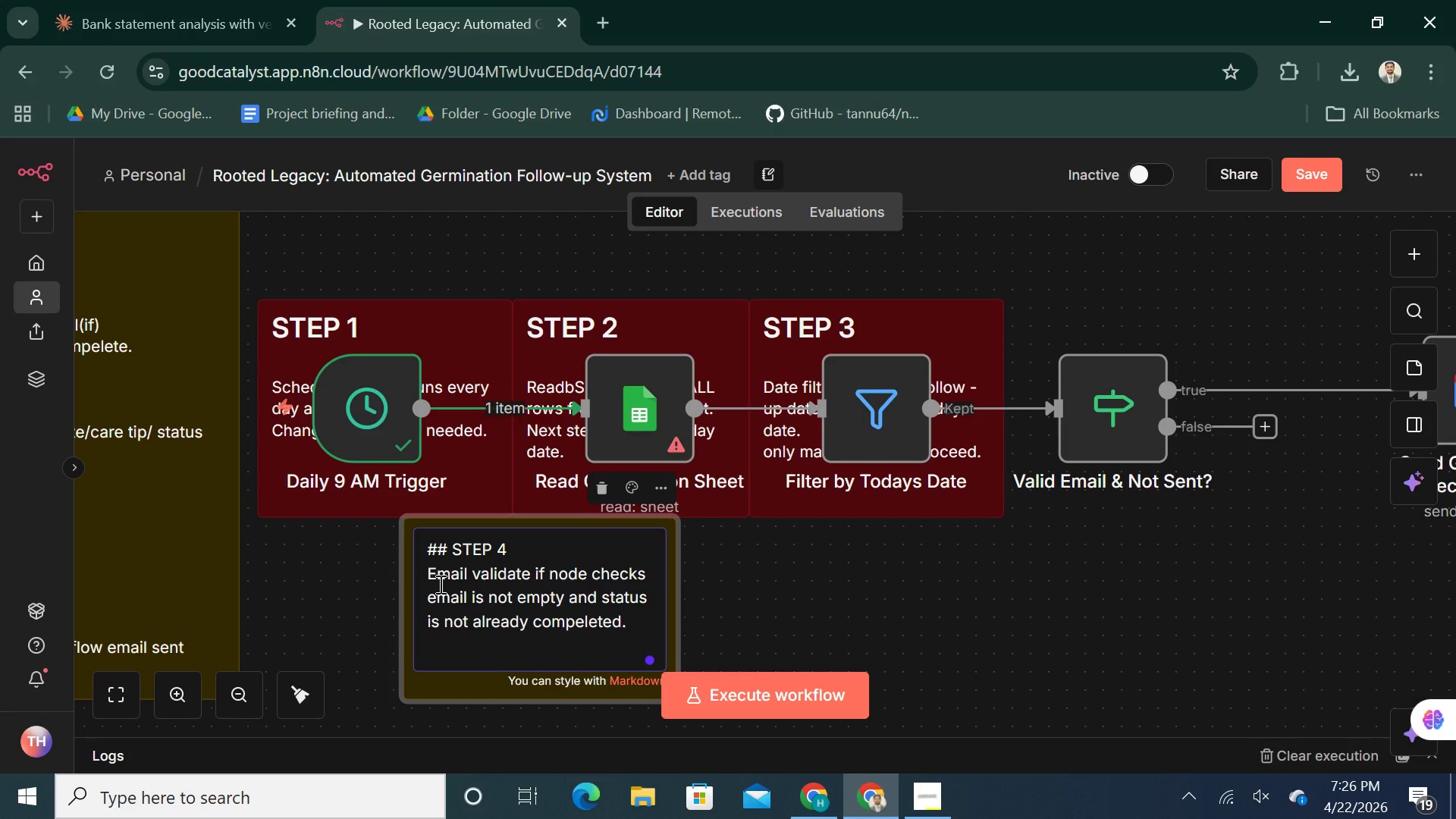 
key(Shift+Enter)
 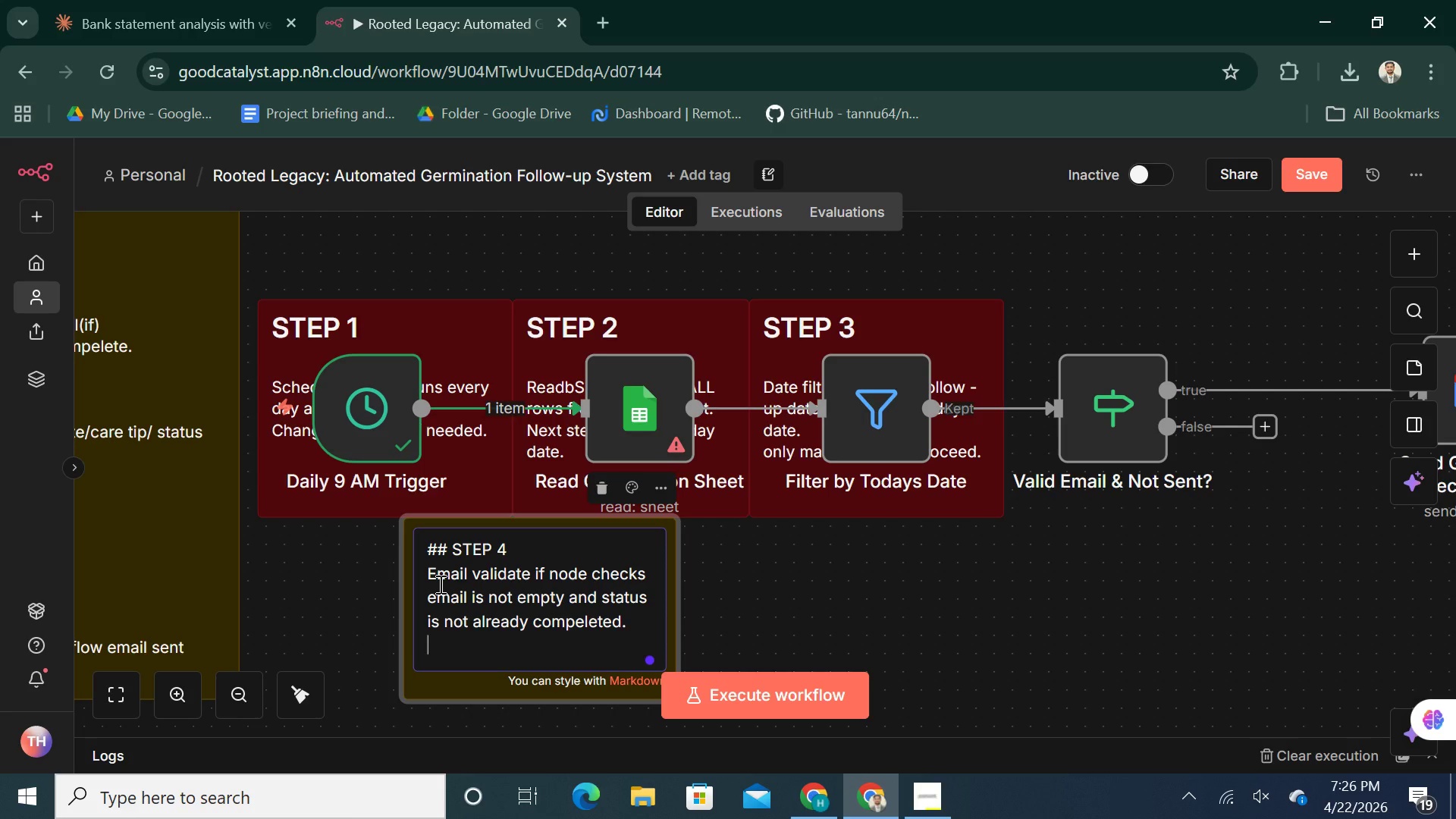 
type(prevents duplicates.)
 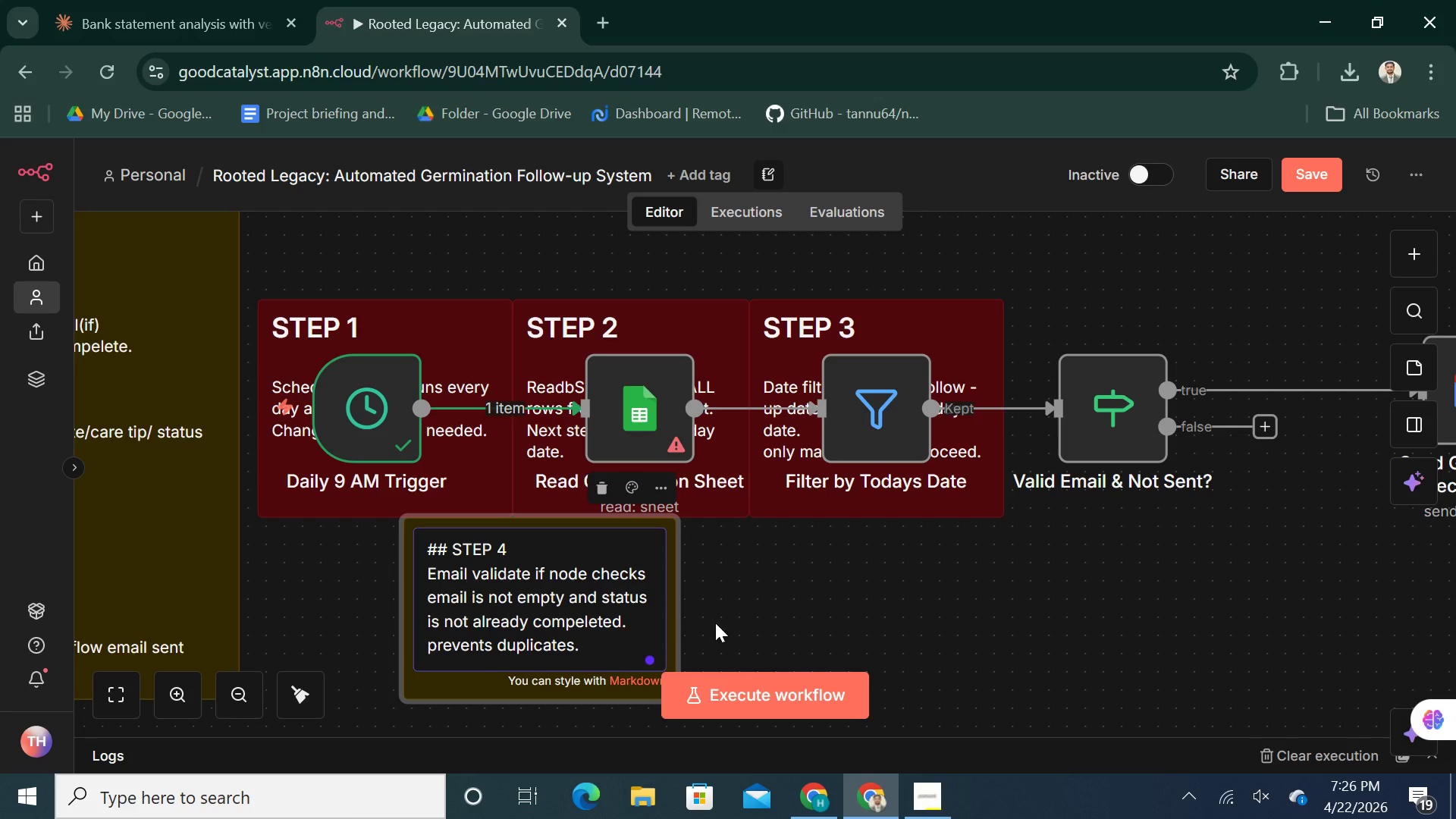 
left_click([809, 616])
 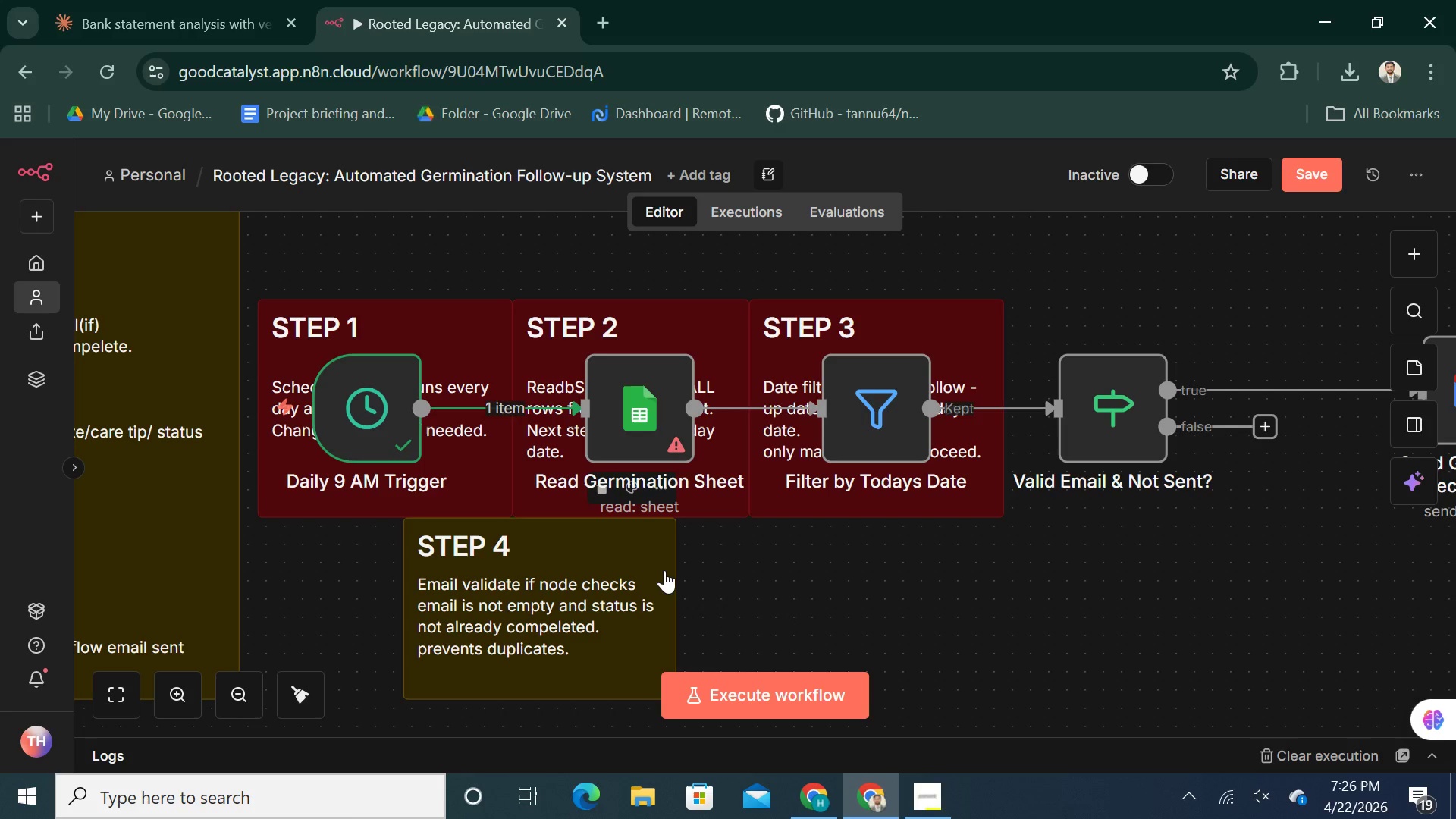 
left_click_drag(start_coordinate=[660, 570], to_coordinate=[668, 620])
 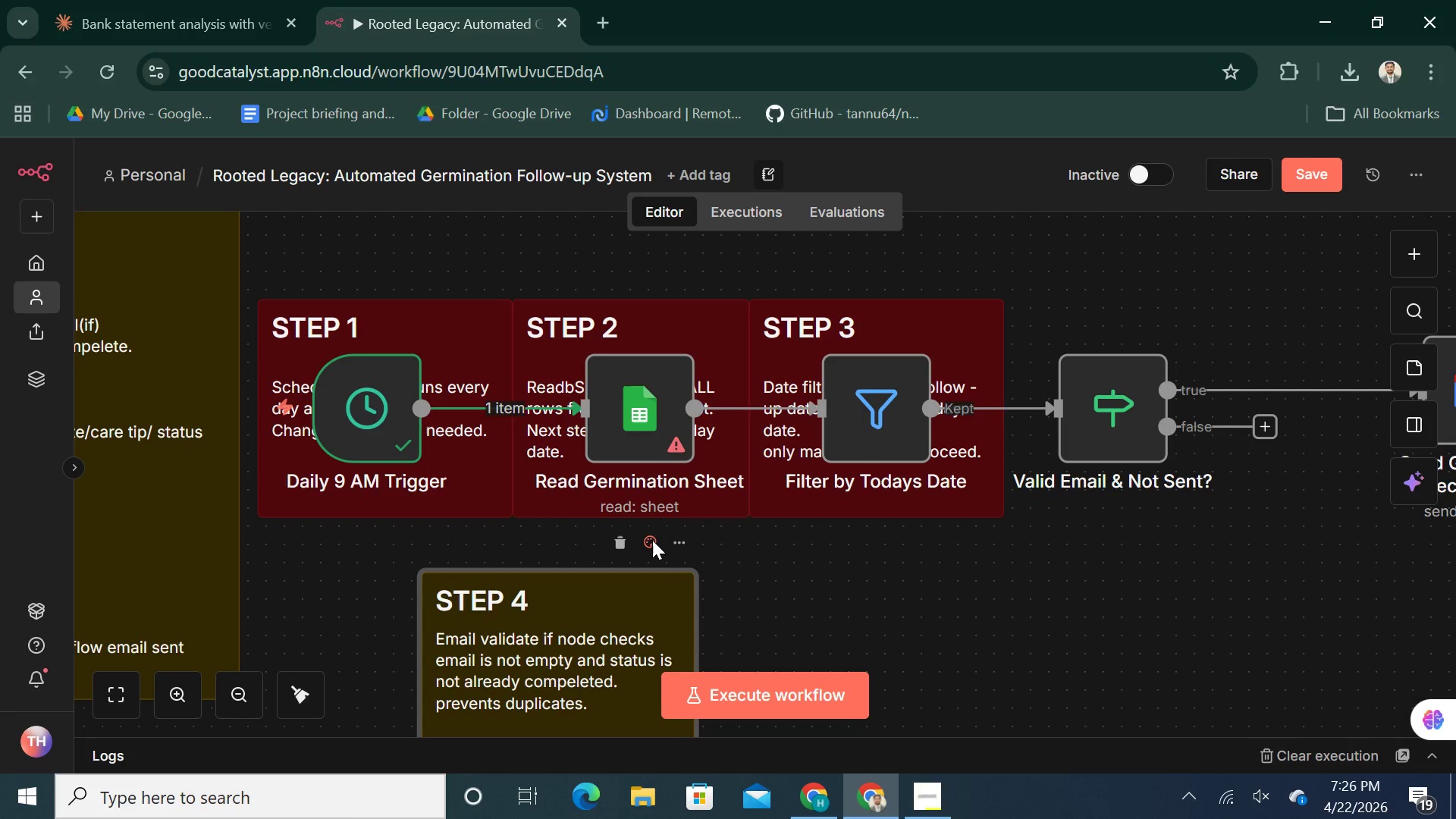 
left_click([652, 540])
 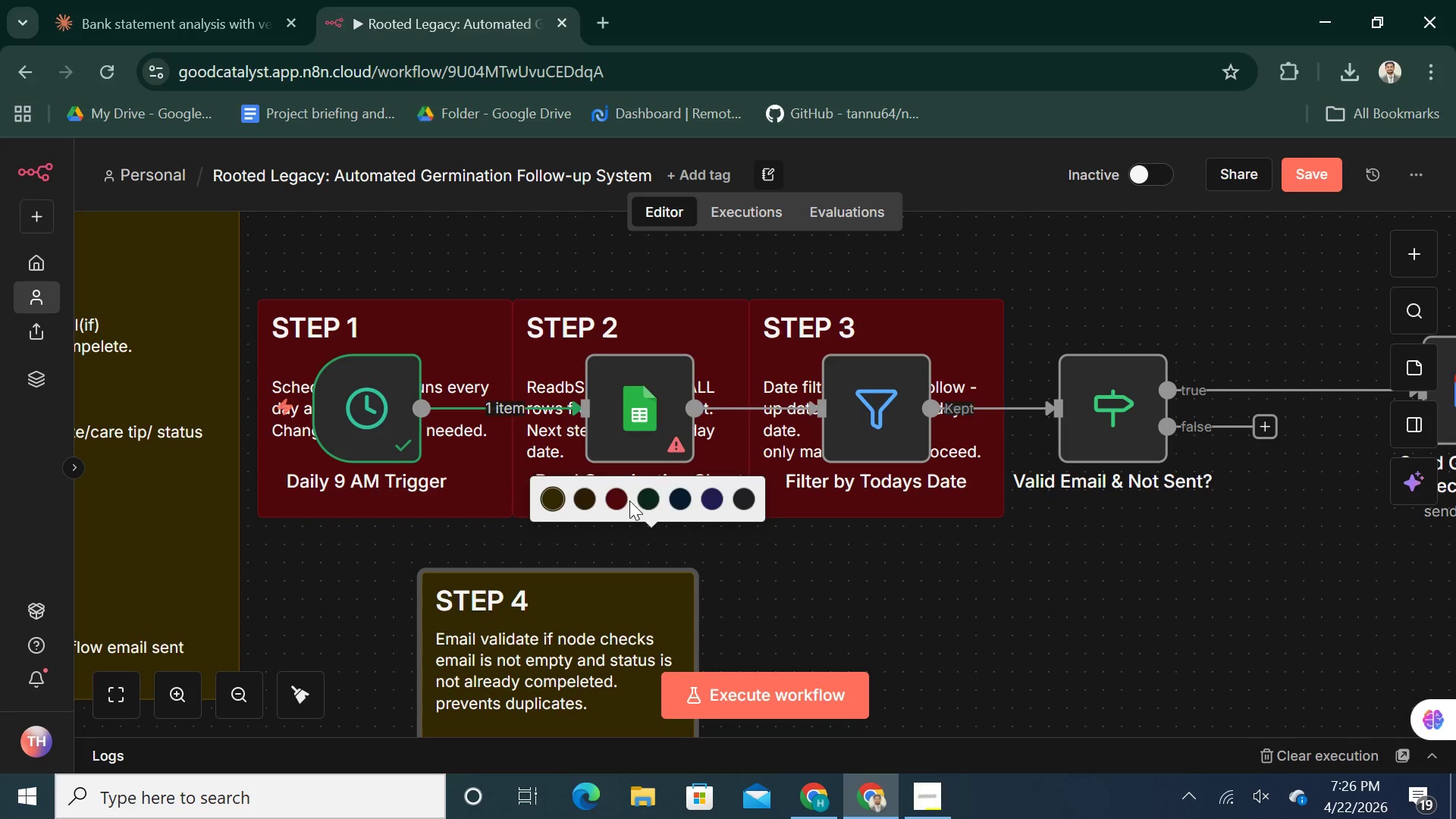 
left_click([613, 495])
 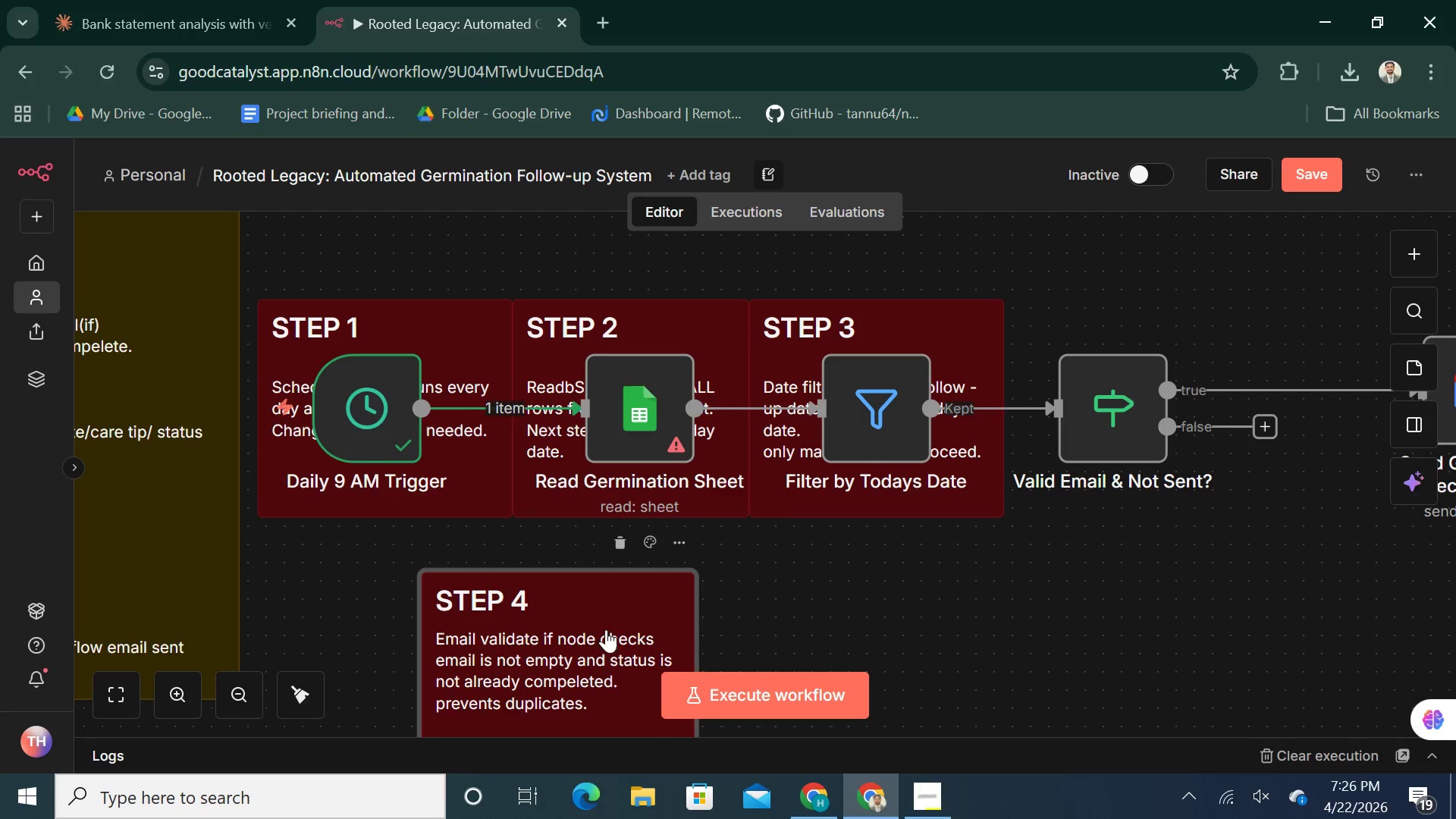 
left_click_drag(start_coordinate=[609, 632], to_coordinate=[643, 575])
 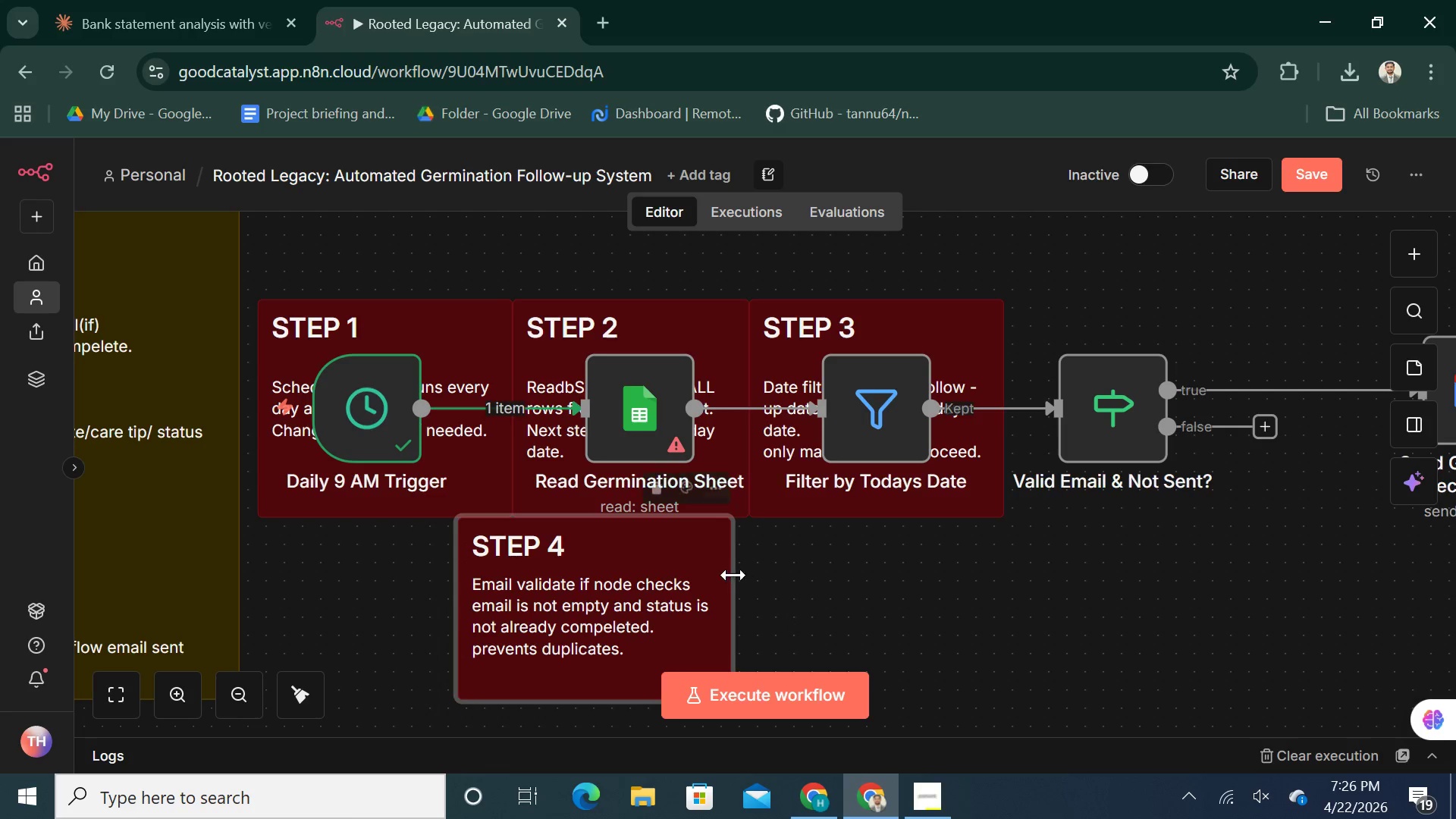 
left_click_drag(start_coordinate=[733, 575], to_coordinate=[695, 579])
 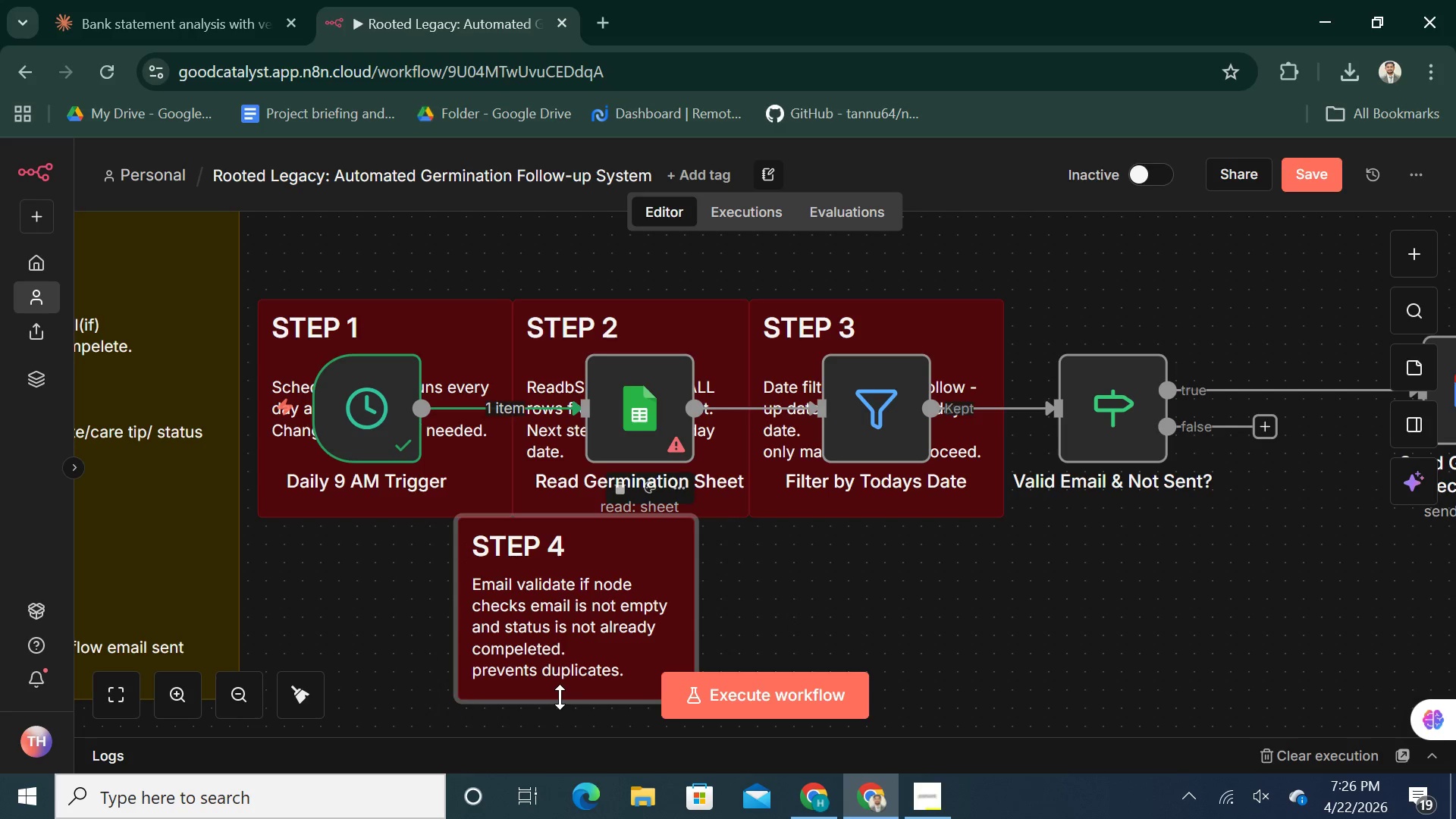 
left_click_drag(start_coordinate=[560, 697], to_coordinate=[568, 711])
 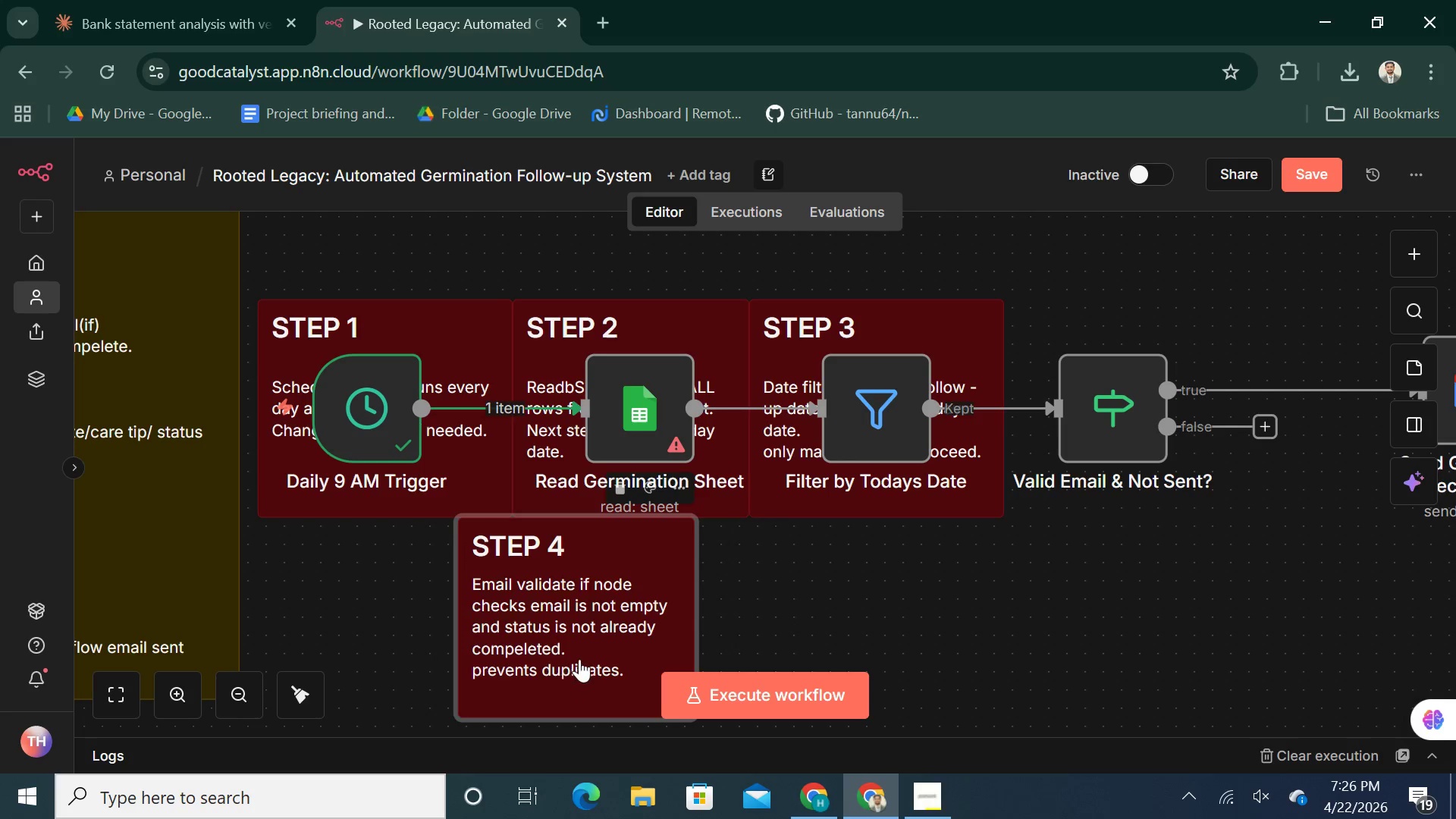 
left_click_drag(start_coordinate=[566, 662], to_coordinate=[1116, 437])
 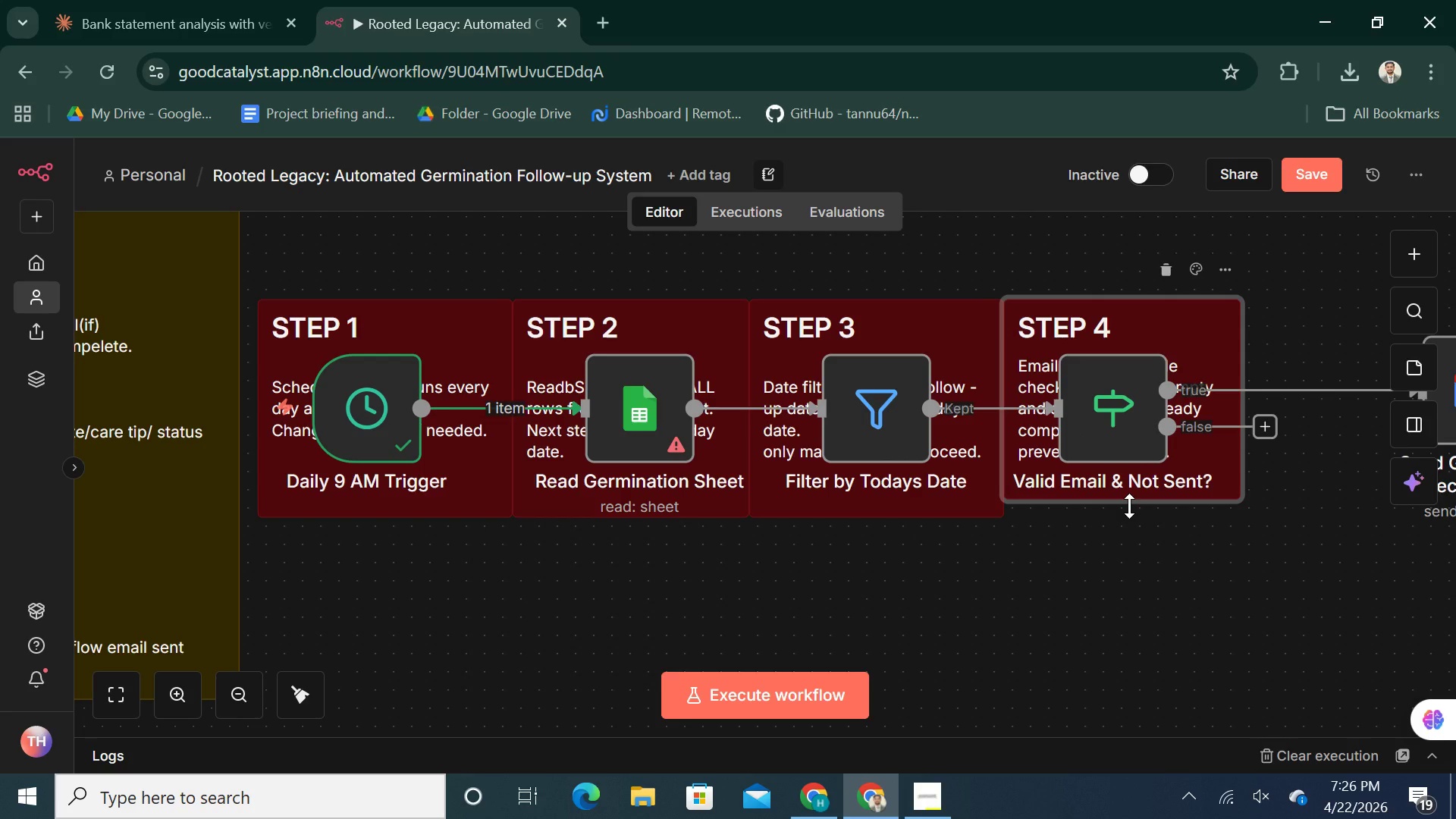 
left_click_drag(start_coordinate=[1129, 506], to_coordinate=[1140, 522])
 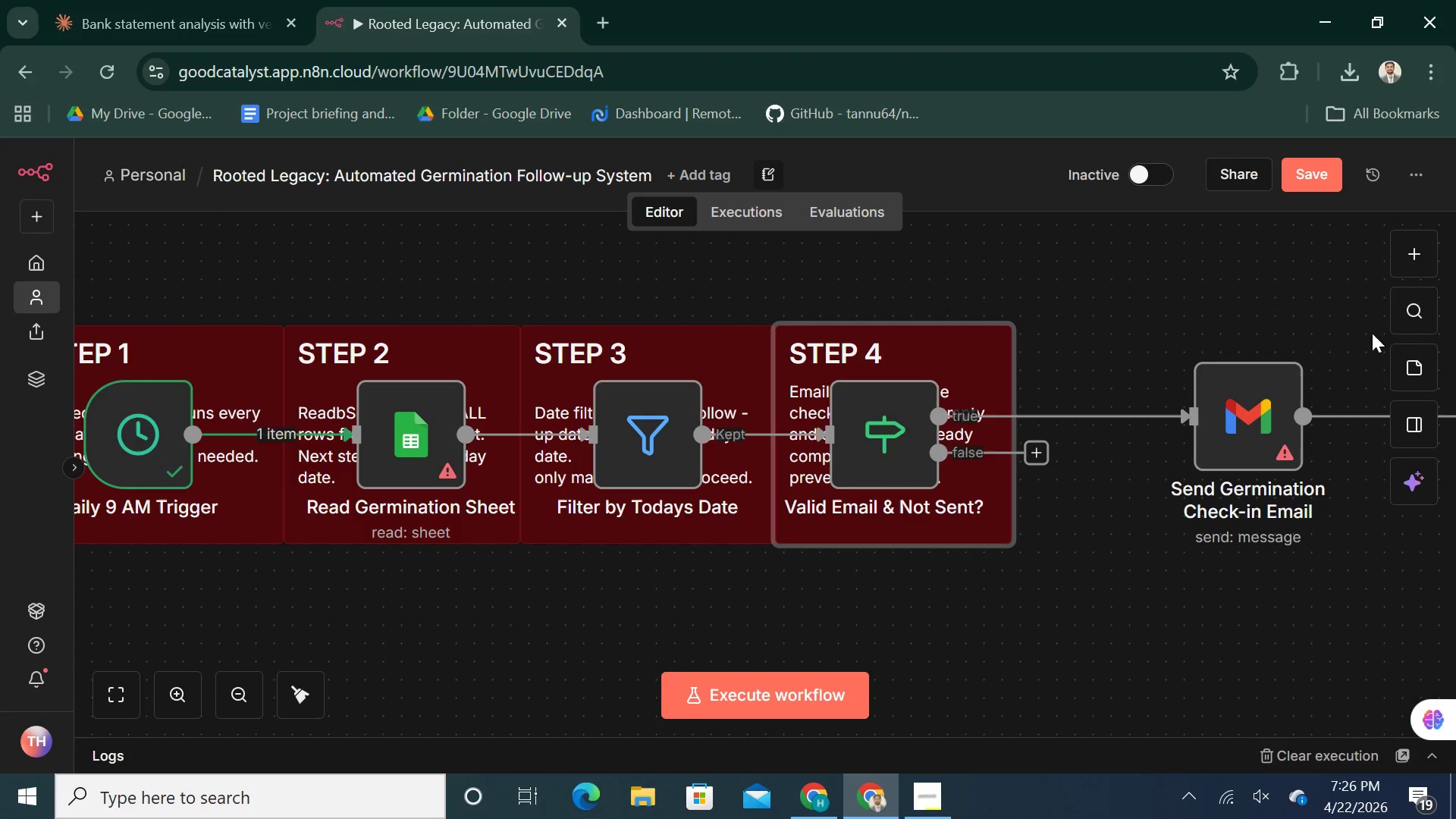 
left_click([1422, 361])
 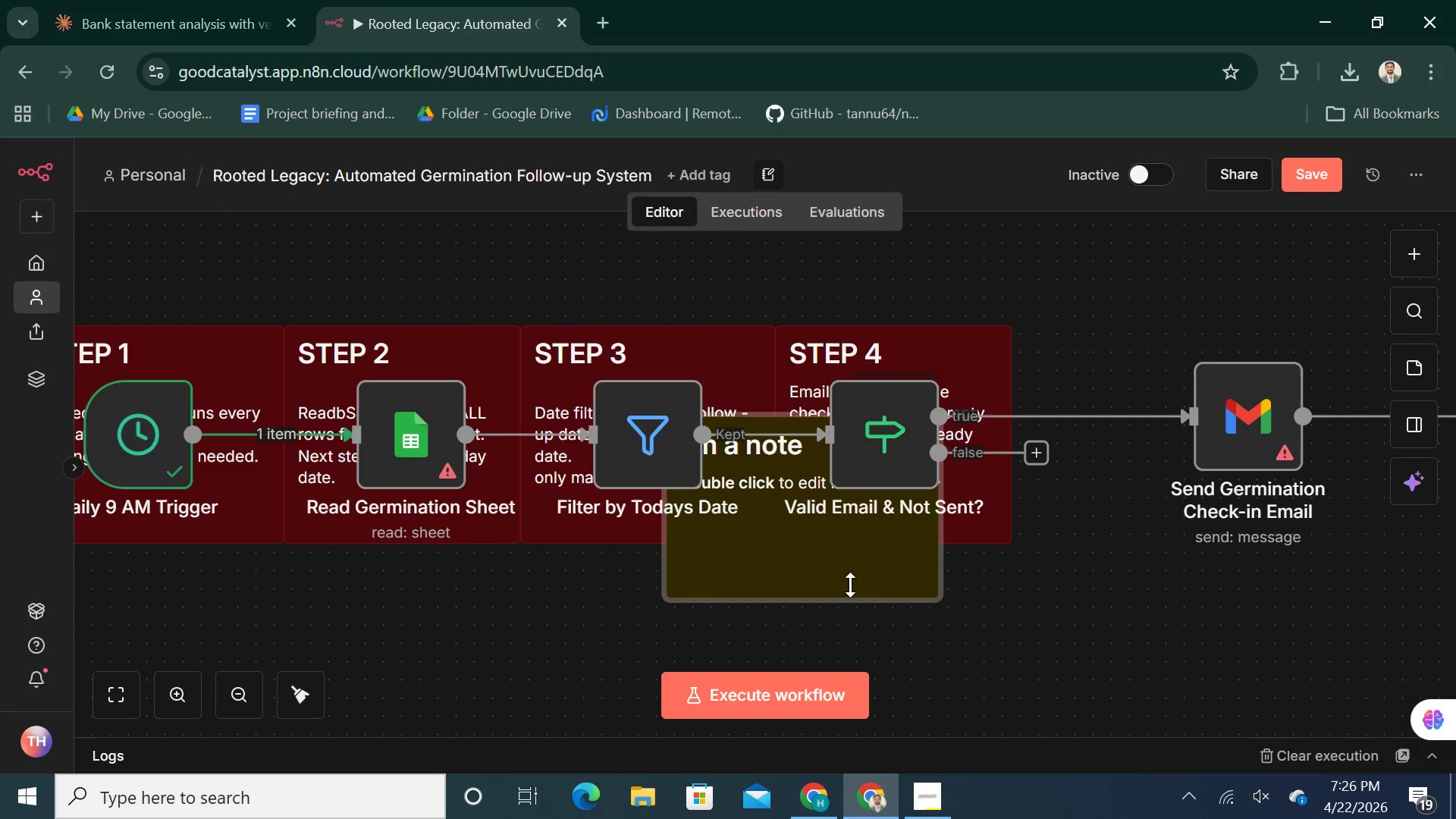 
left_click_drag(start_coordinate=[864, 568], to_coordinate=[585, 708])
 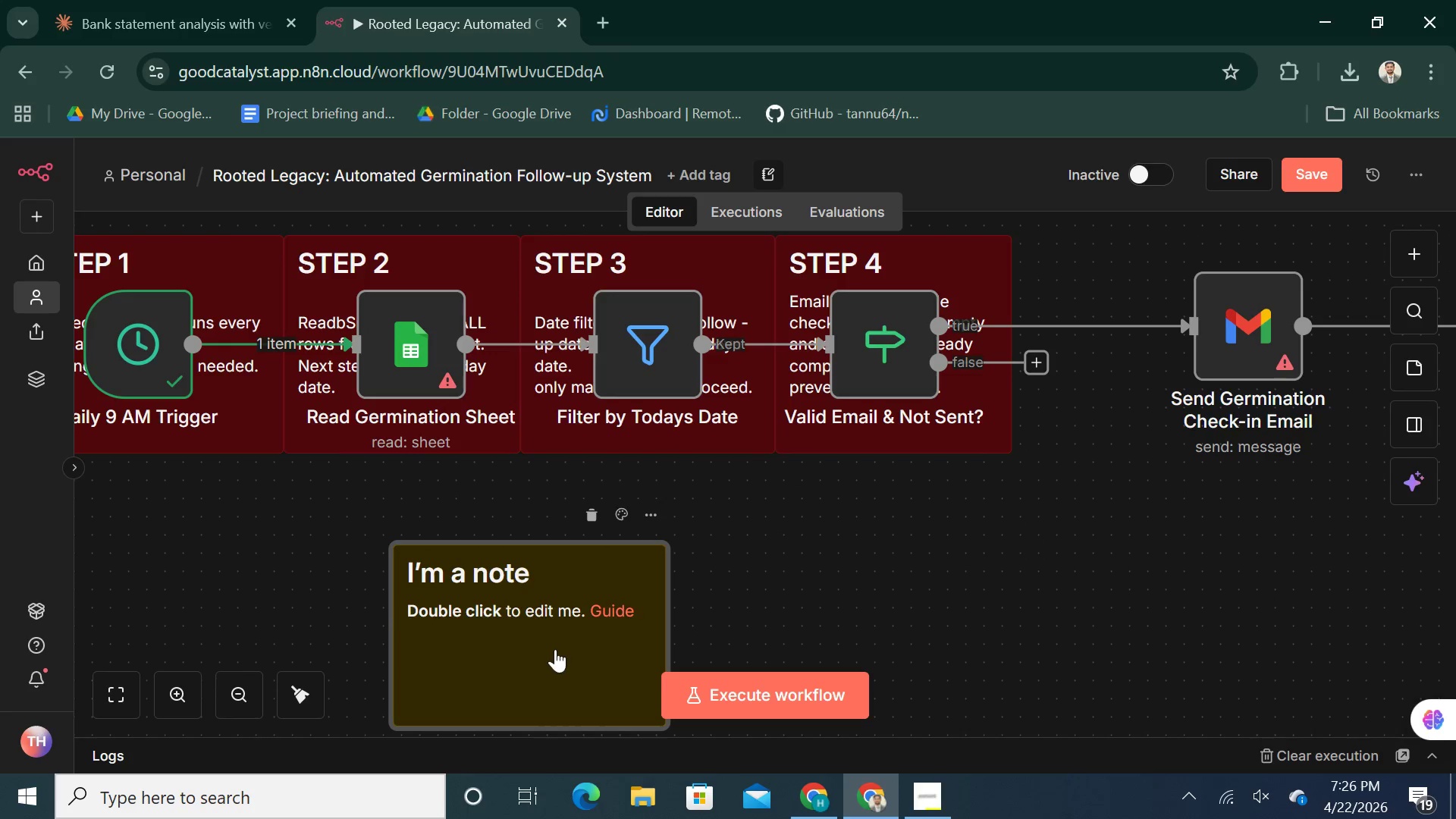 
left_click_drag(start_coordinate=[554, 654], to_coordinate=[571, 587])
 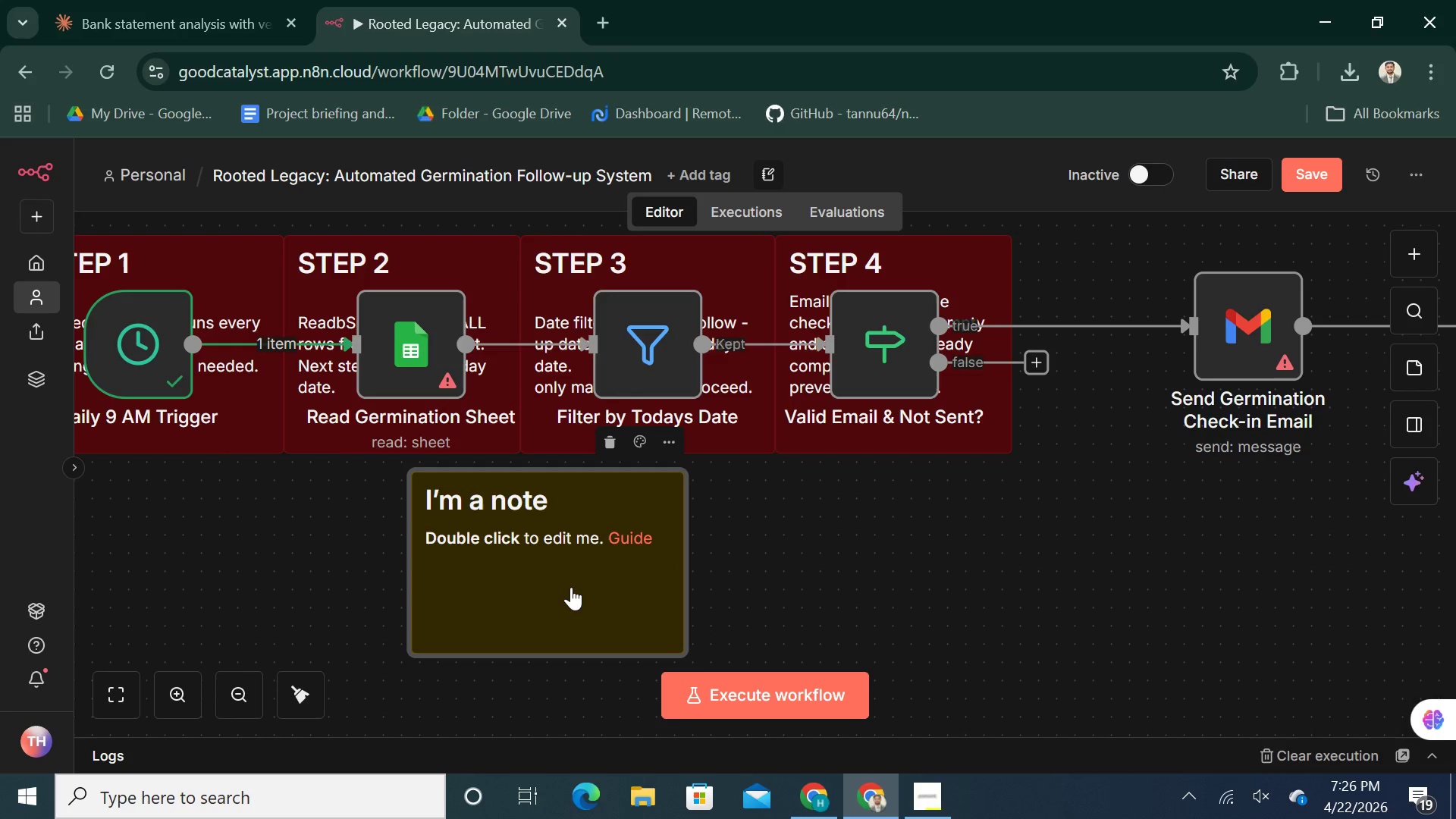 
double_click([571, 587])
 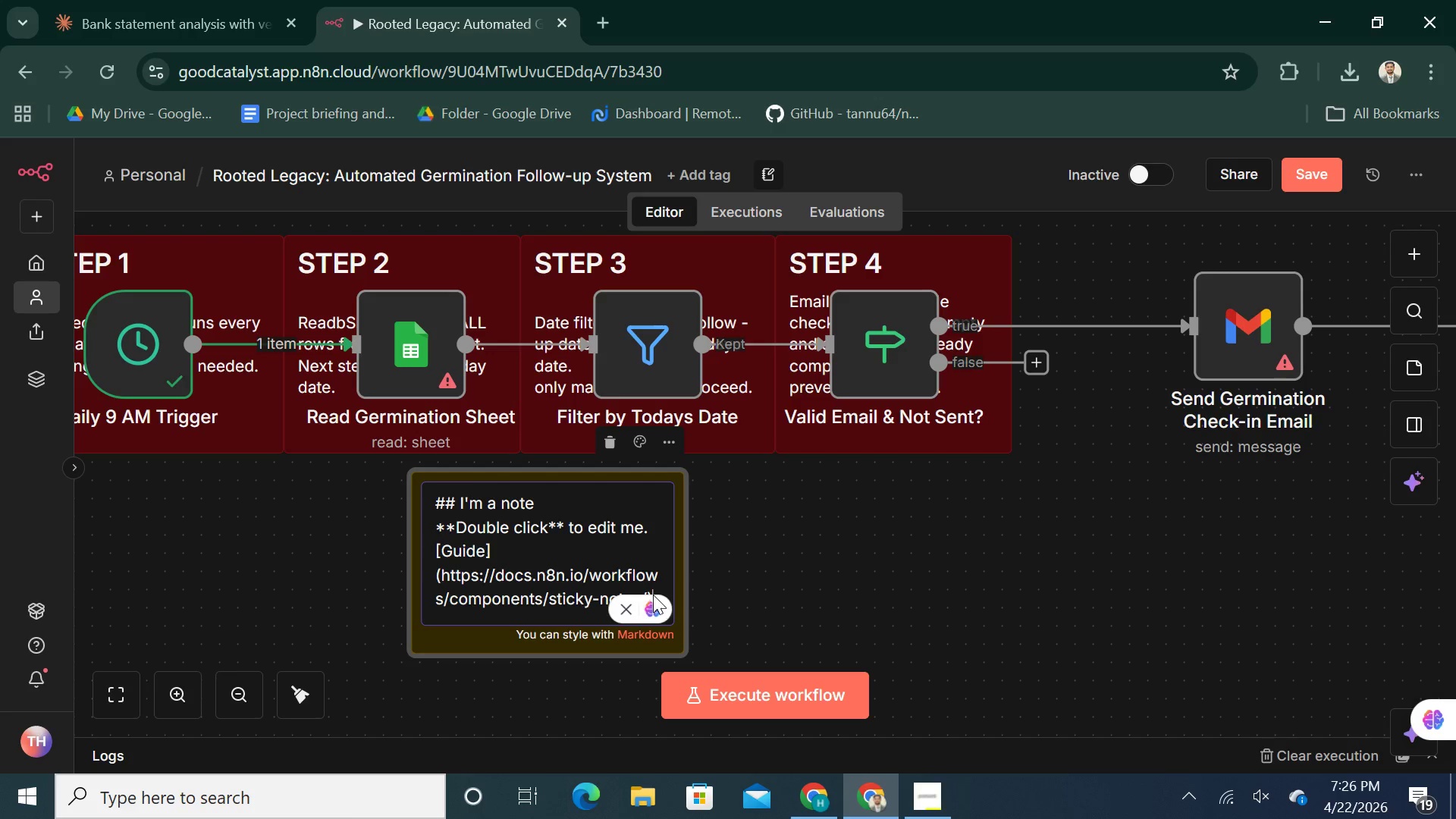 
left_click_drag(start_coordinate=[650, 593], to_coordinate=[435, 534])
 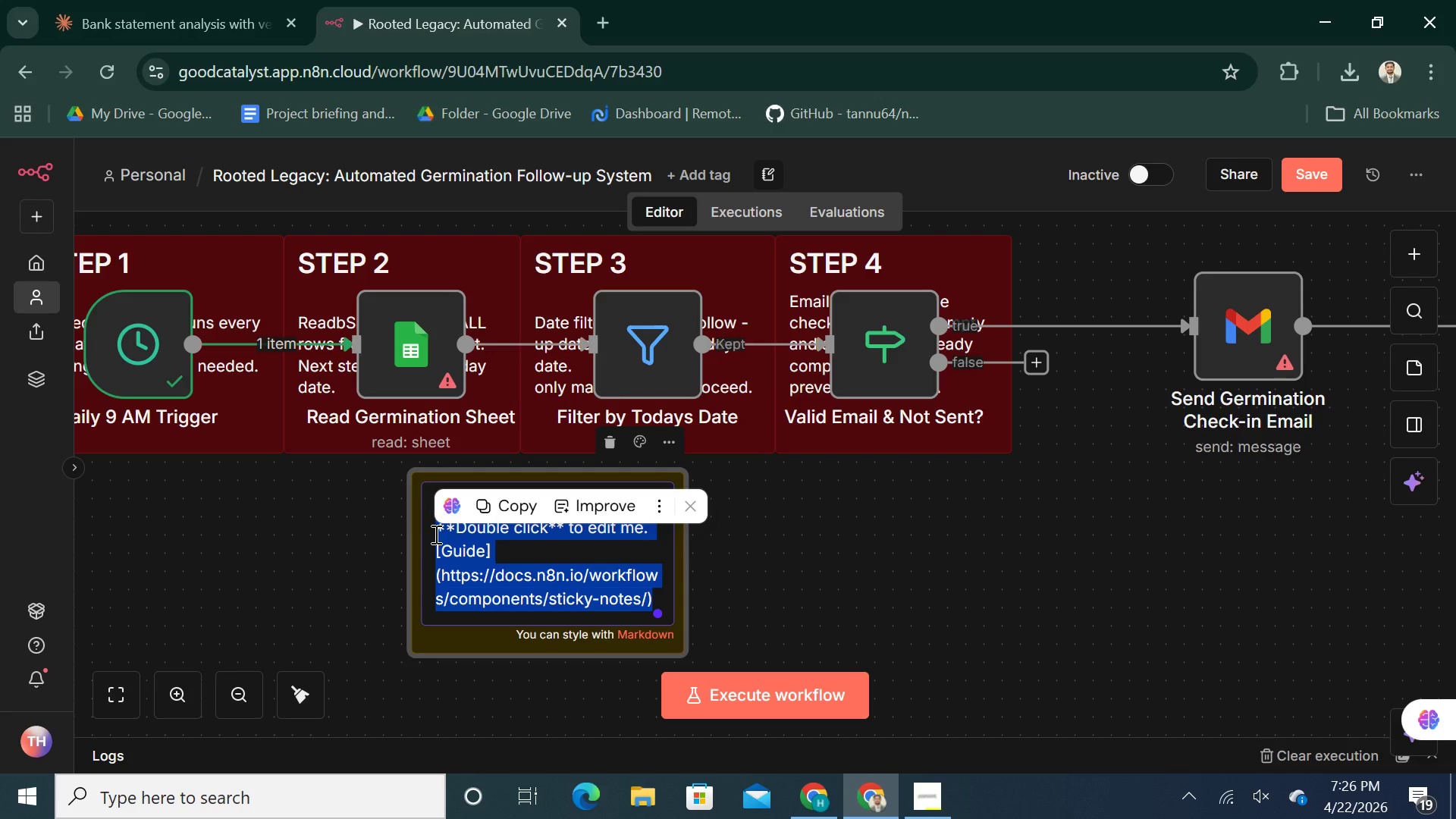 
key(Backspace)
 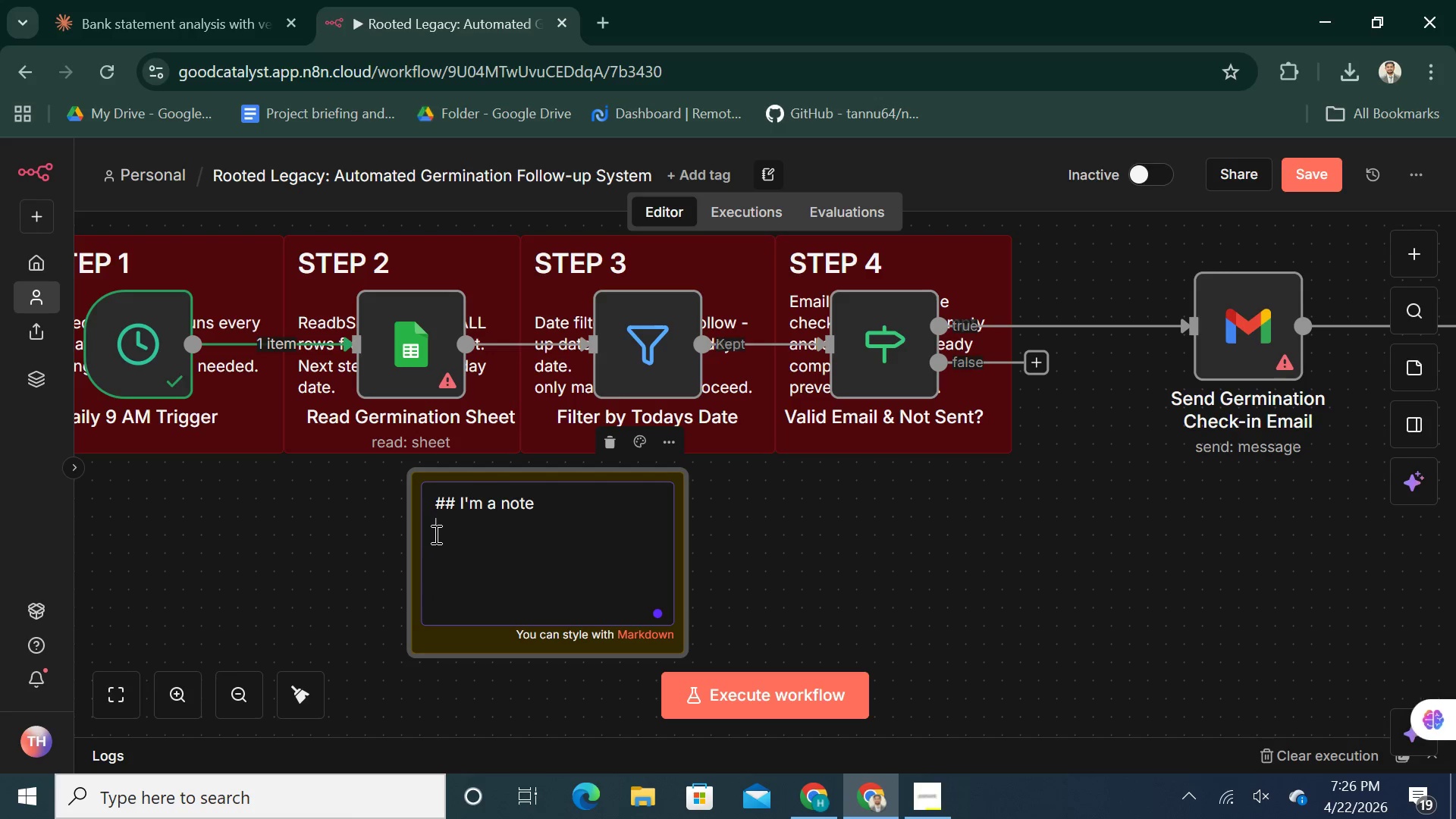 
key(Backspace)
 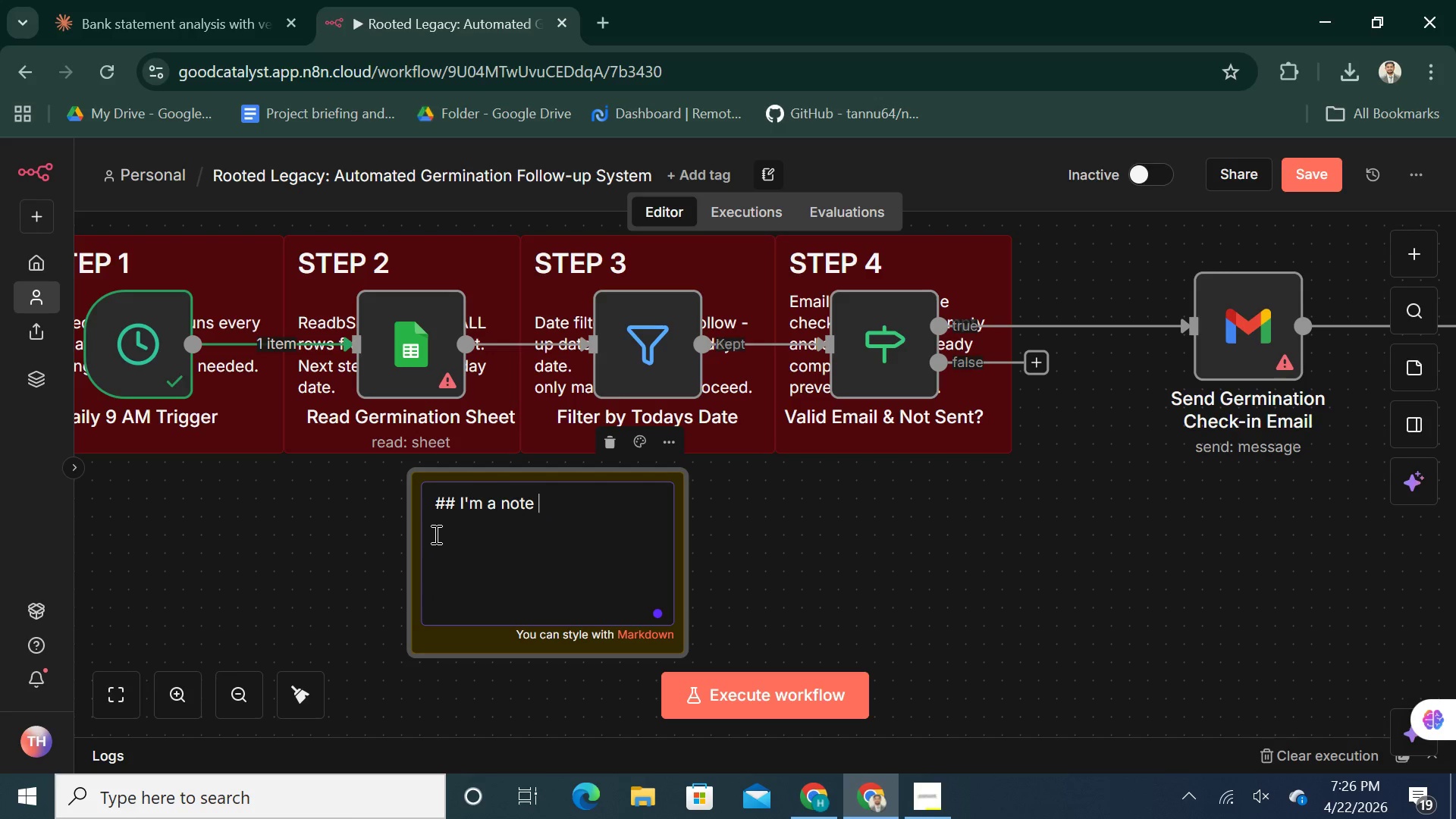 
key(Backspace)
 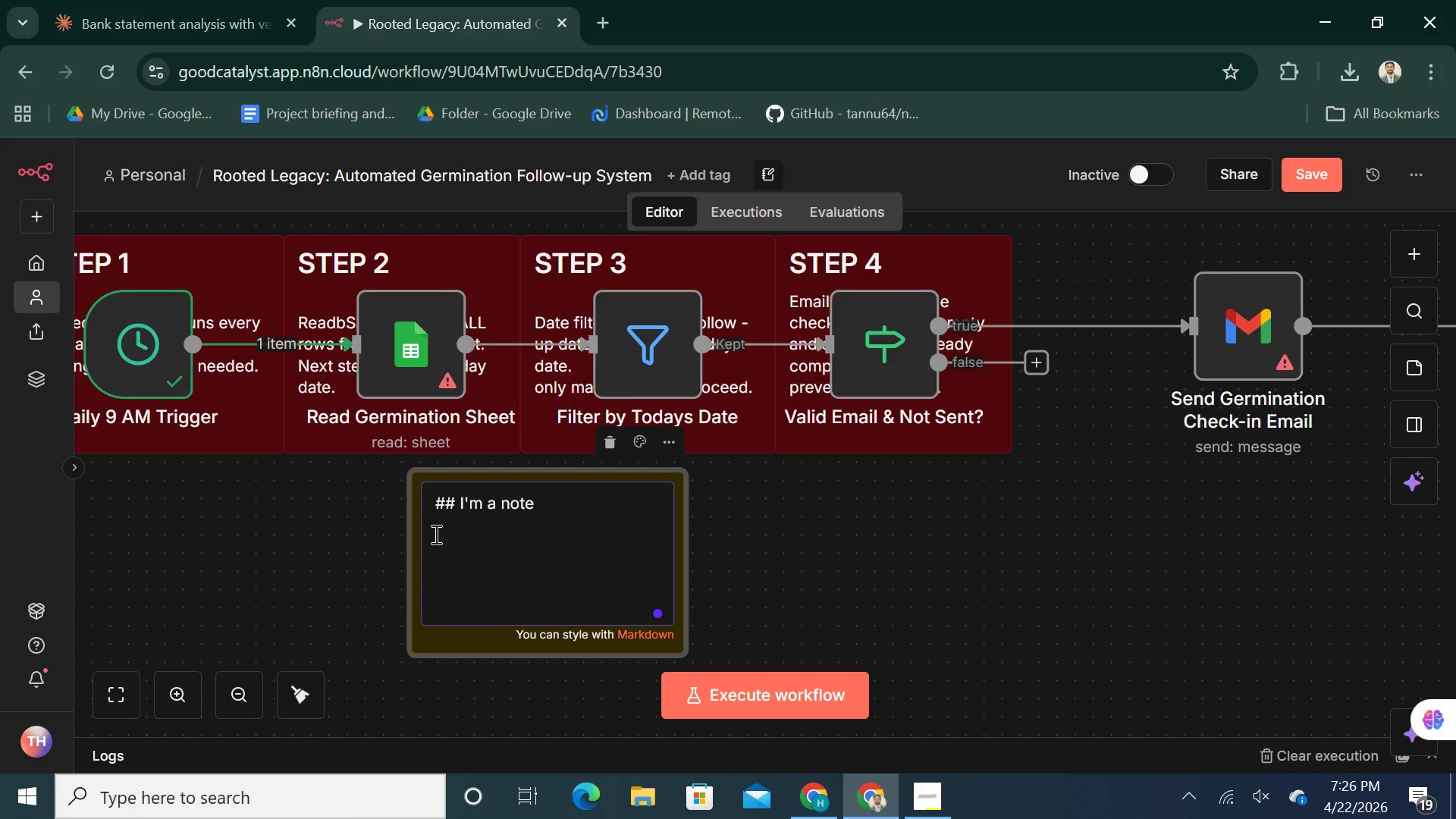 
key(Backspace)
 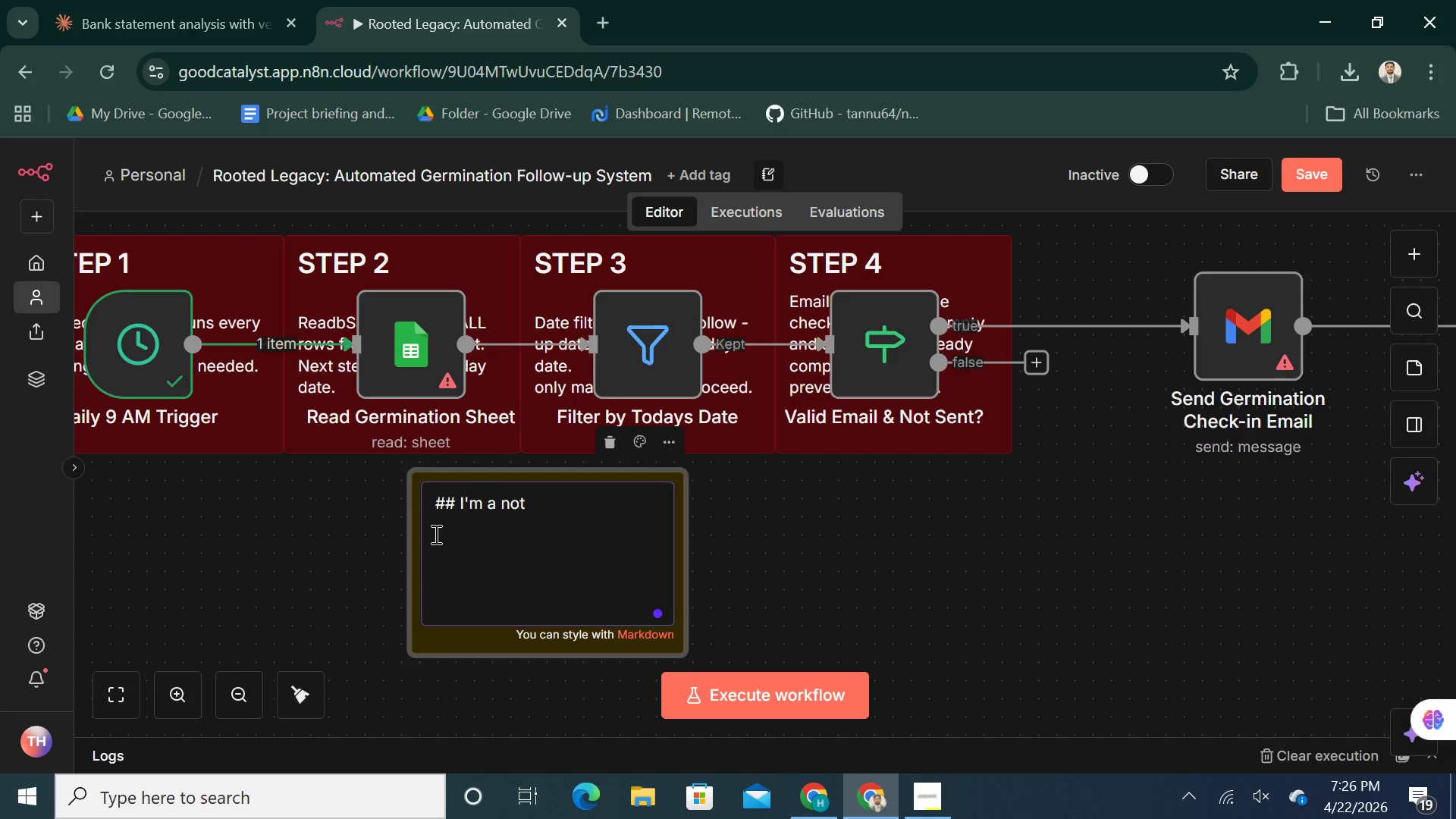 
key(Backspace)
 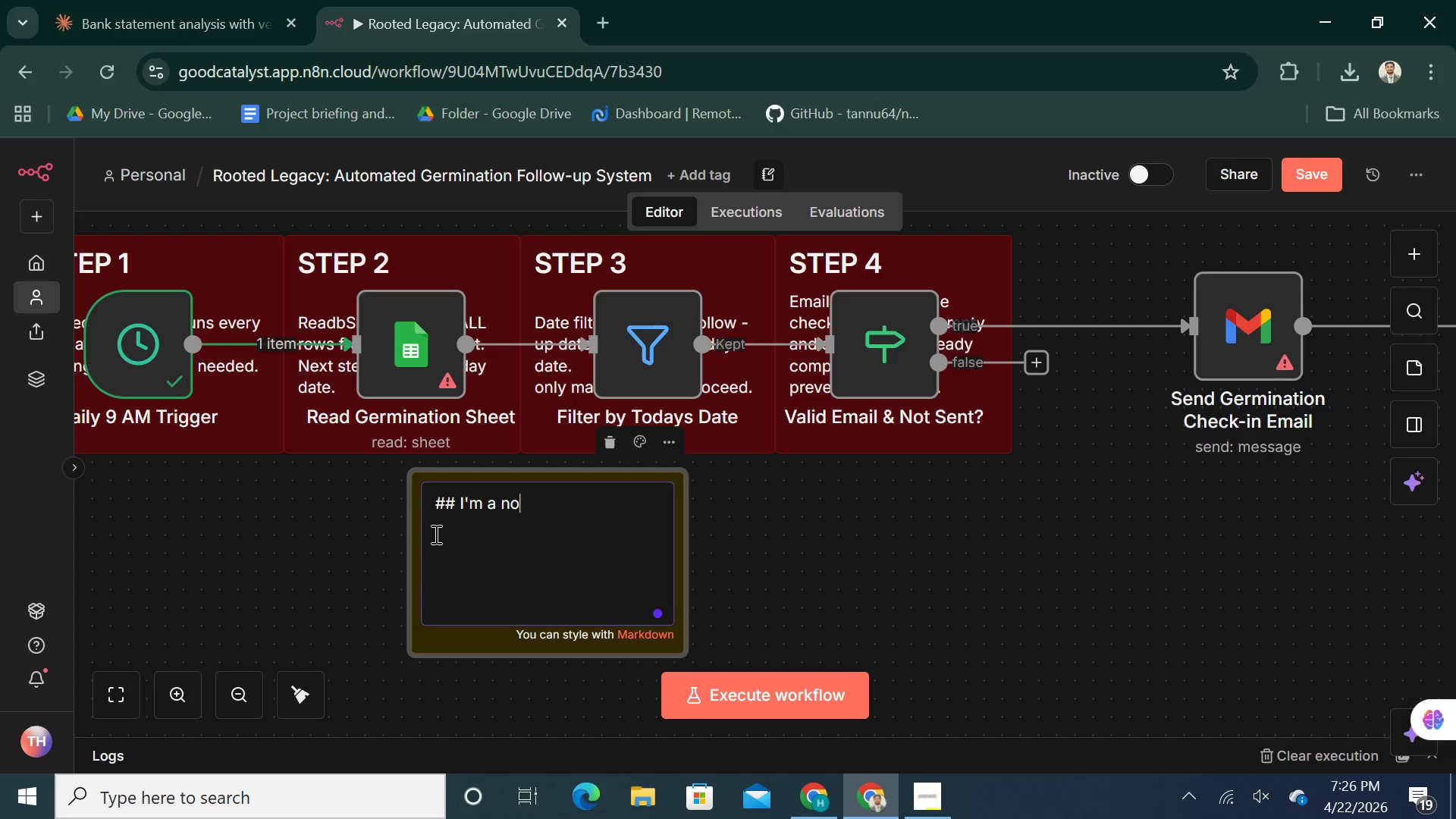 
key(Backspace)
 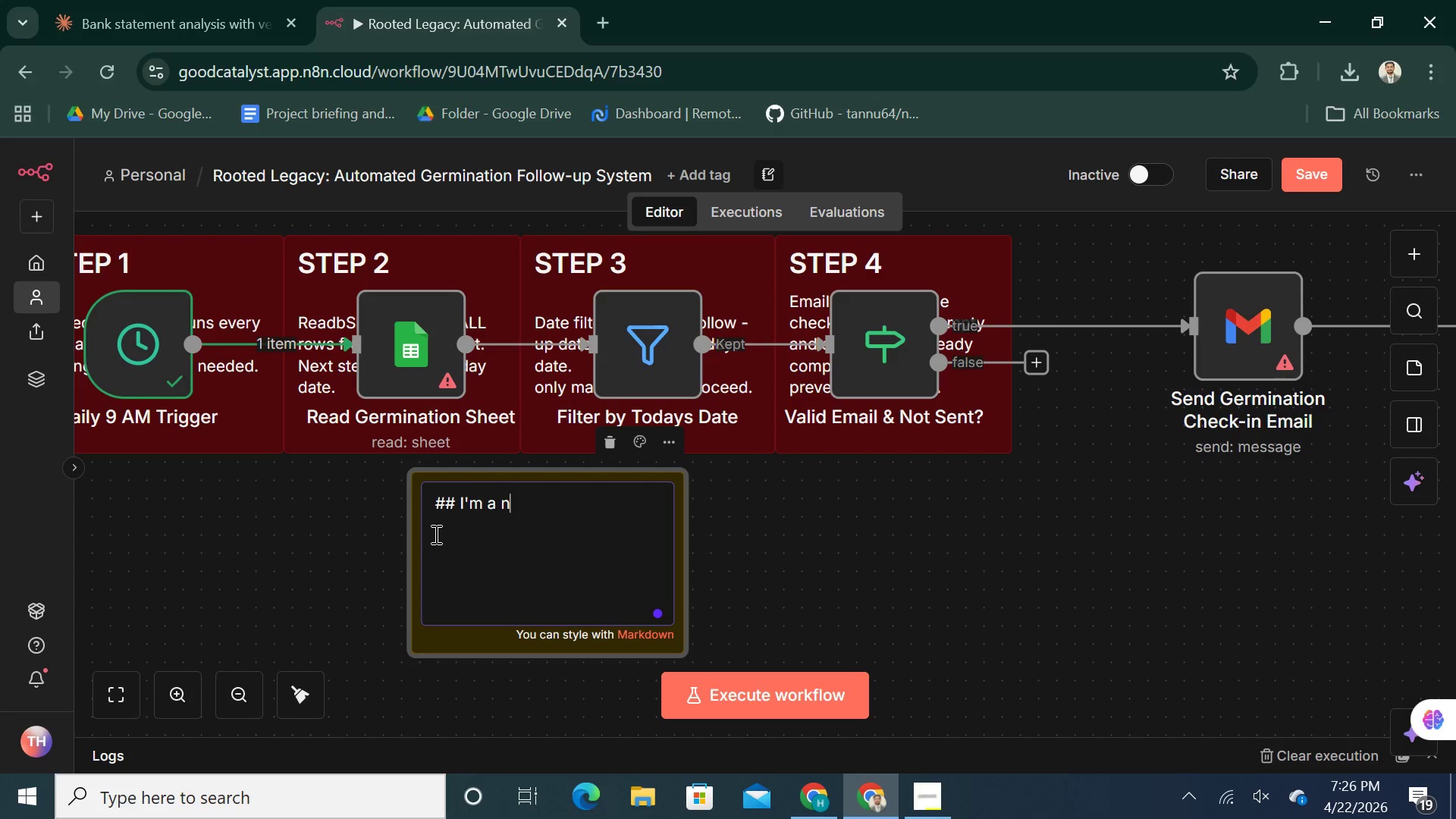 
key(Backspace)
 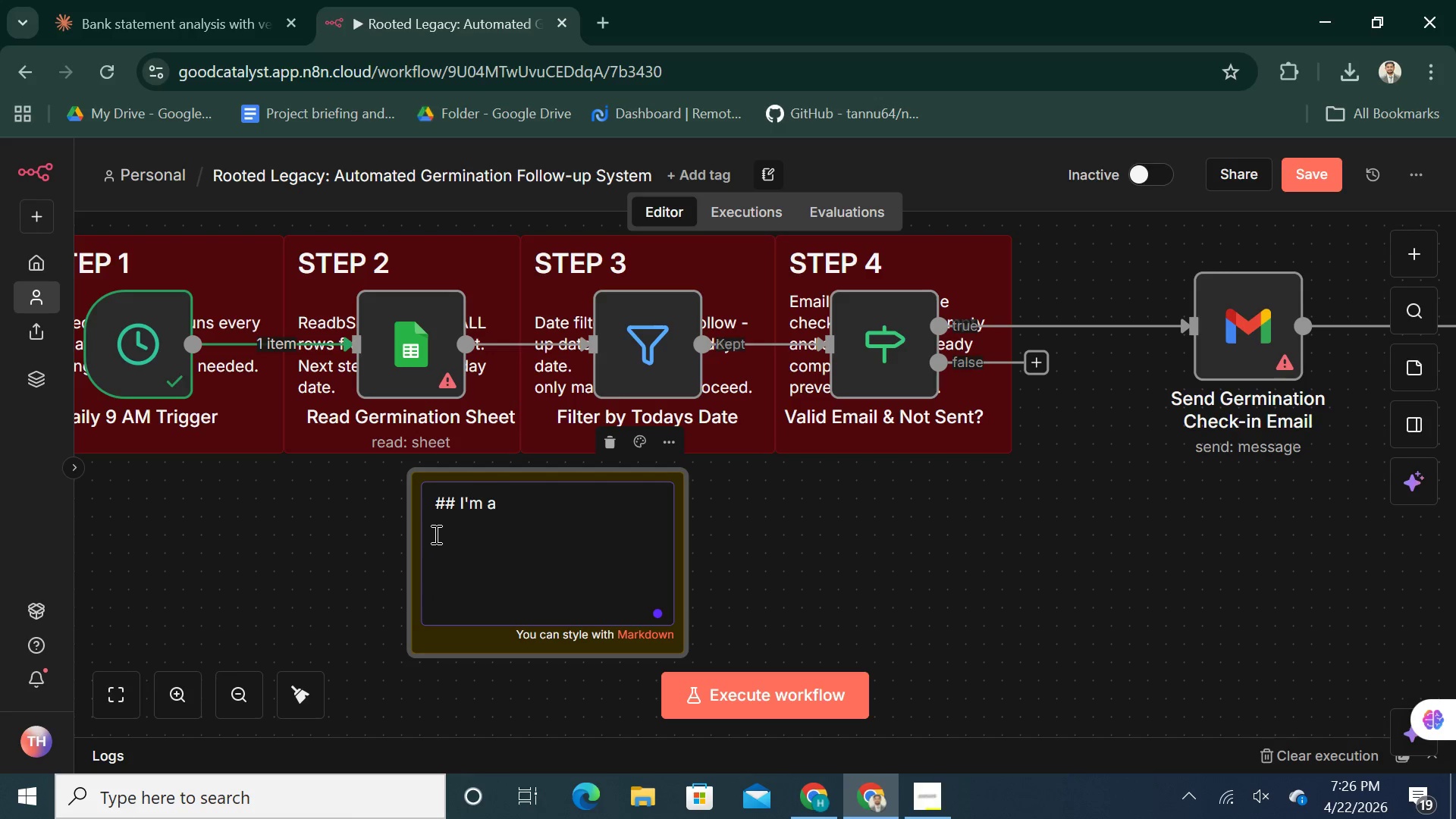 
key(Backspace)
 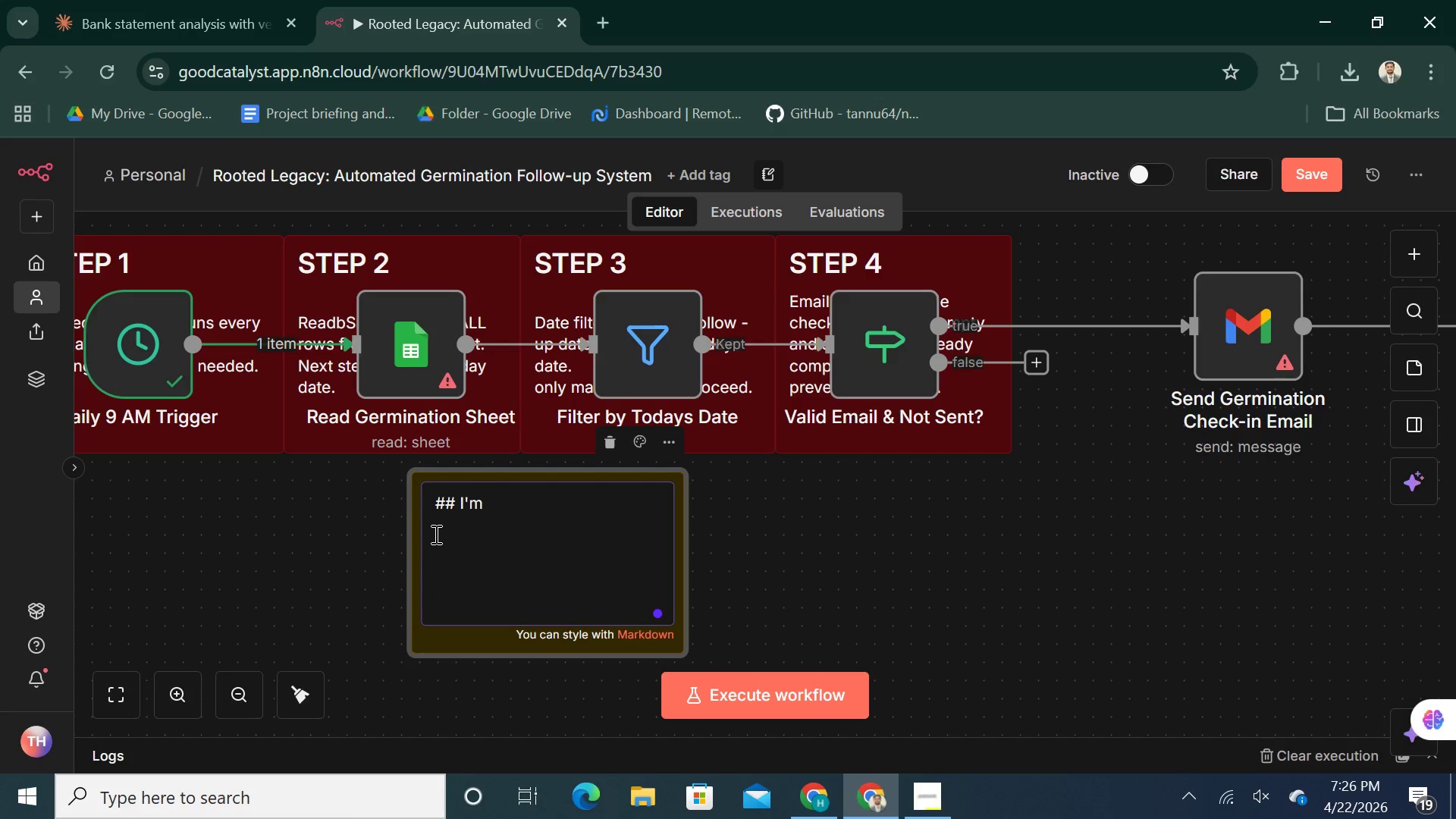 
key(Backspace)
 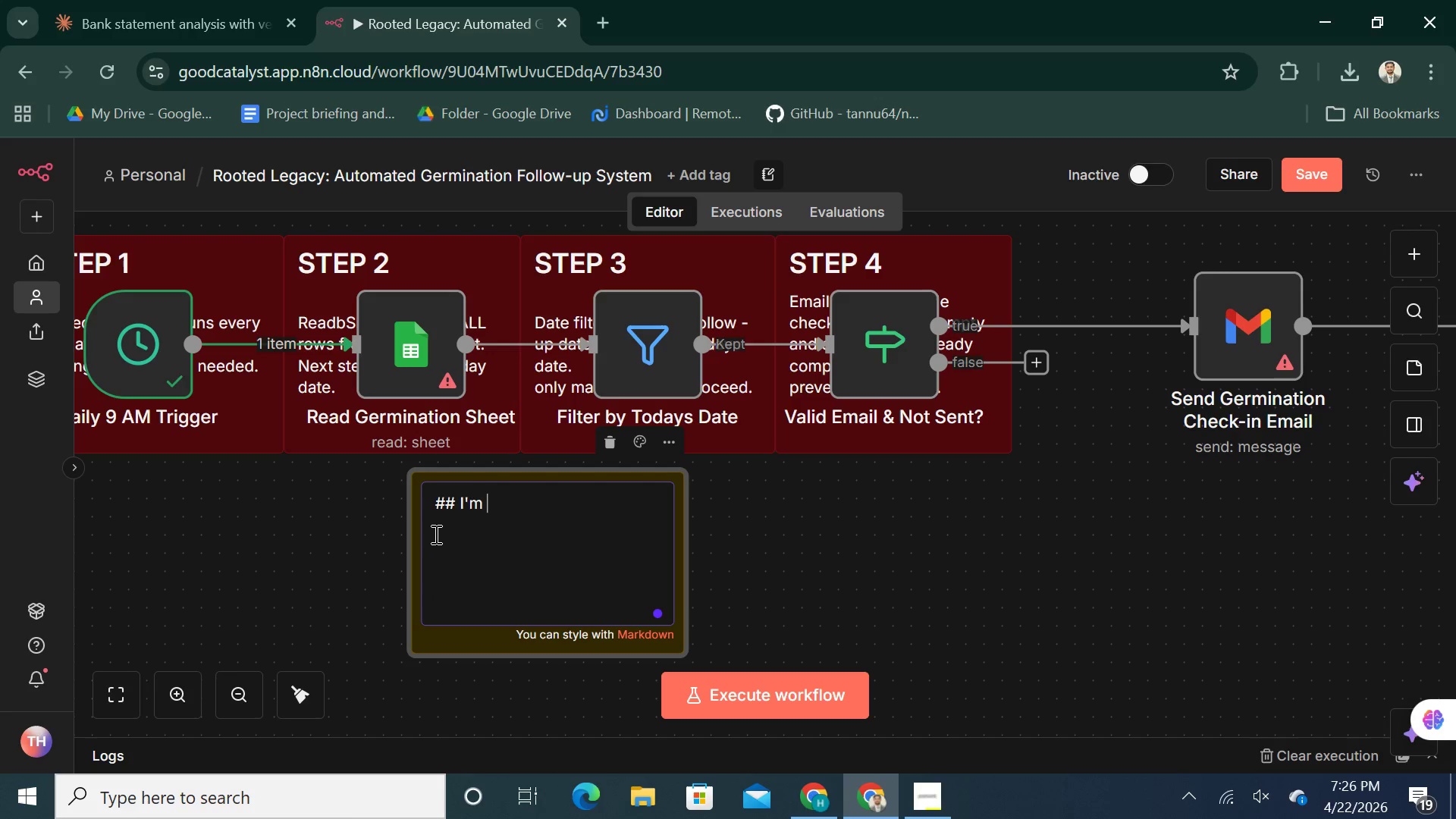 
key(Backspace)
 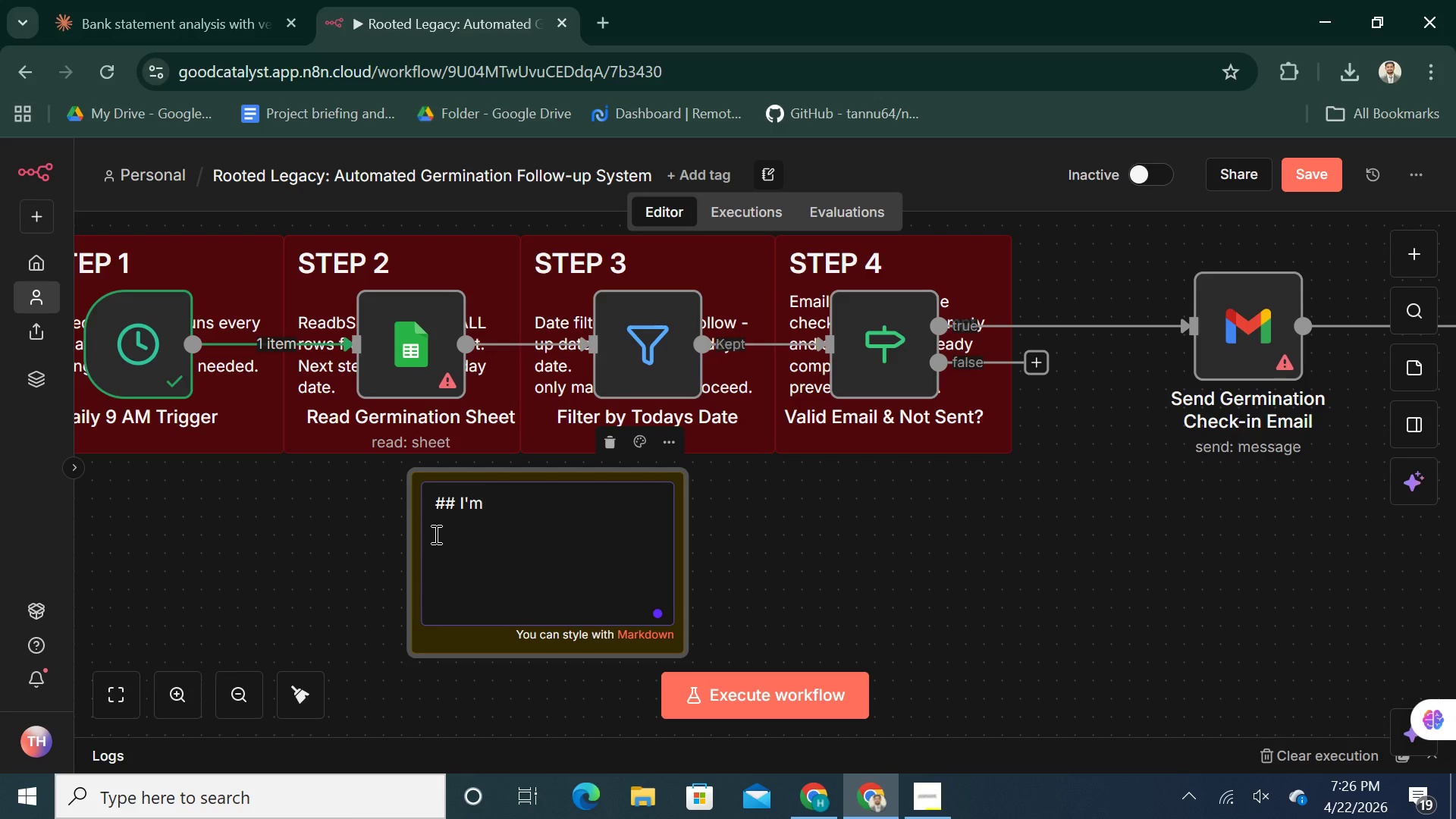 
key(Backspace)
 